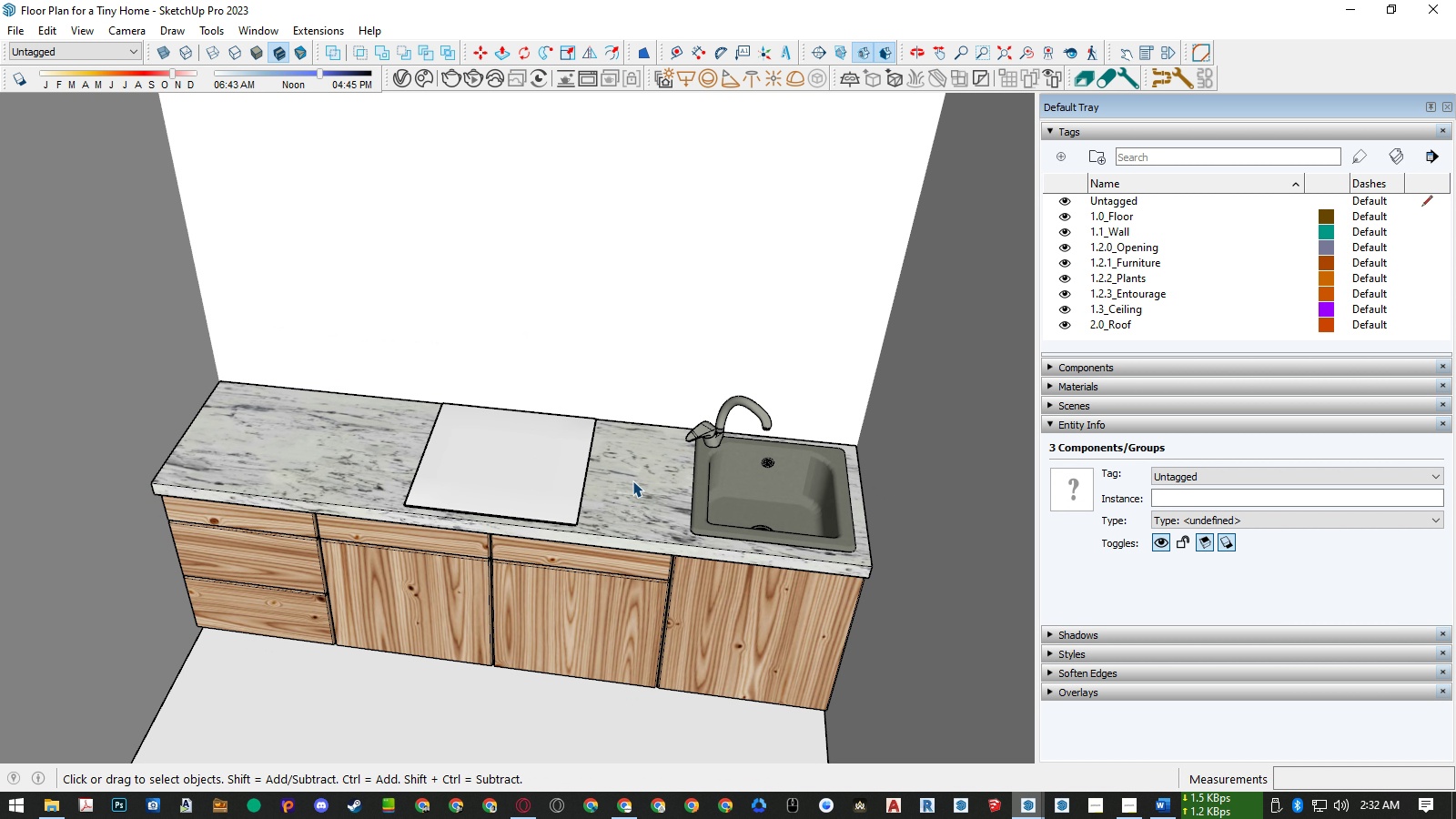 
left_click([632, 480])
 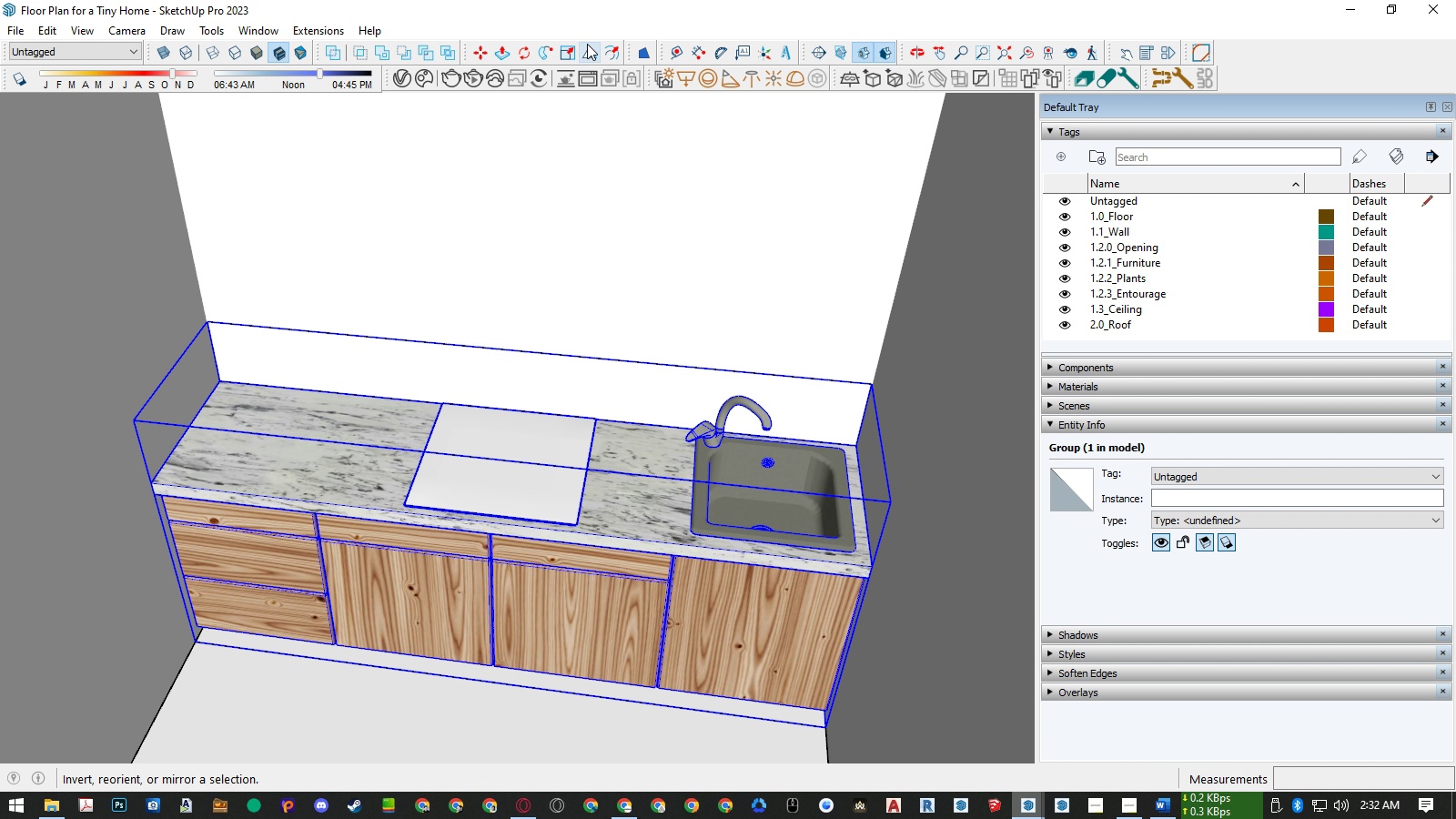 
left_click([585, 44])
 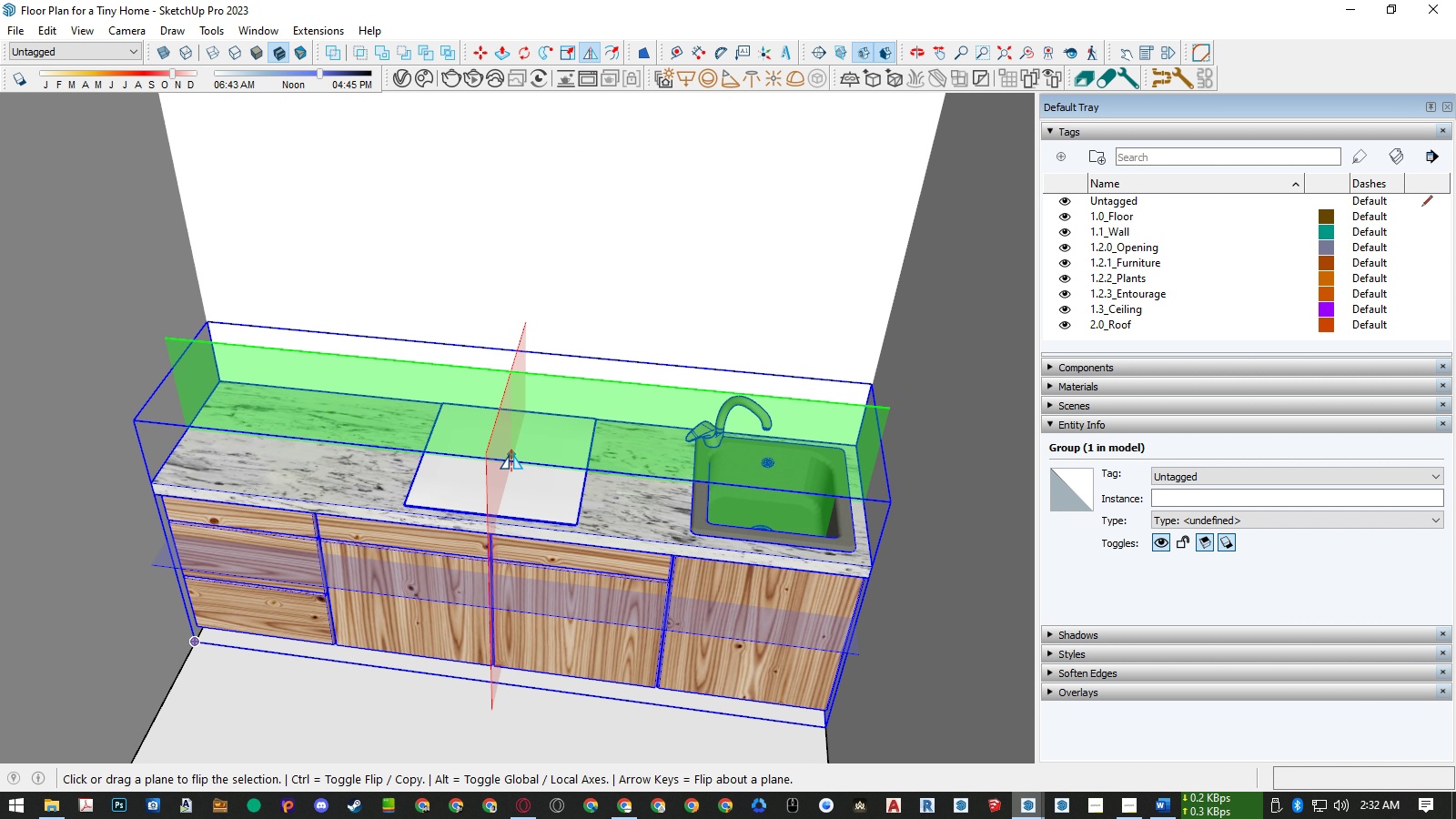 
key(Space)
 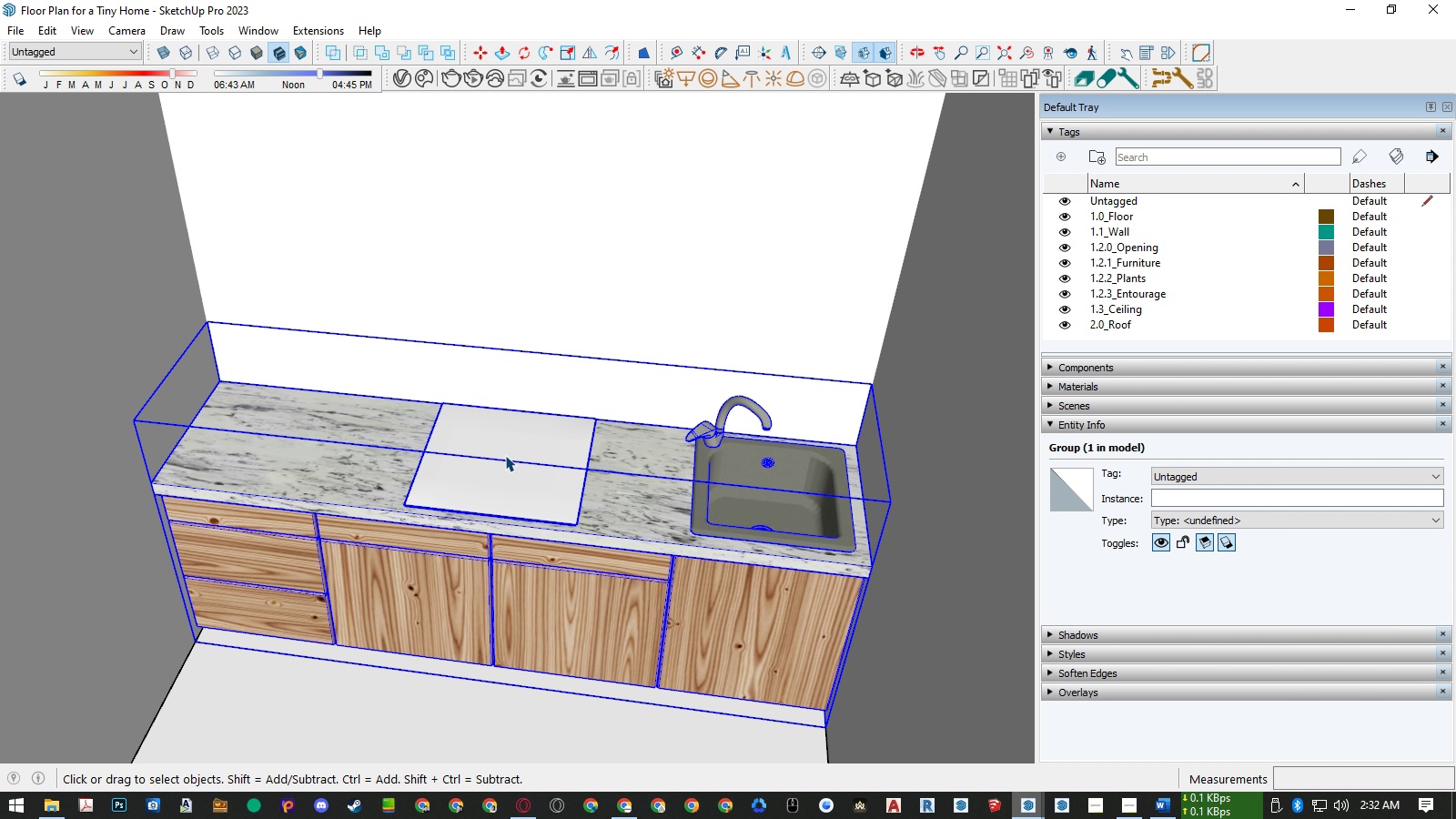 
key(Space)
 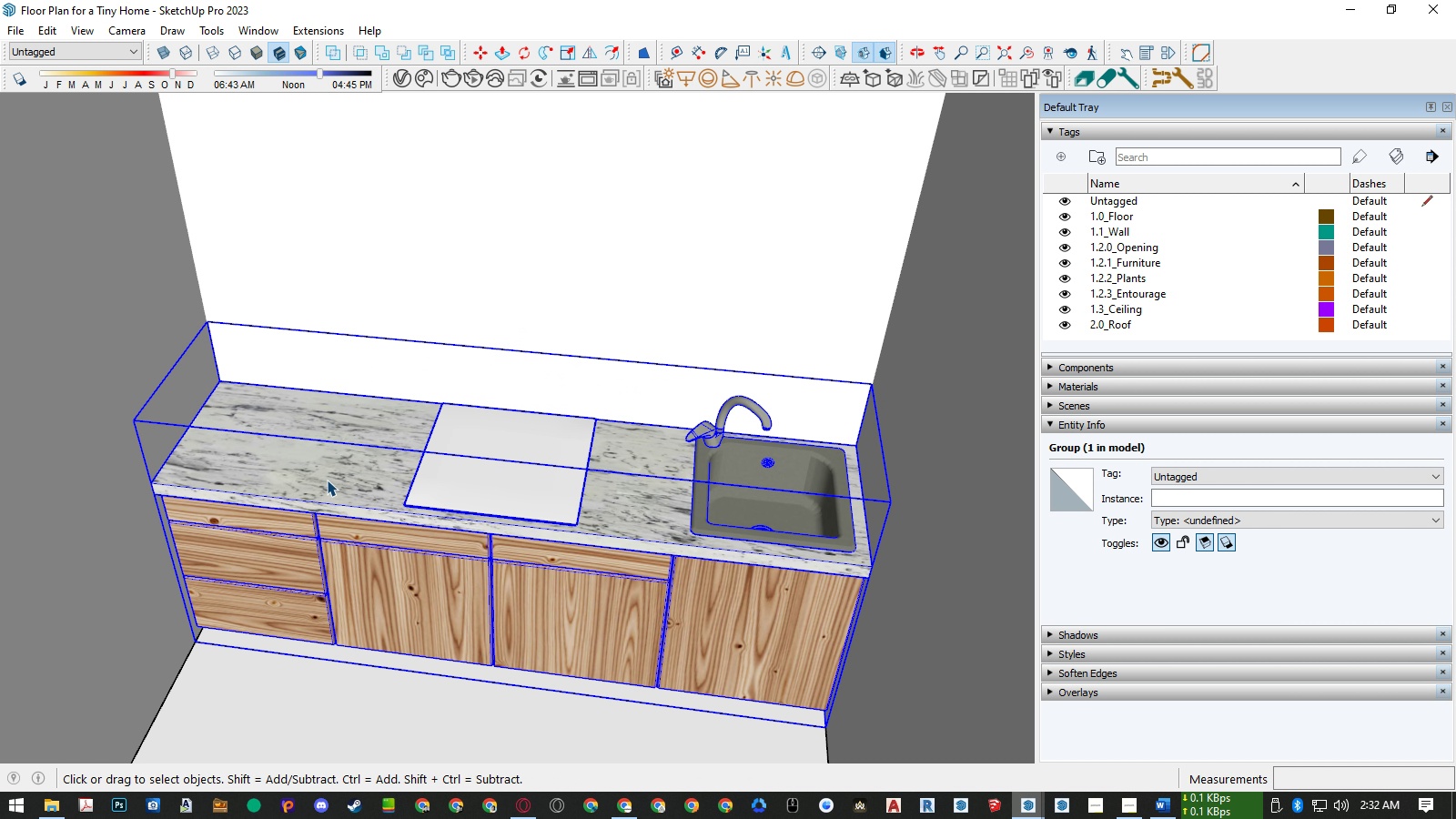 
key(Escape)
 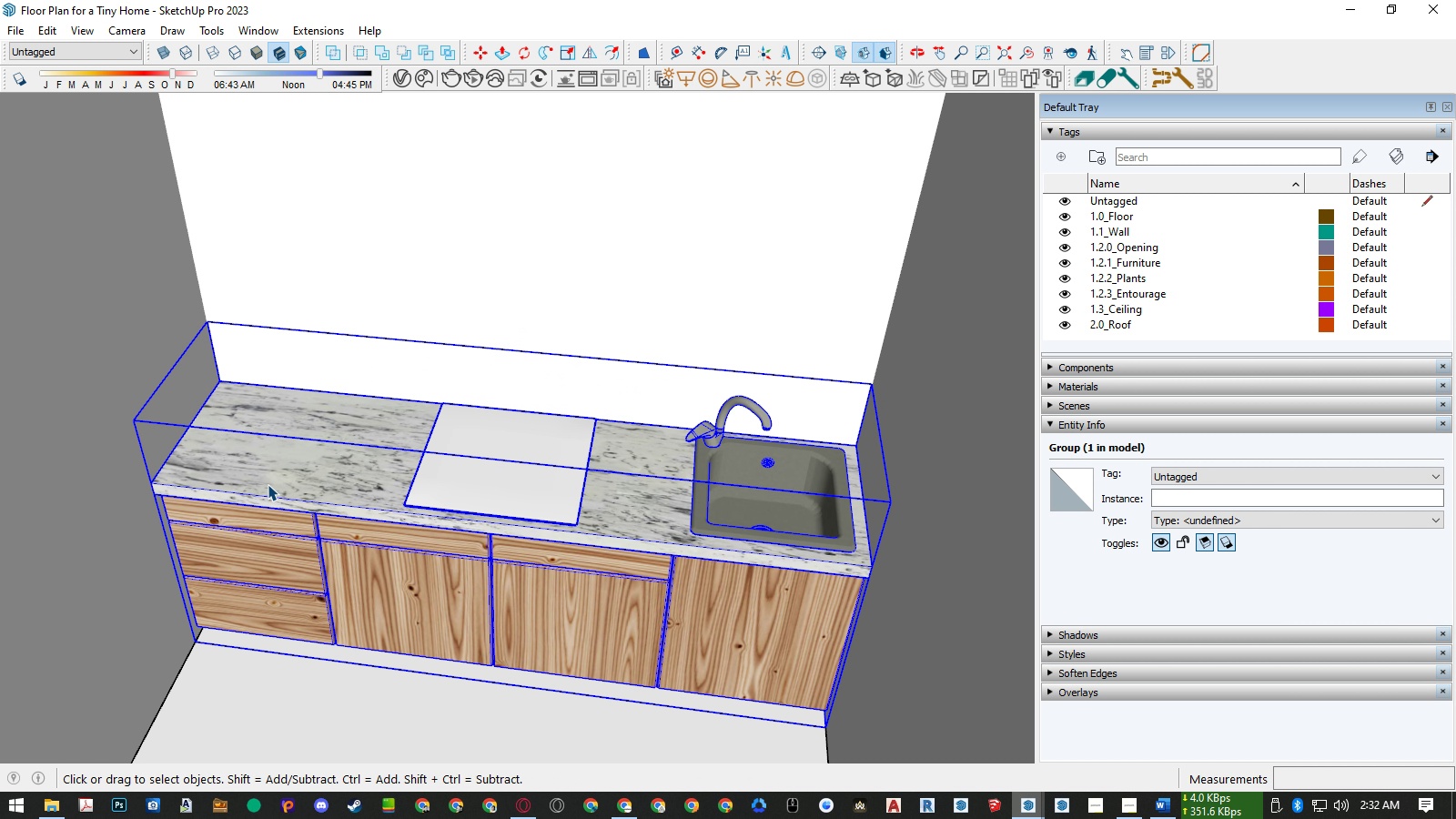 
double_click([268, 484])
 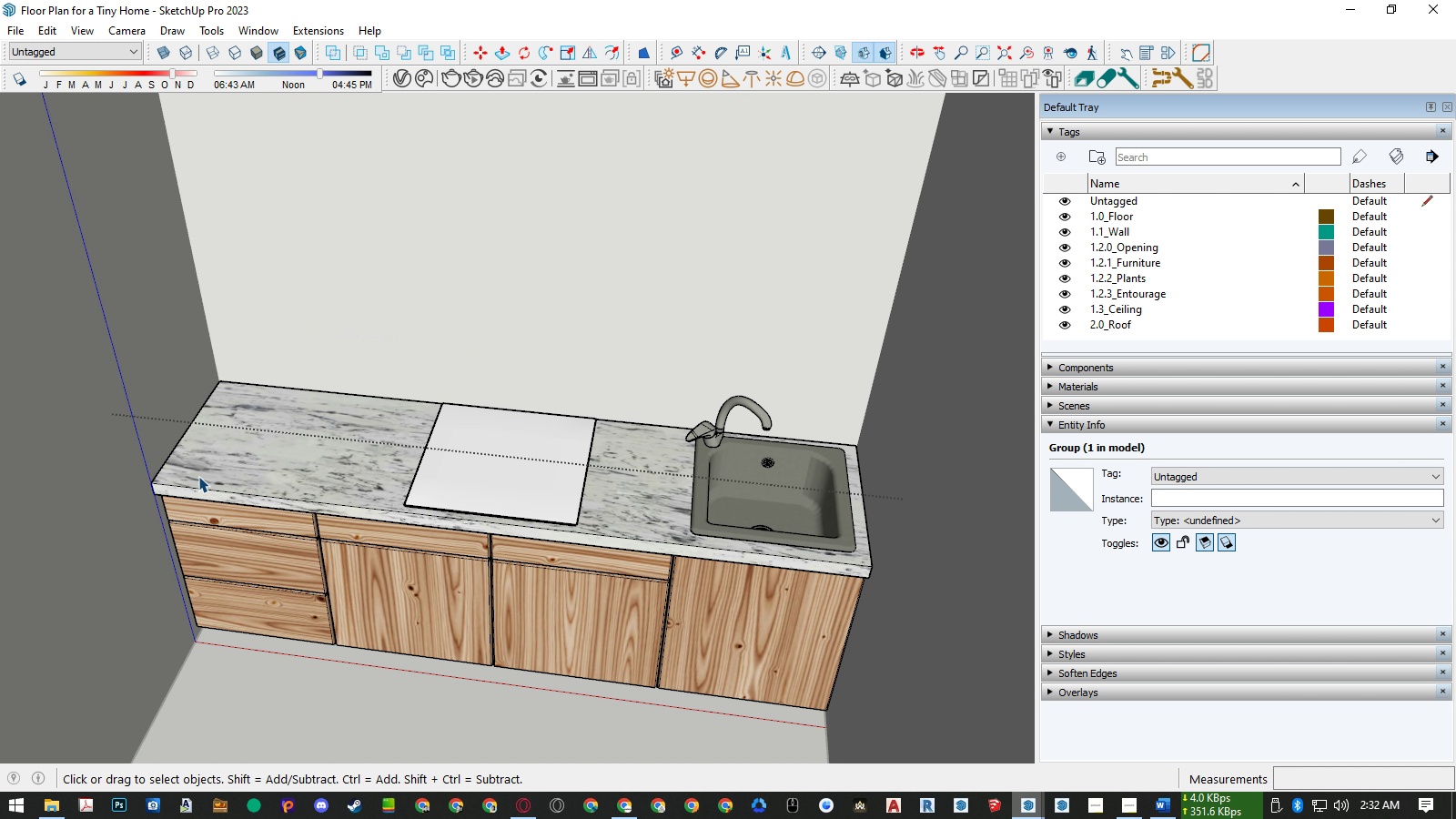 
scroll: coordinate [193, 475], scroll_direction: up, amount: 3.0
 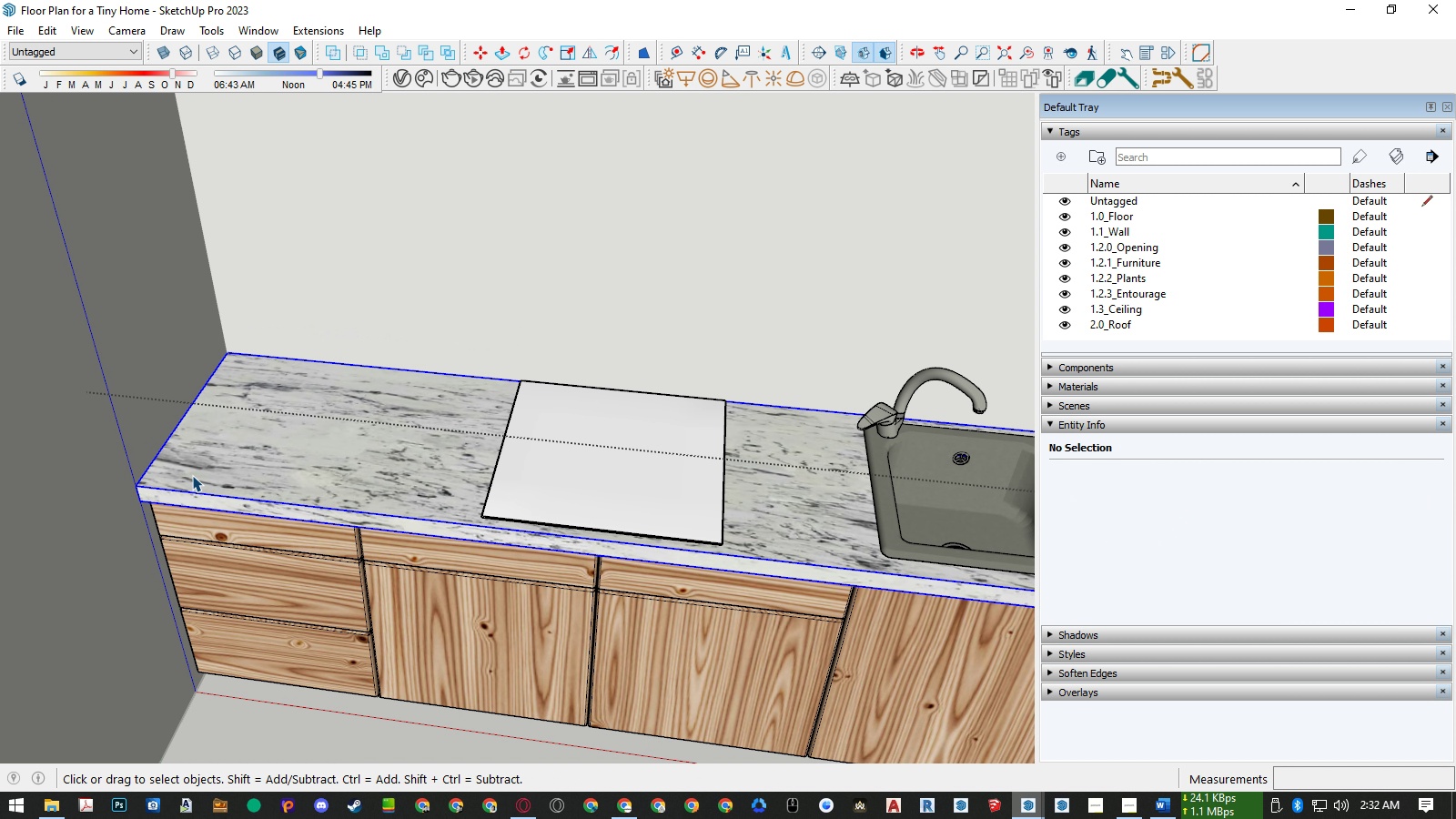 
left_click([192, 475])
 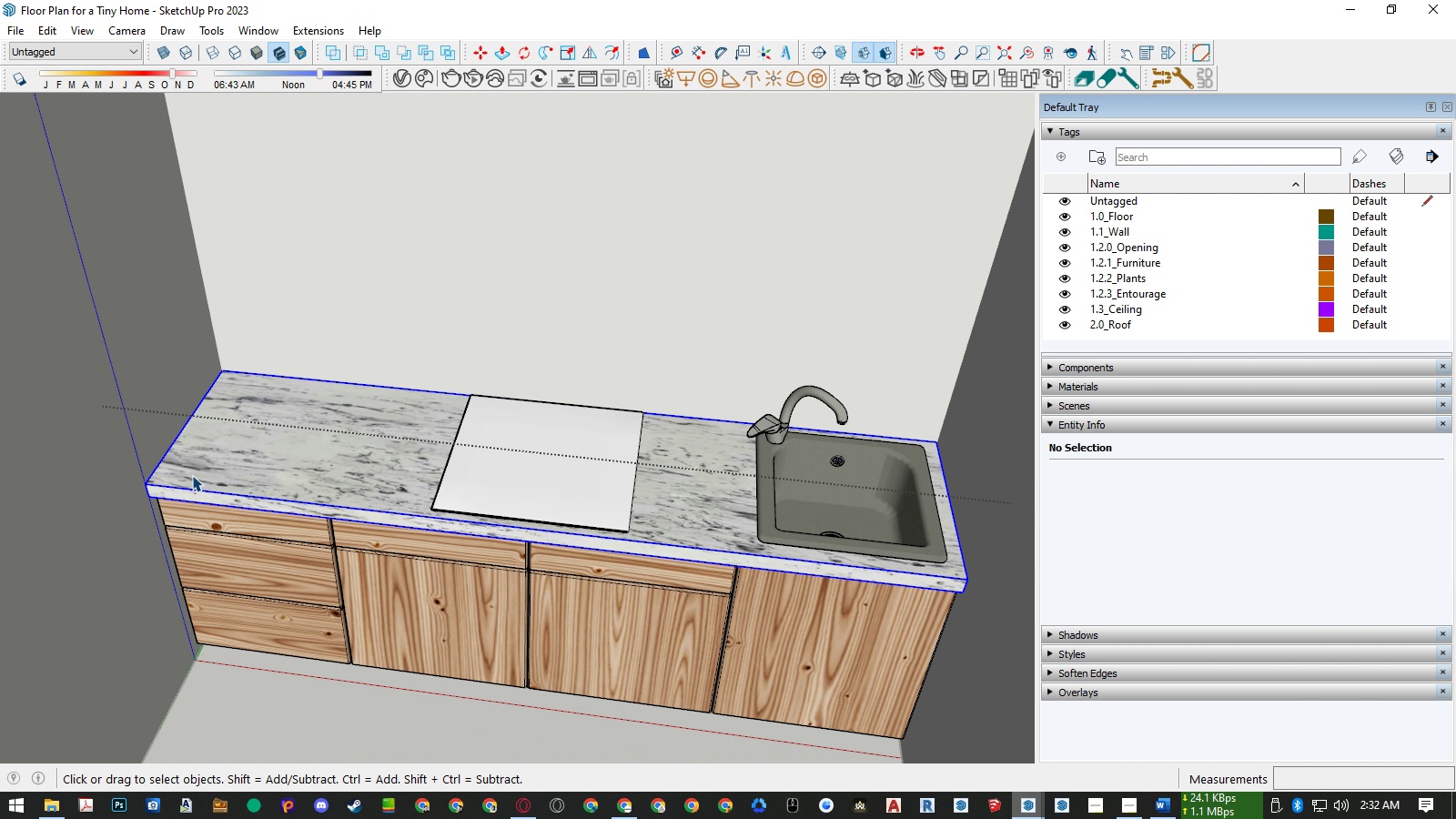 
scroll: coordinate [192, 475], scroll_direction: down, amount: 3.0
 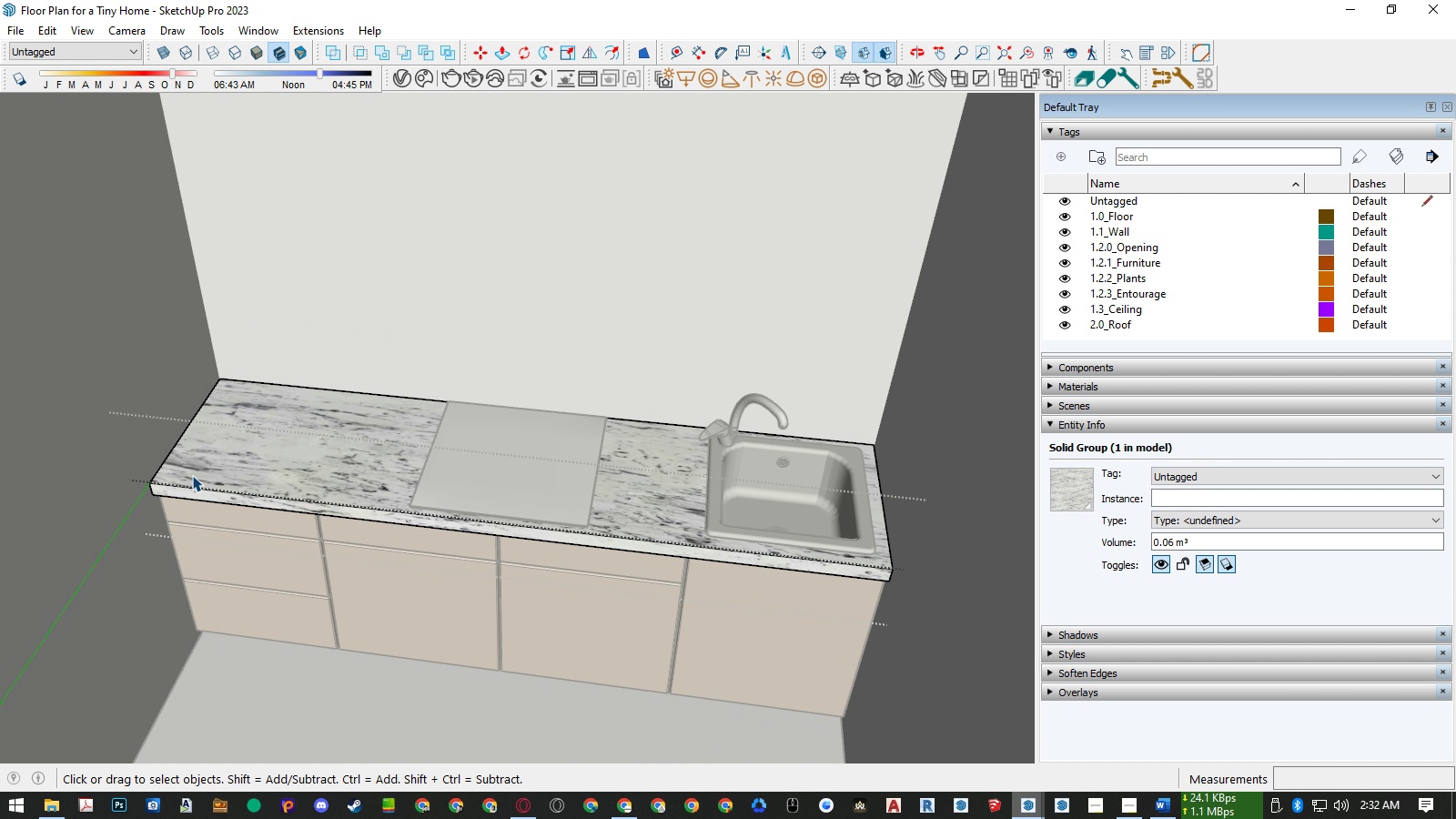 
double_click([192, 475])
 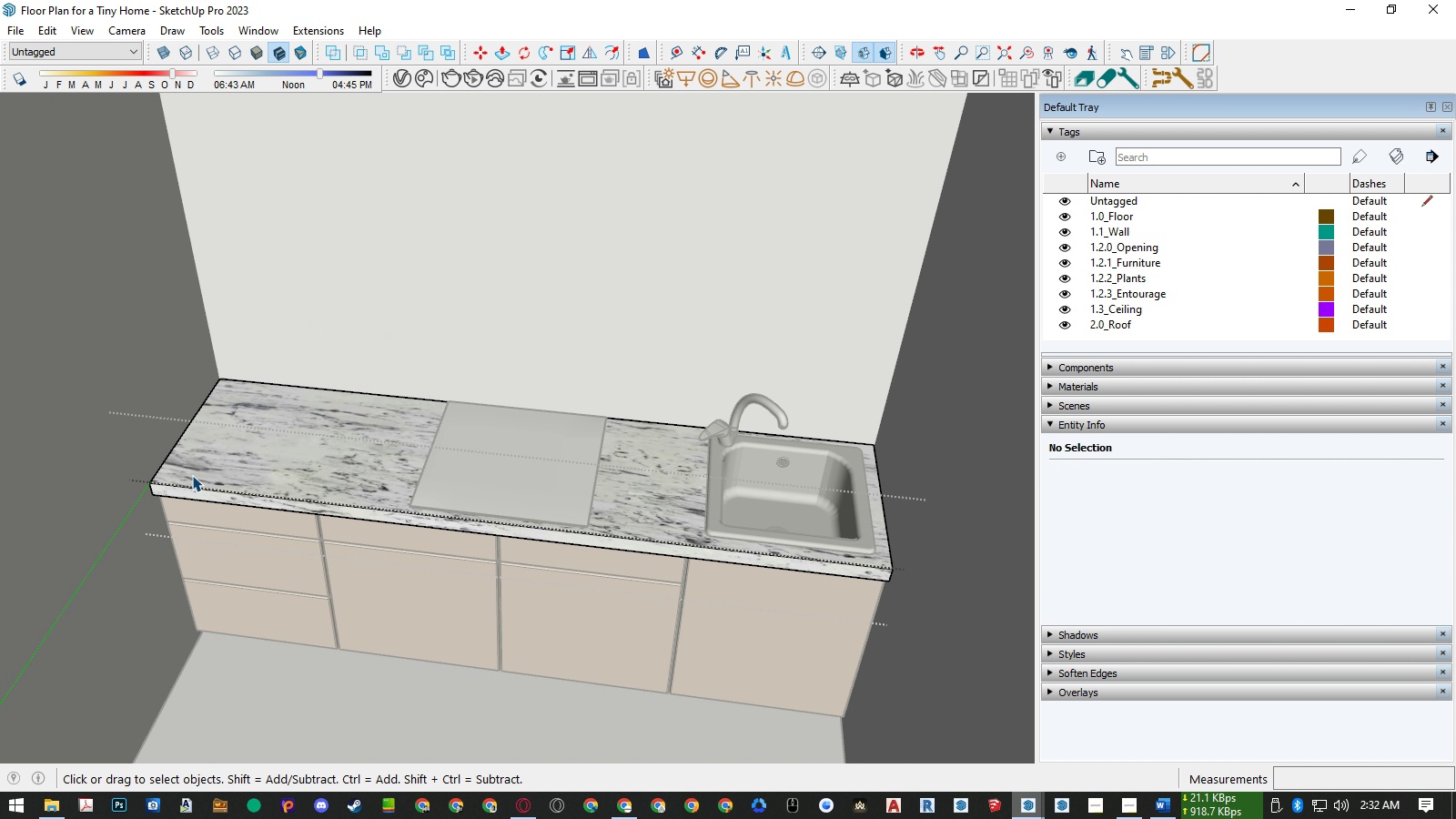 
key(Escape)
 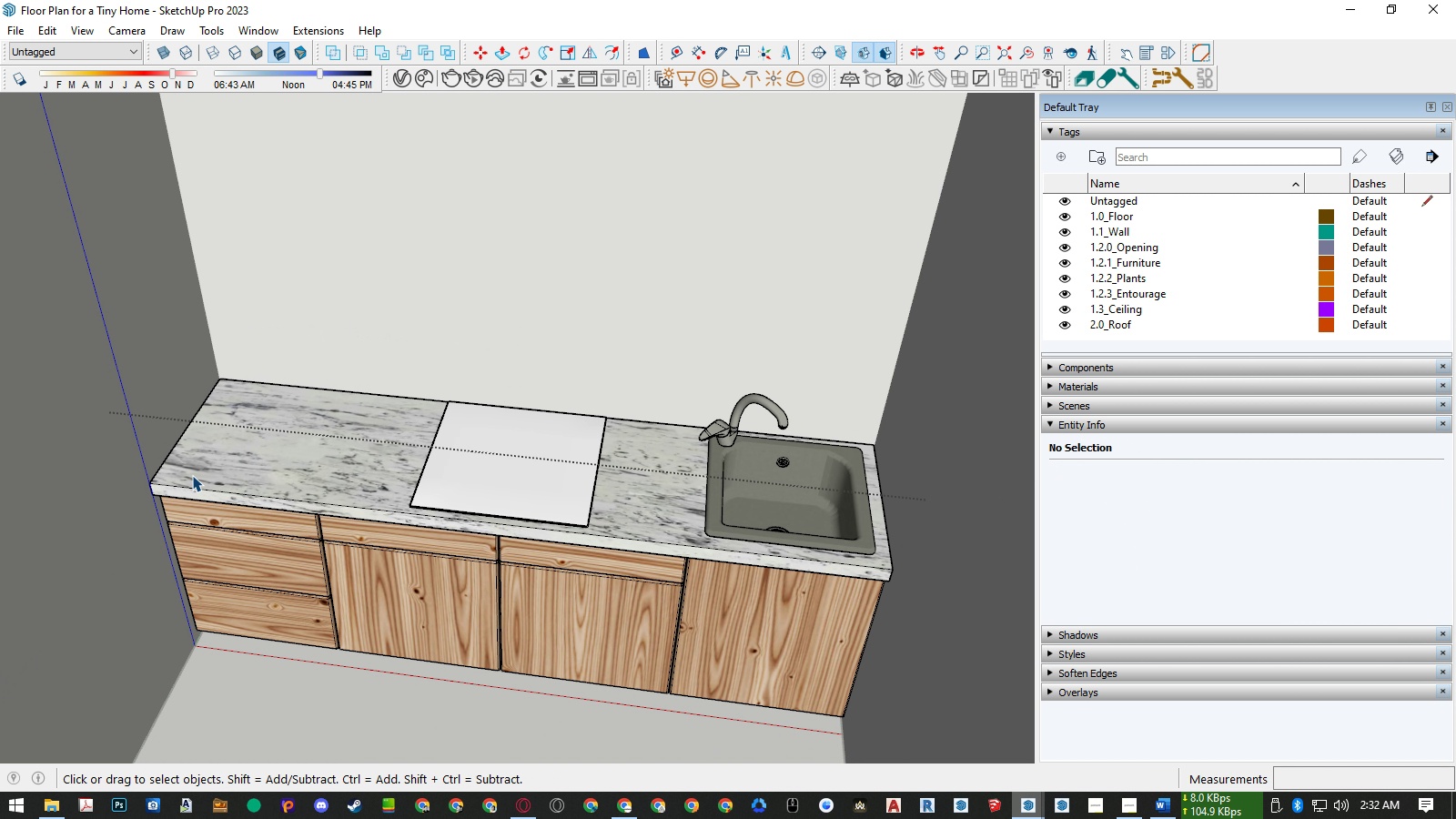 
key(Escape)
 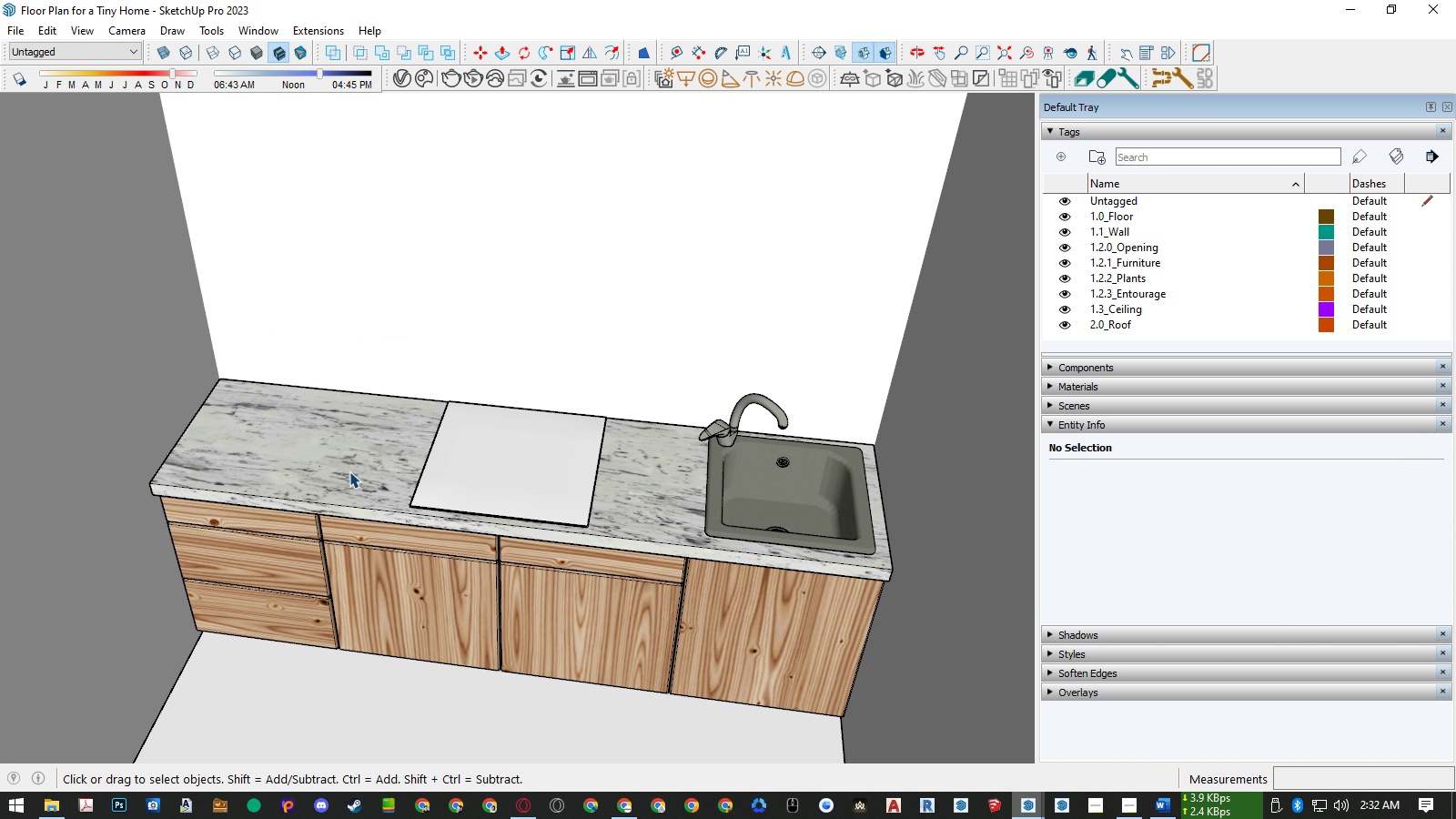 
left_click([349, 471])
 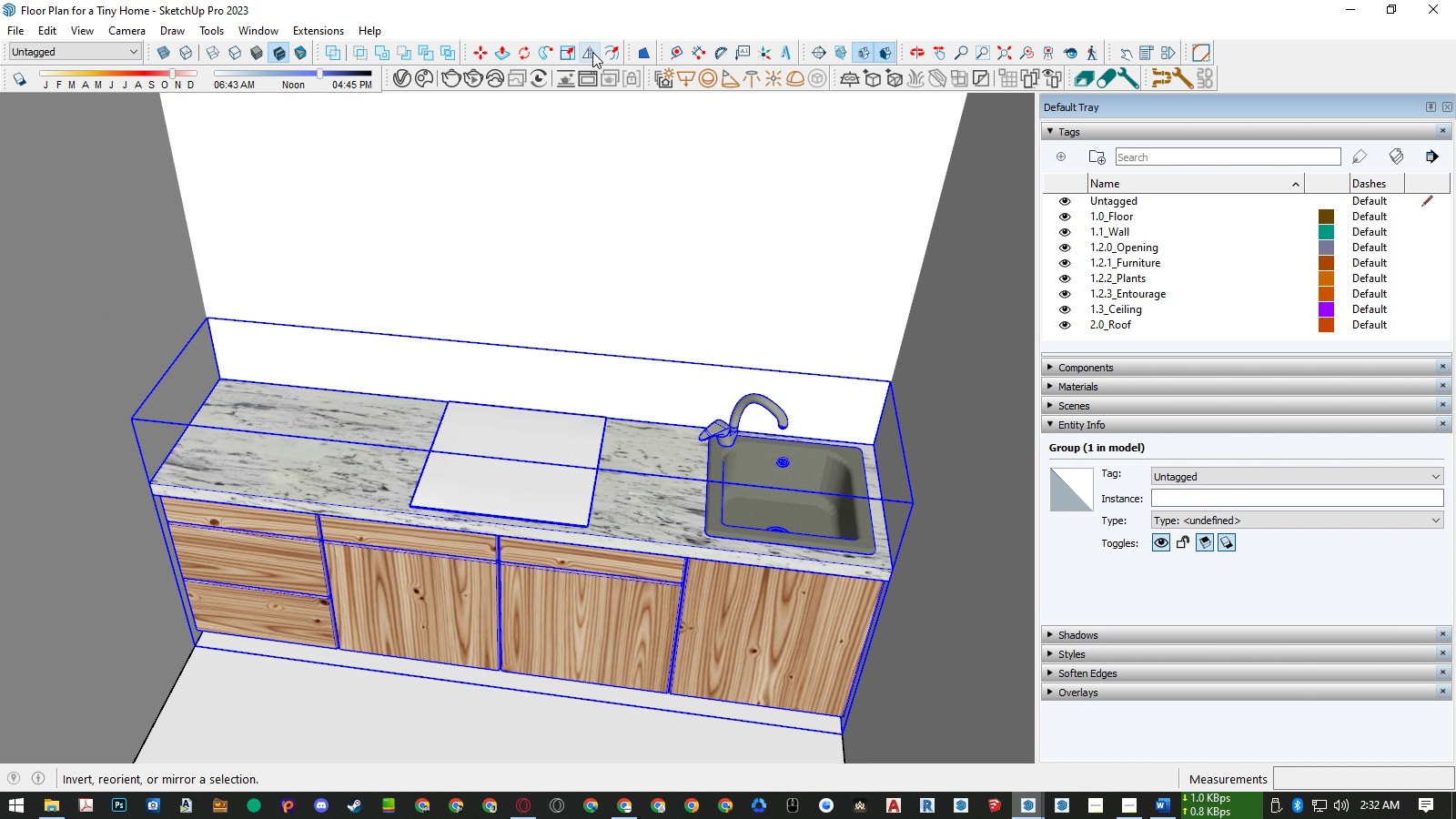 
left_click([592, 52])
 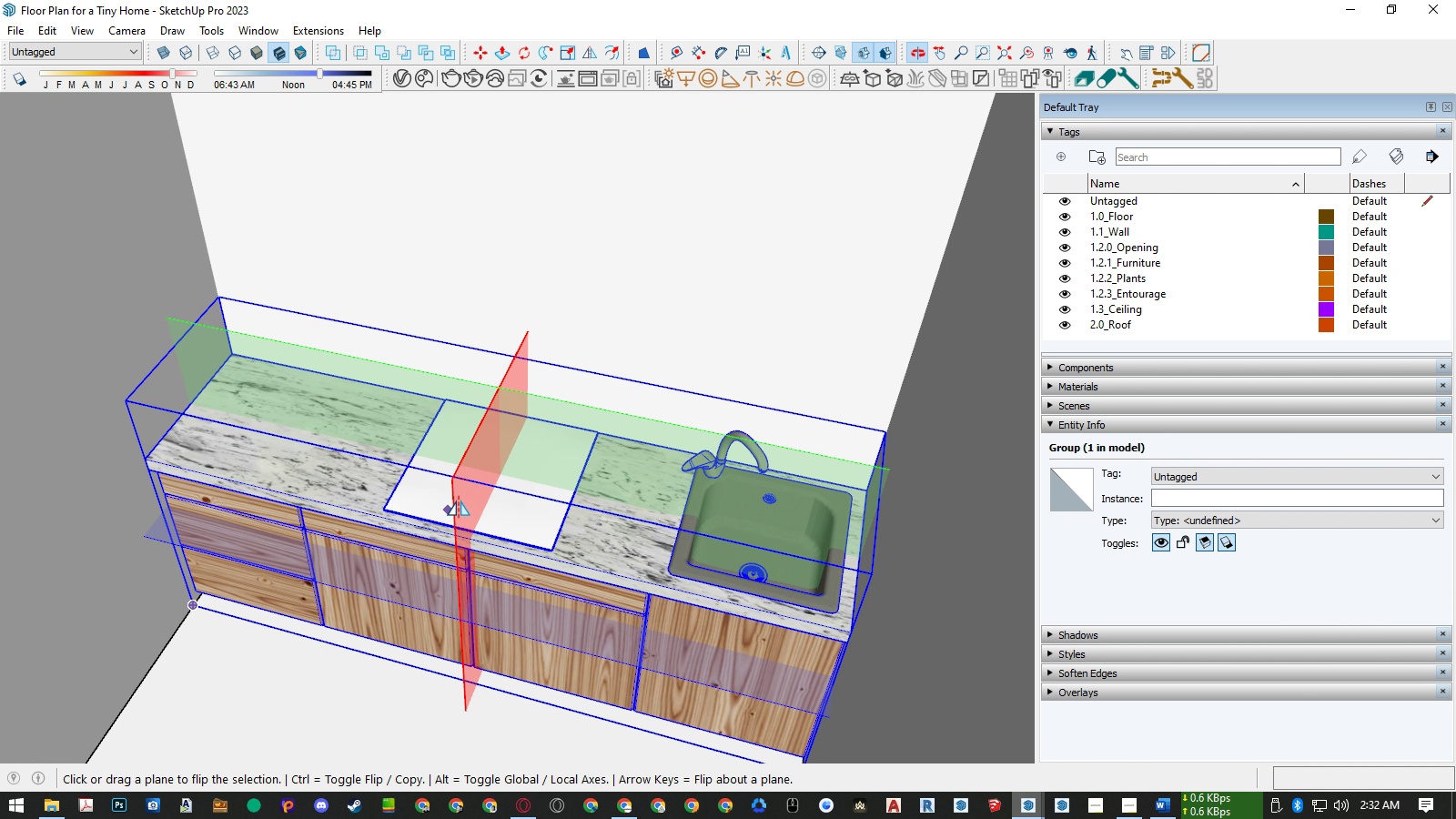 
left_click([464, 492])
 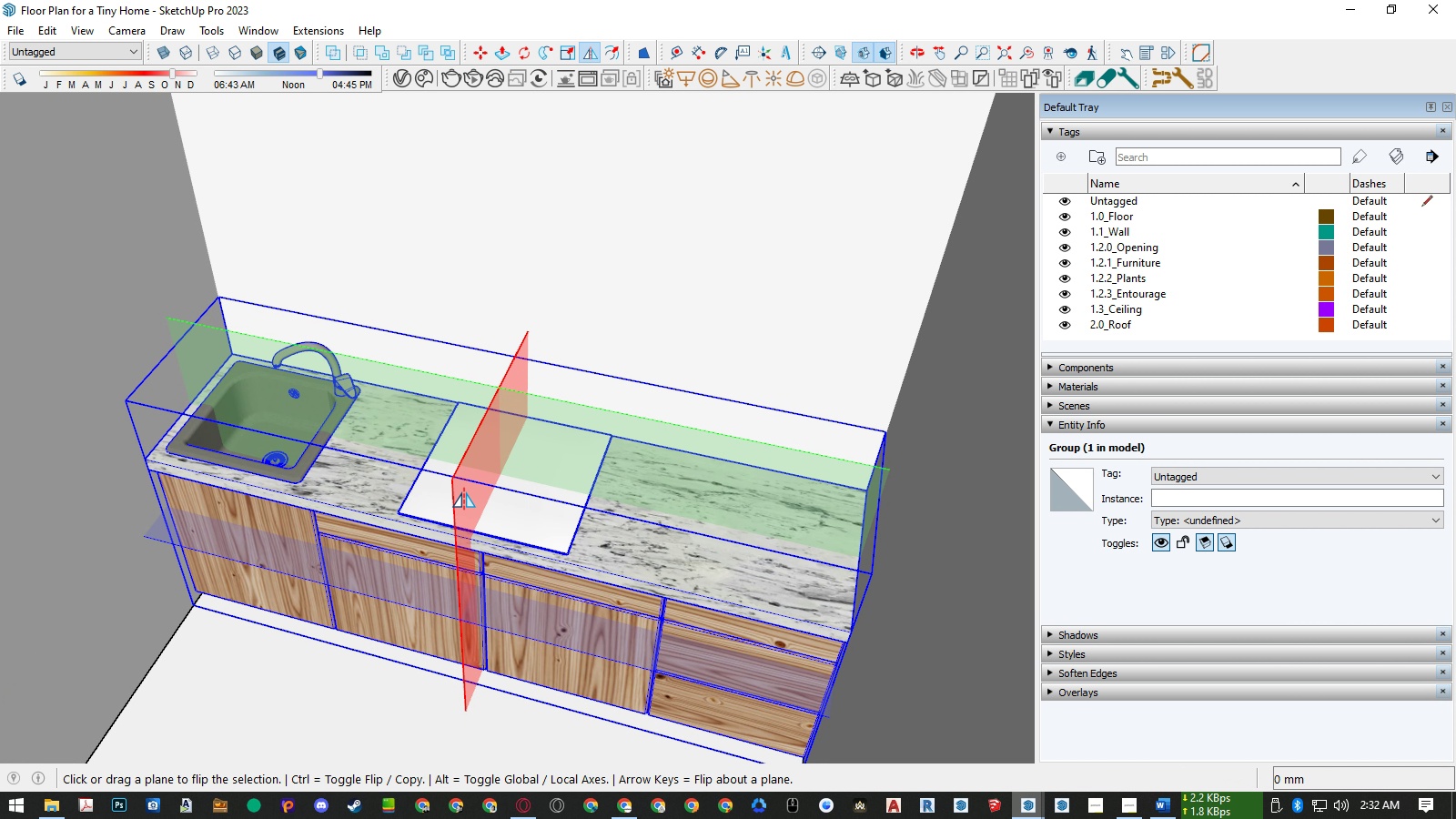 
key(Space)
 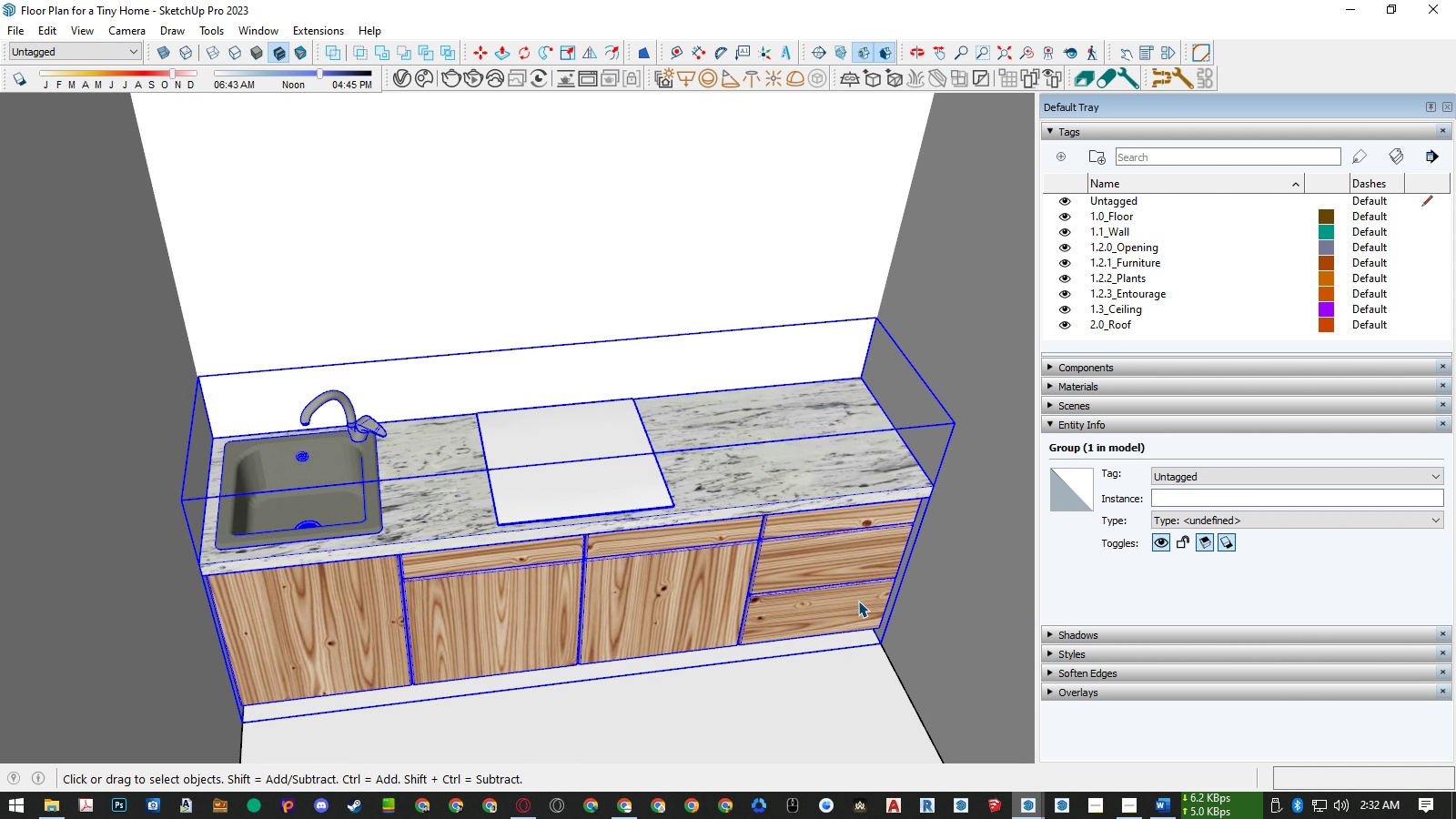 
double_click([858, 601])
 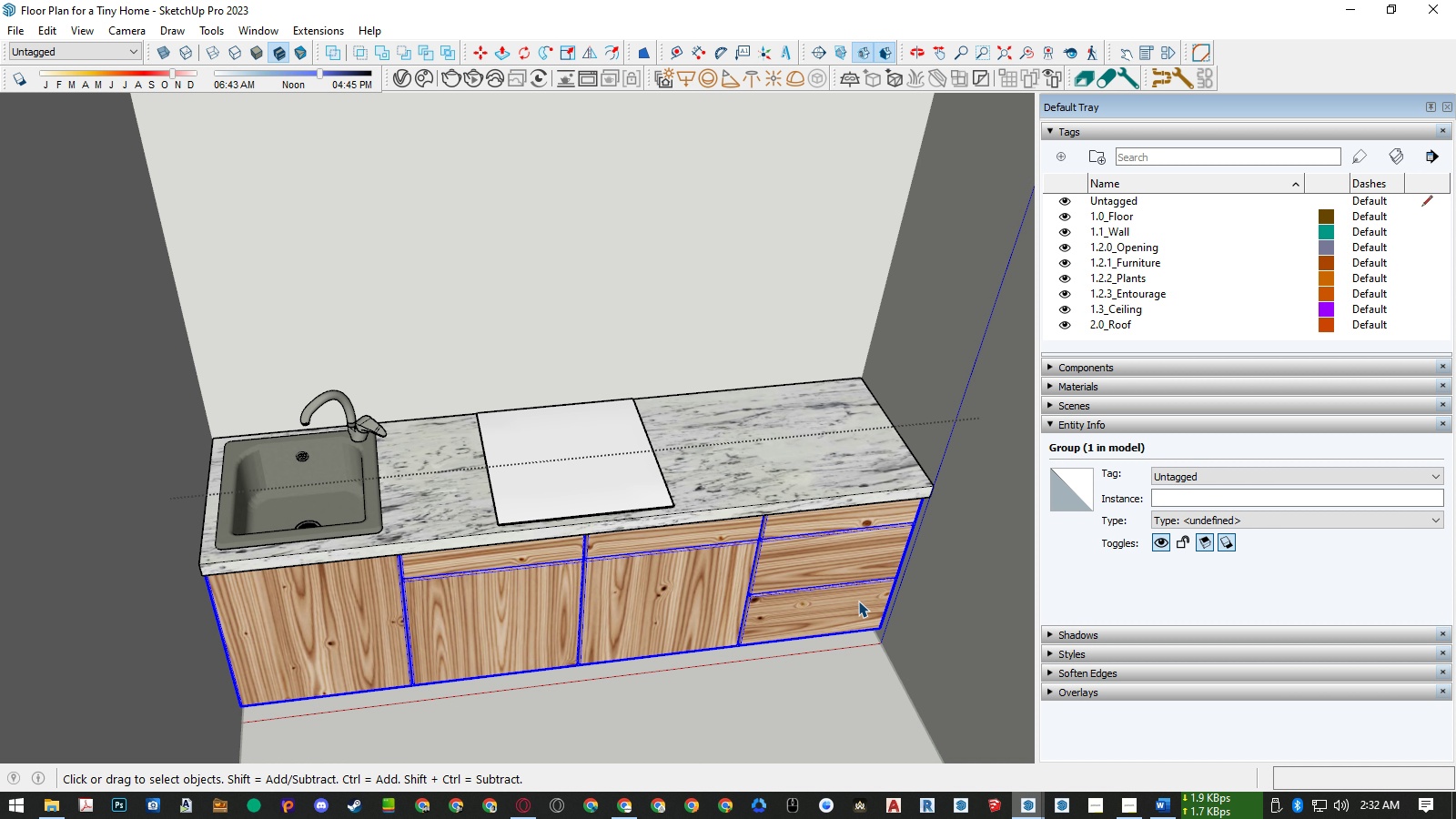 
triple_click([858, 601])
 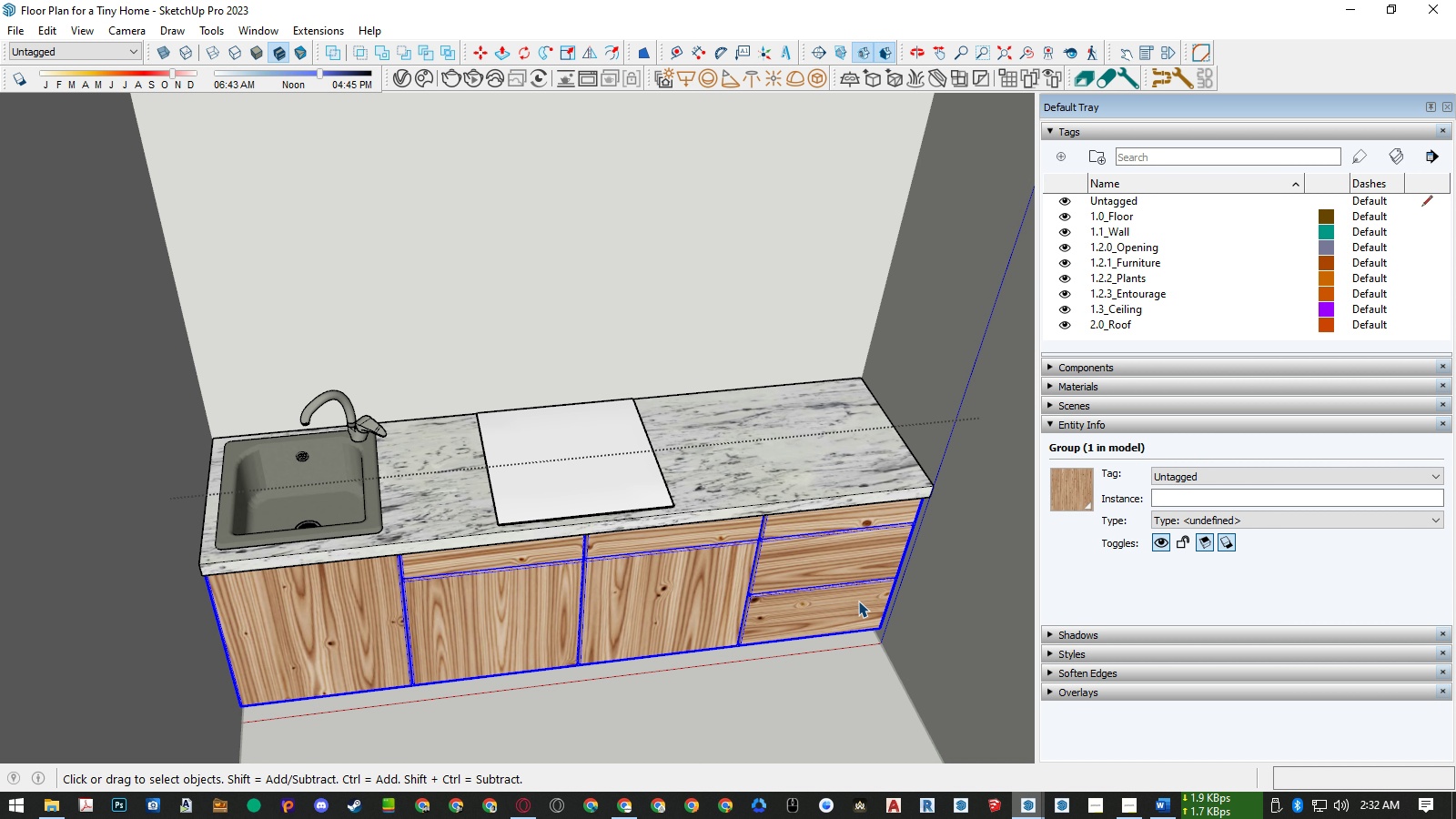 
double_click([858, 601])
 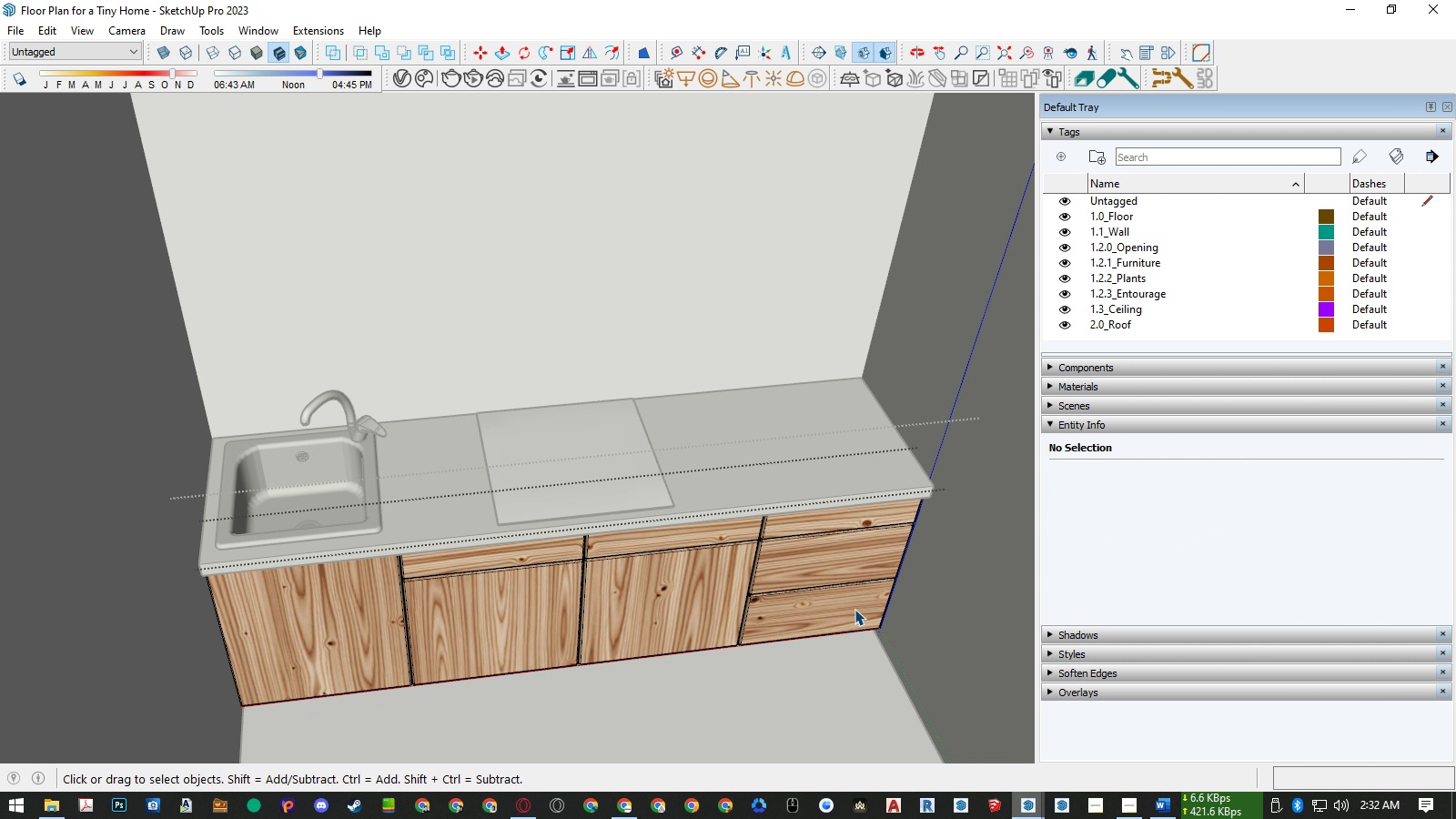 
left_click([854, 609])
 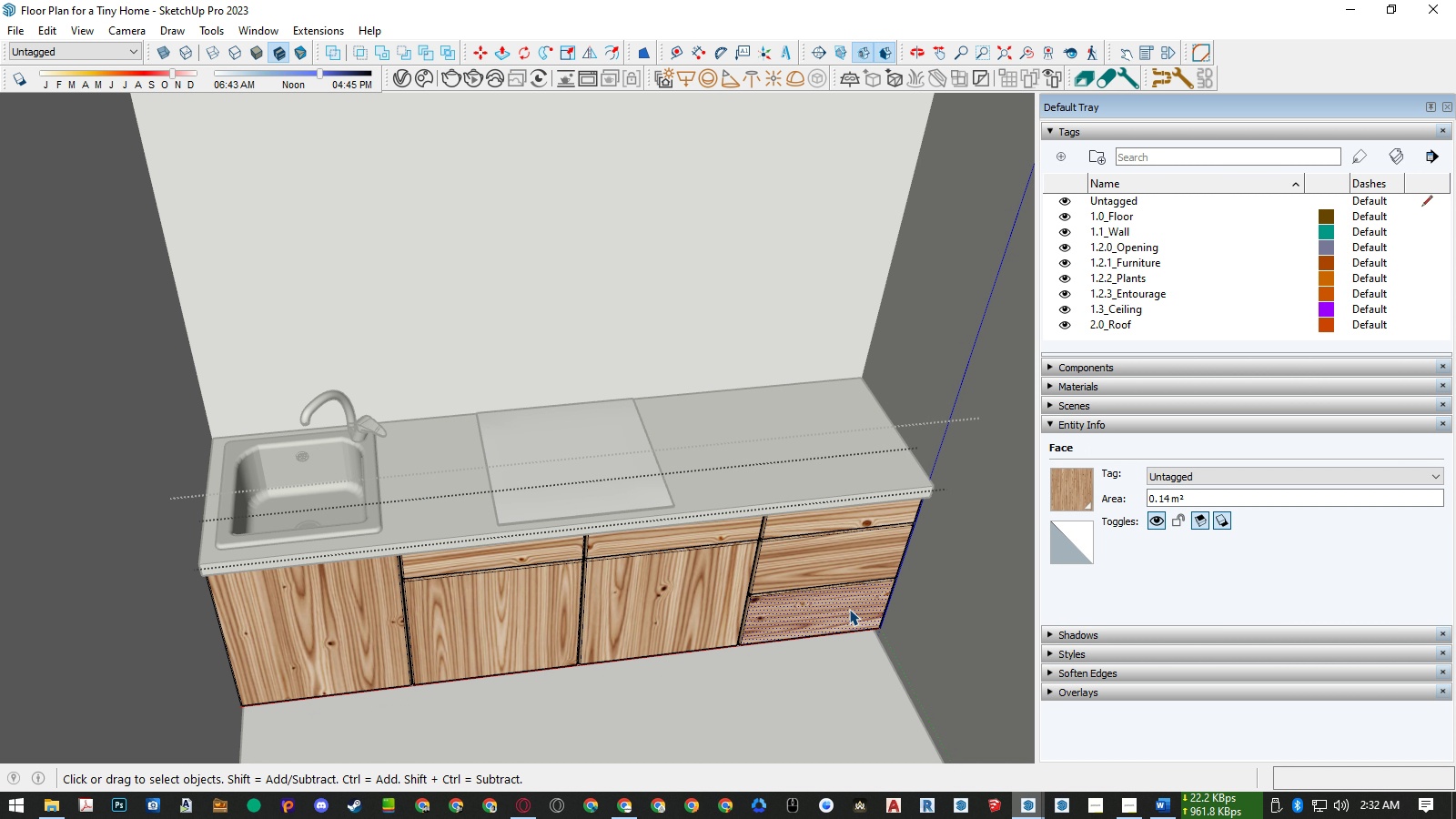 
double_click([849, 609])
 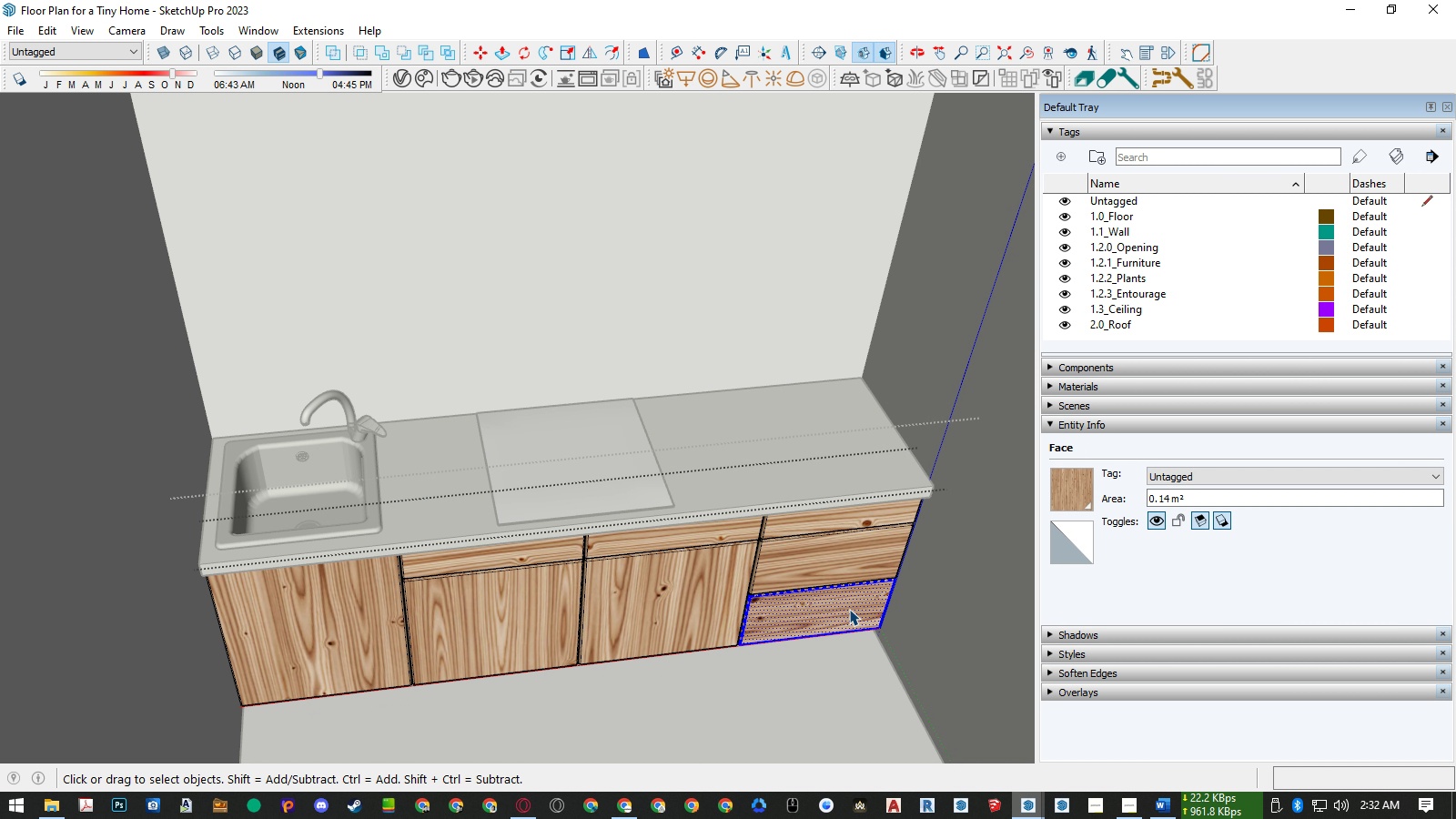 
triple_click([849, 609])
 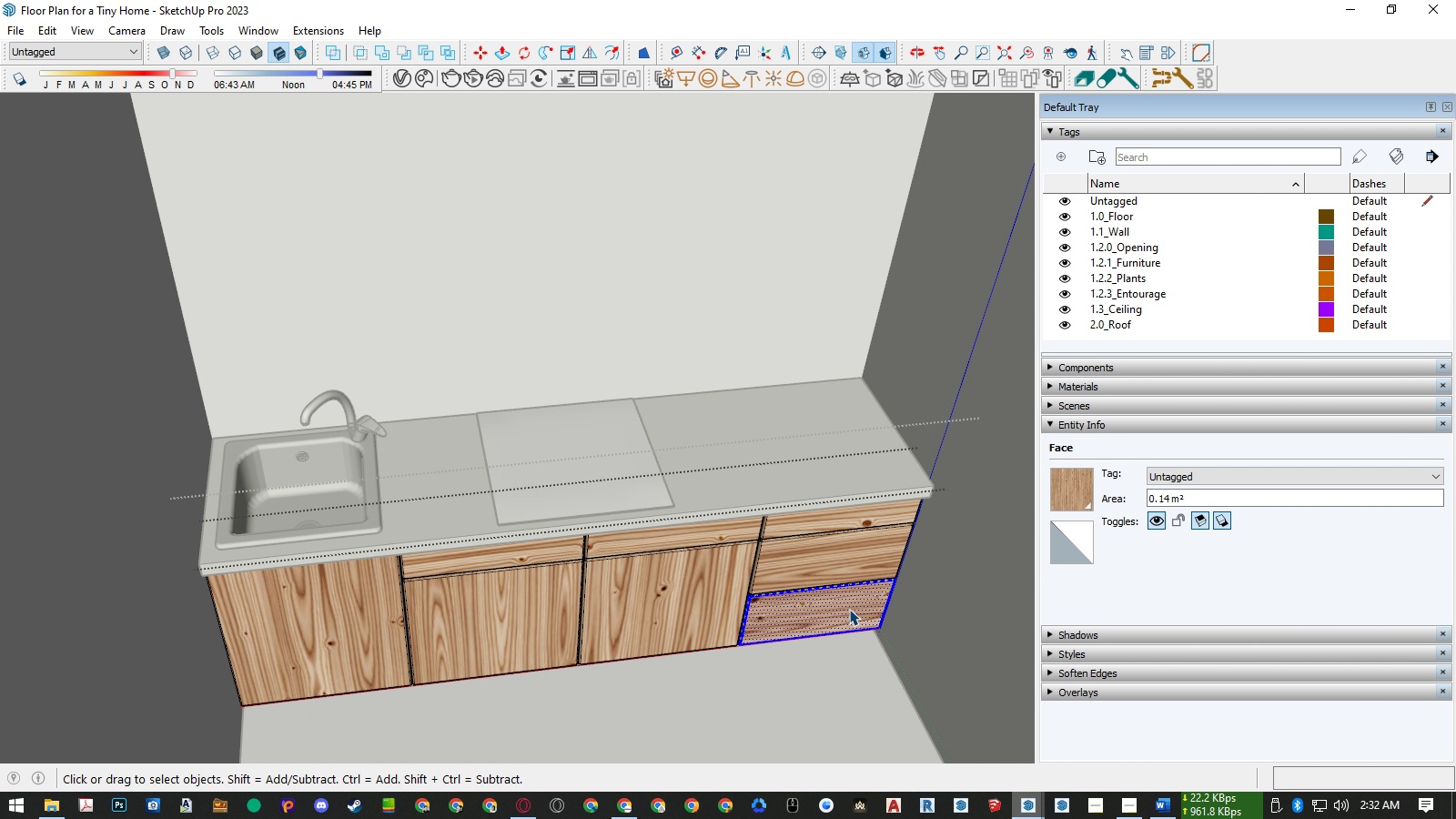 
key(Delete)
 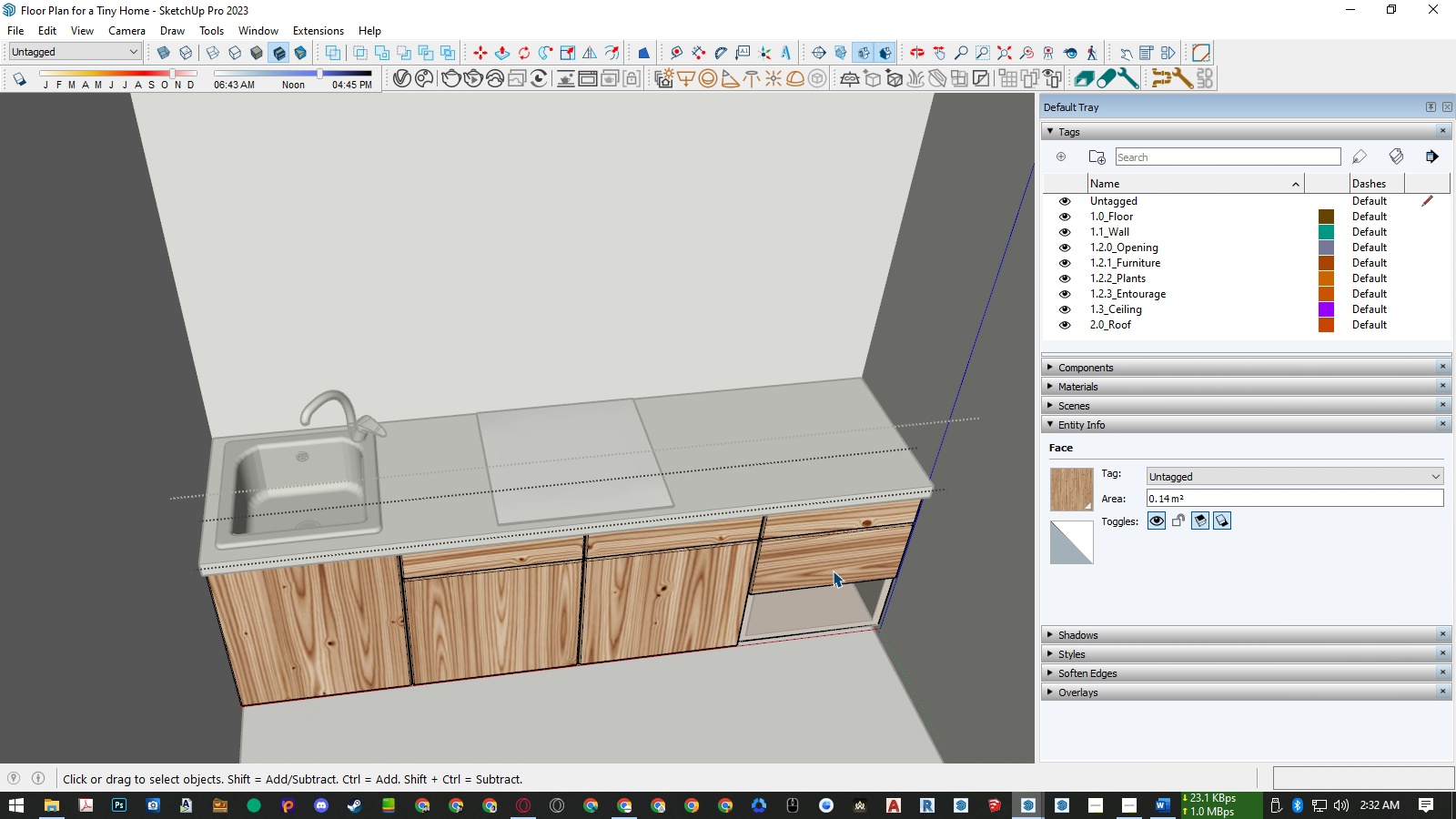 
double_click([833, 571])
 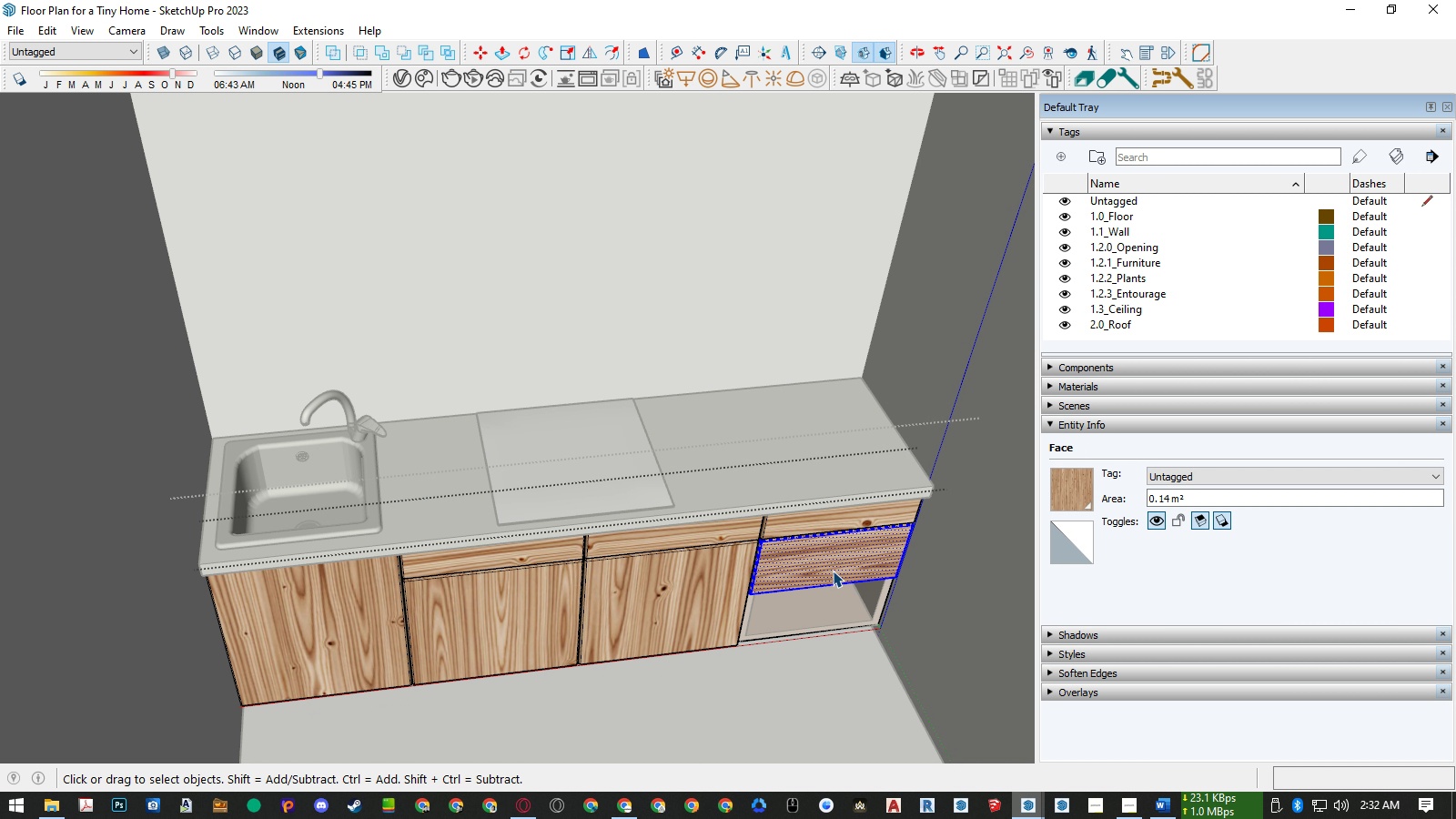 
triple_click([833, 571])
 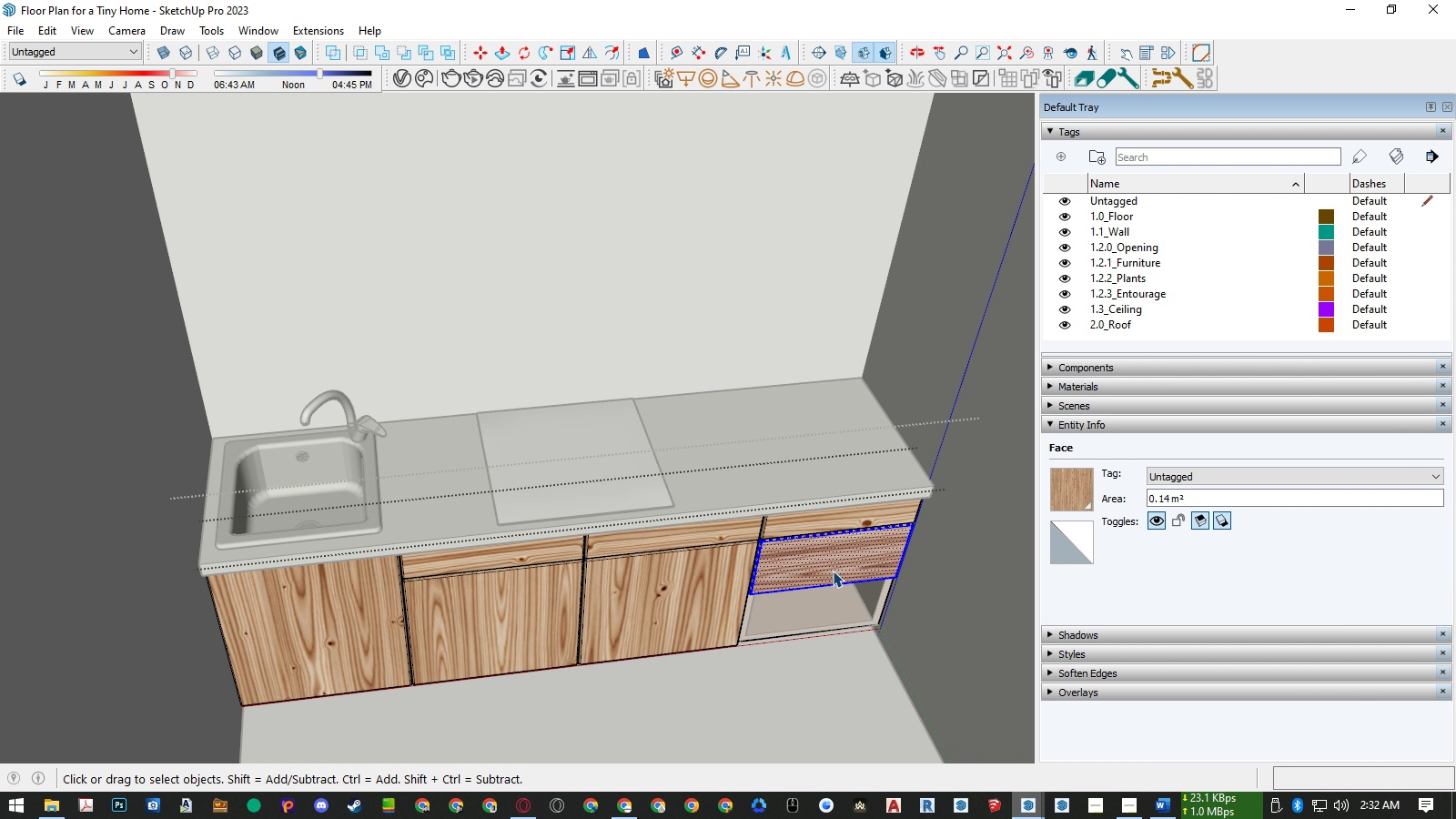 
key(Delete)
 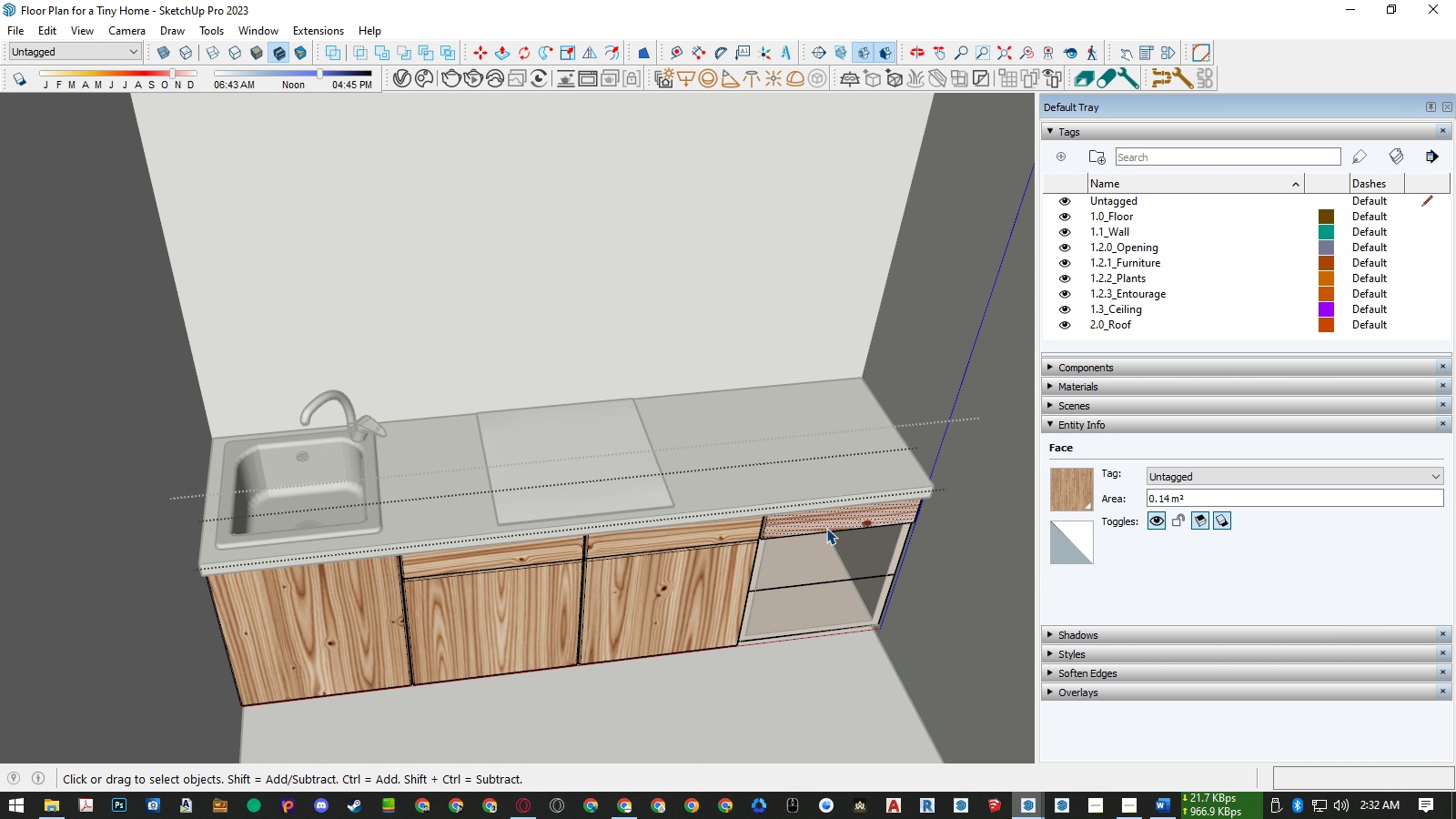 
double_click([826, 528])
 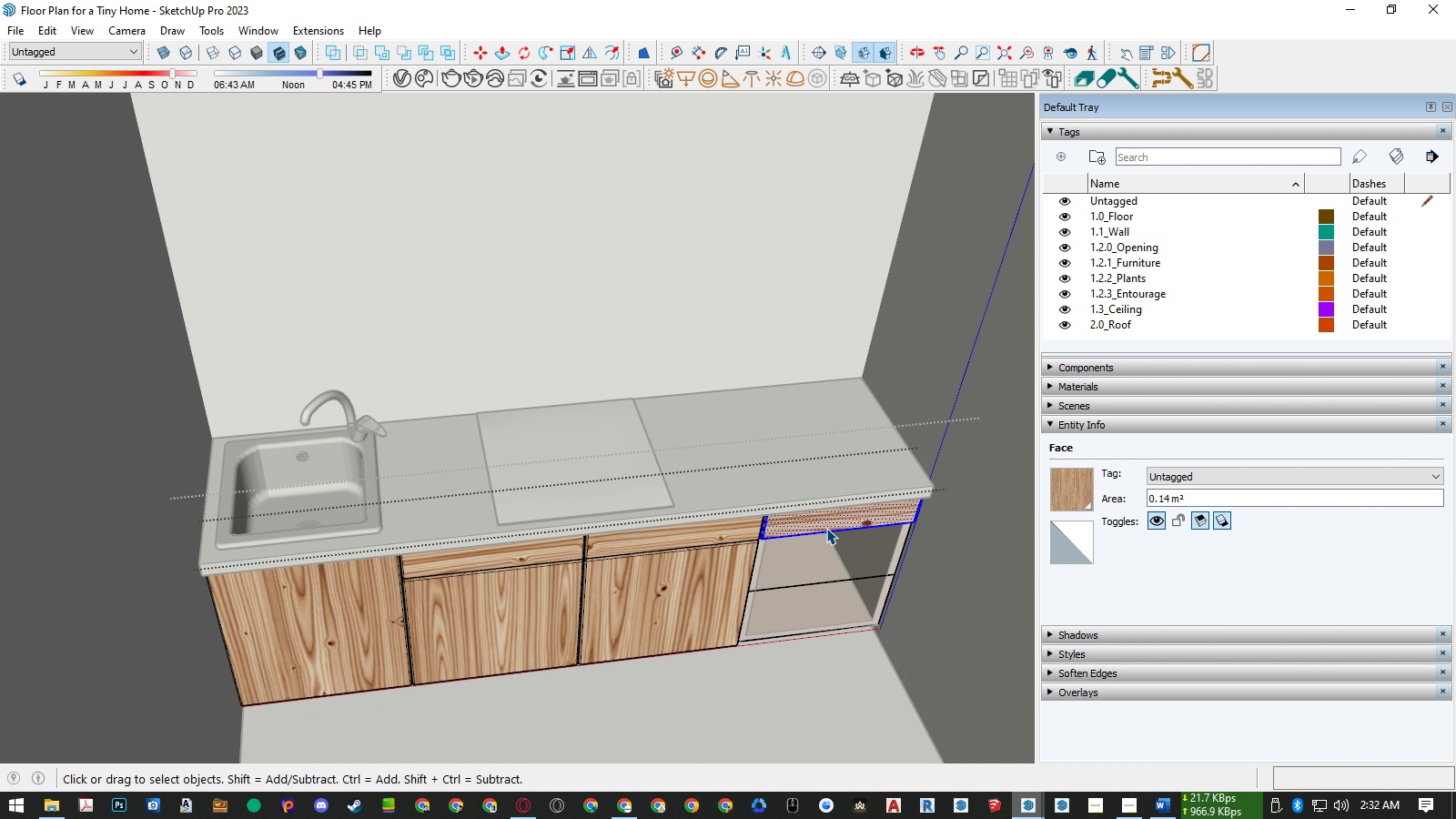 
triple_click([826, 528])
 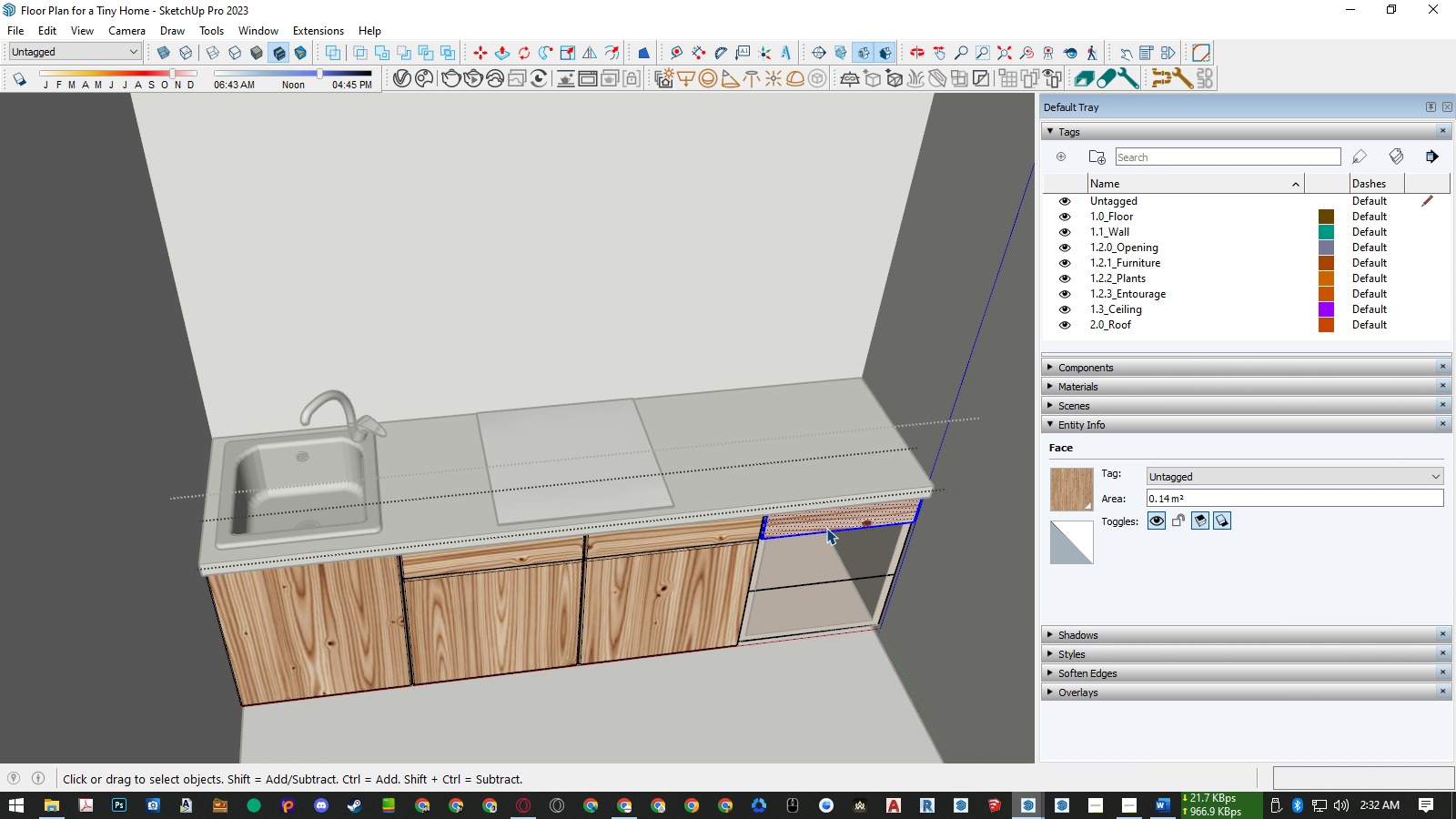 
key(Delete)
 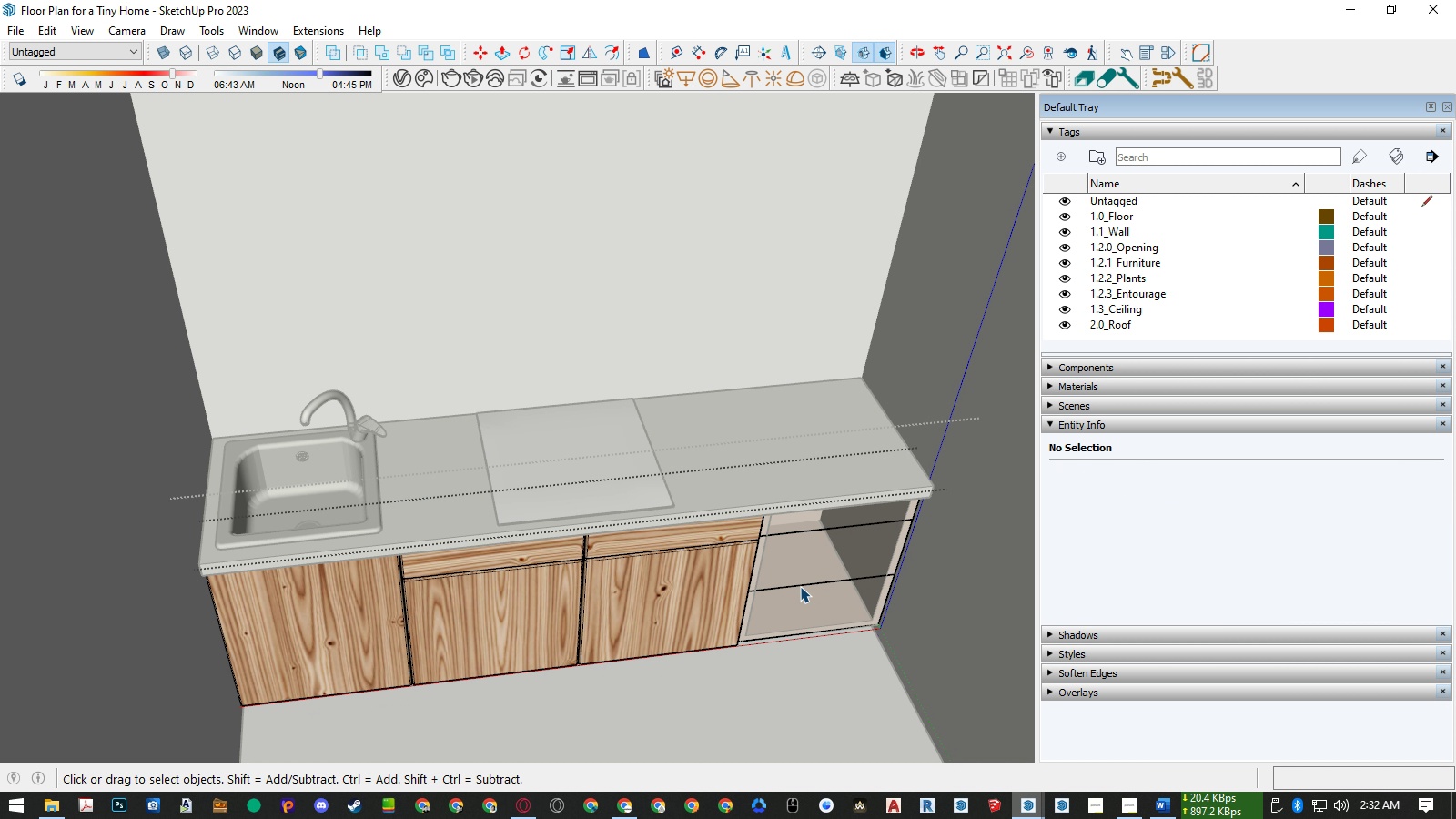 
double_click([800, 586])
 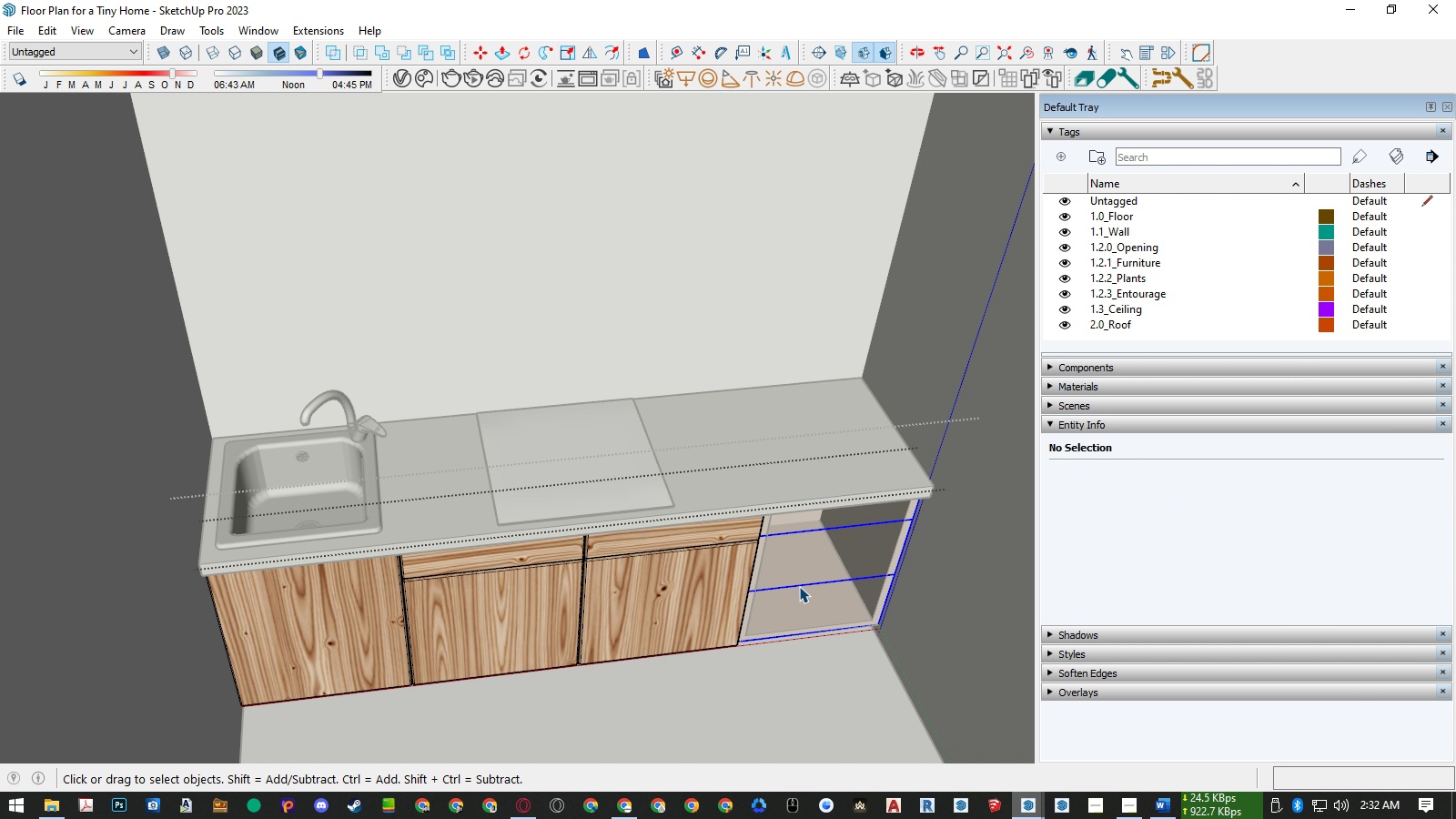 
triple_click([799, 586])
 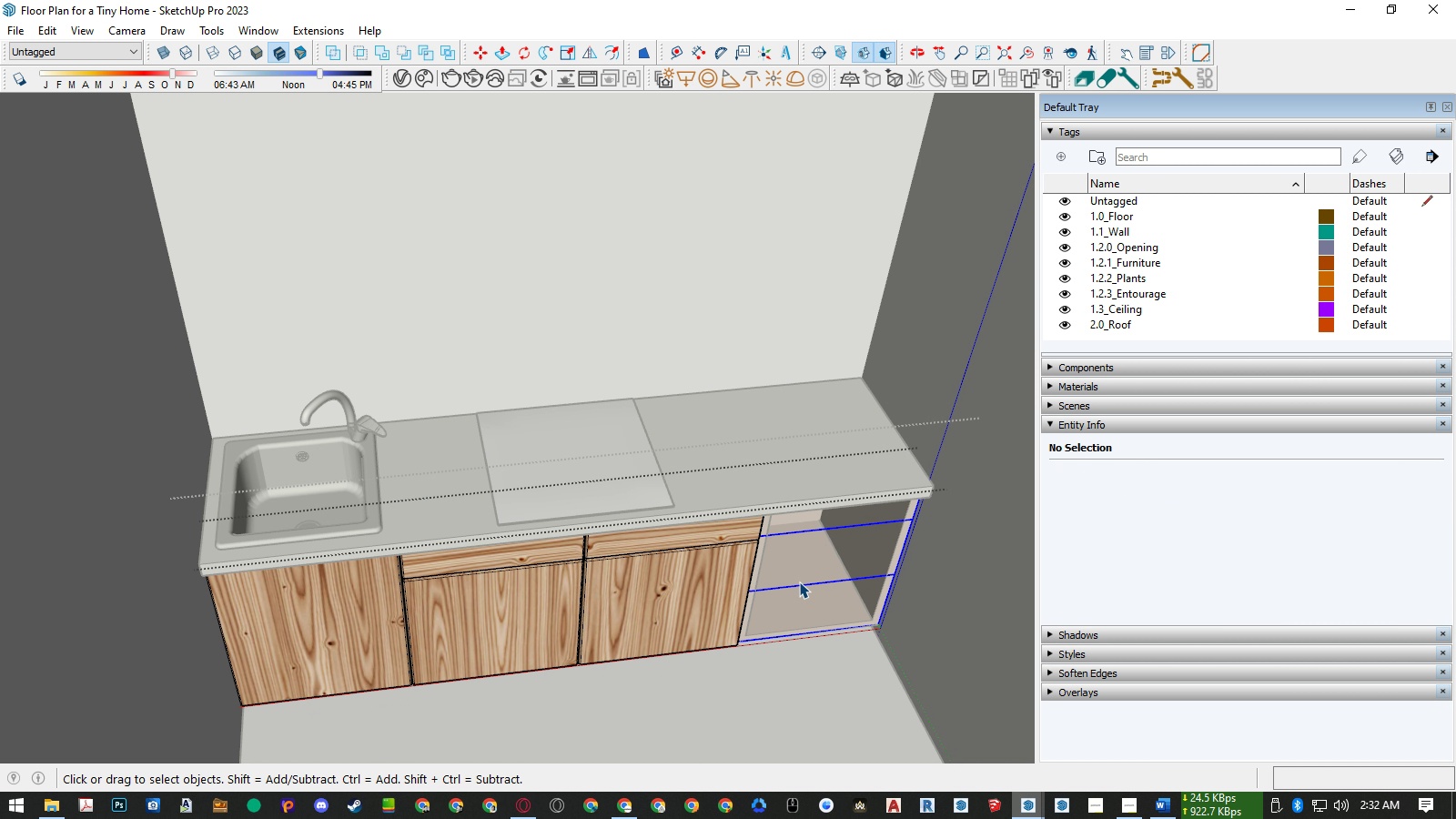 
key(Delete)
 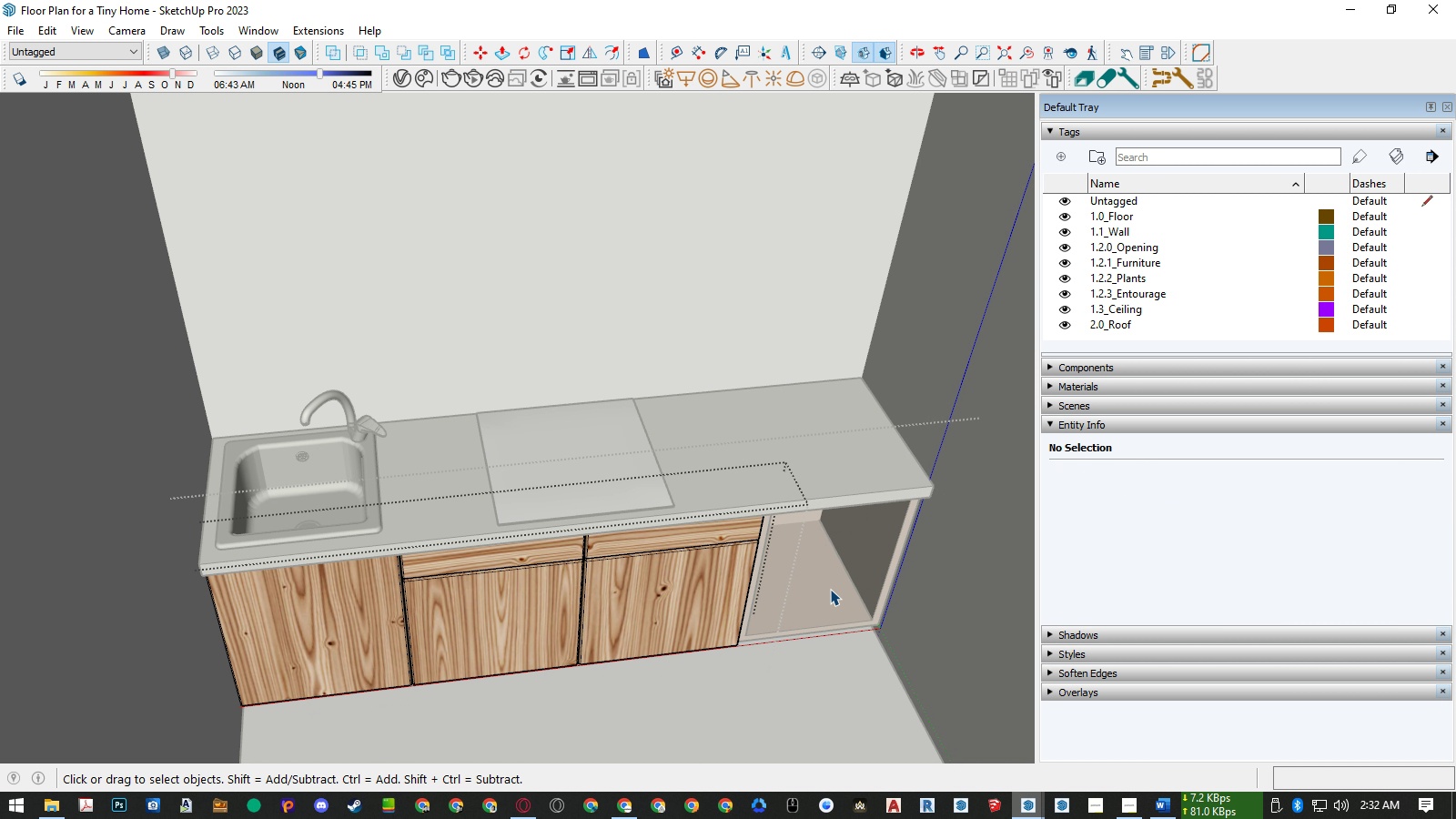 
key(Escape)
 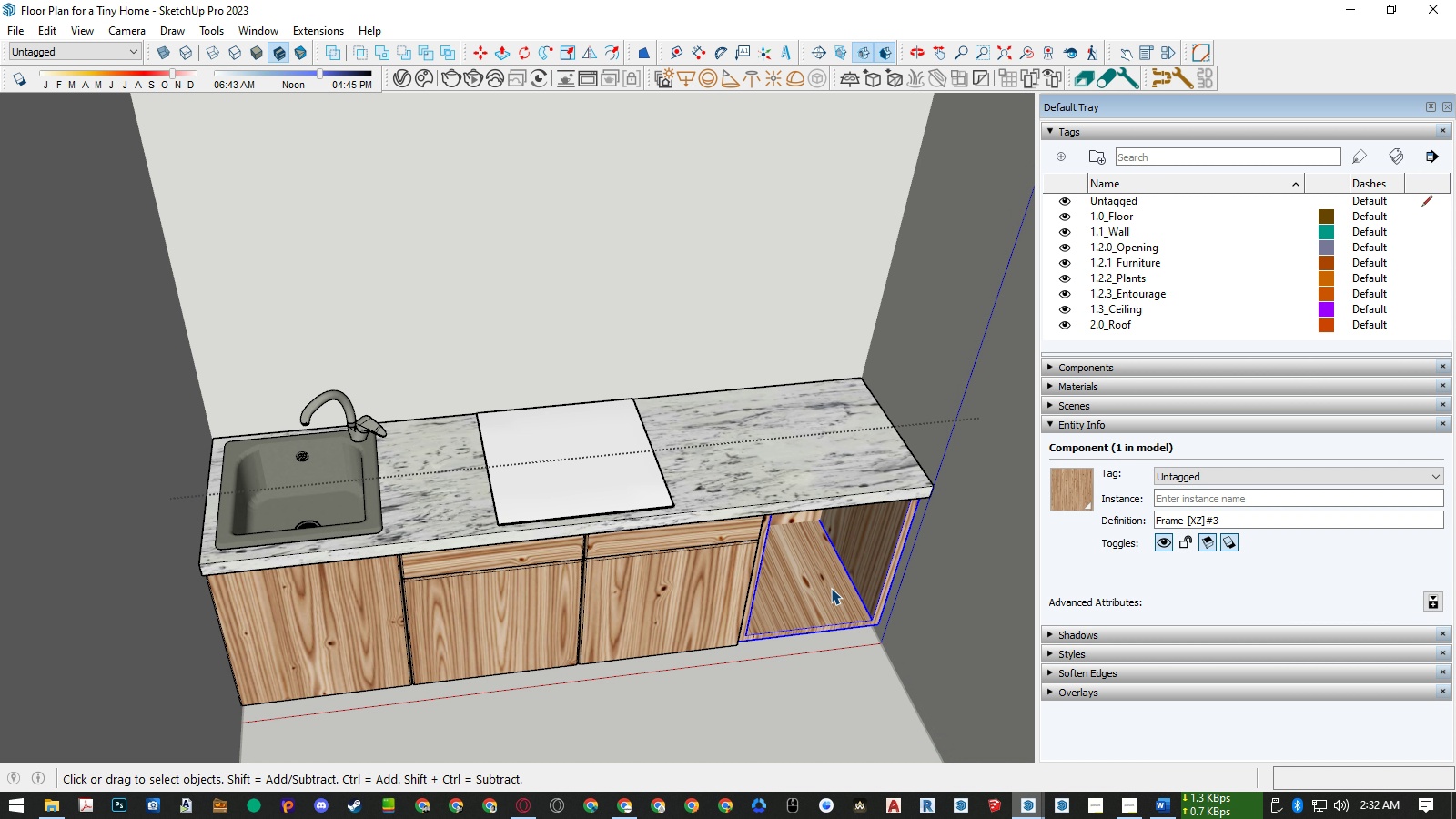 
key(Delete)
 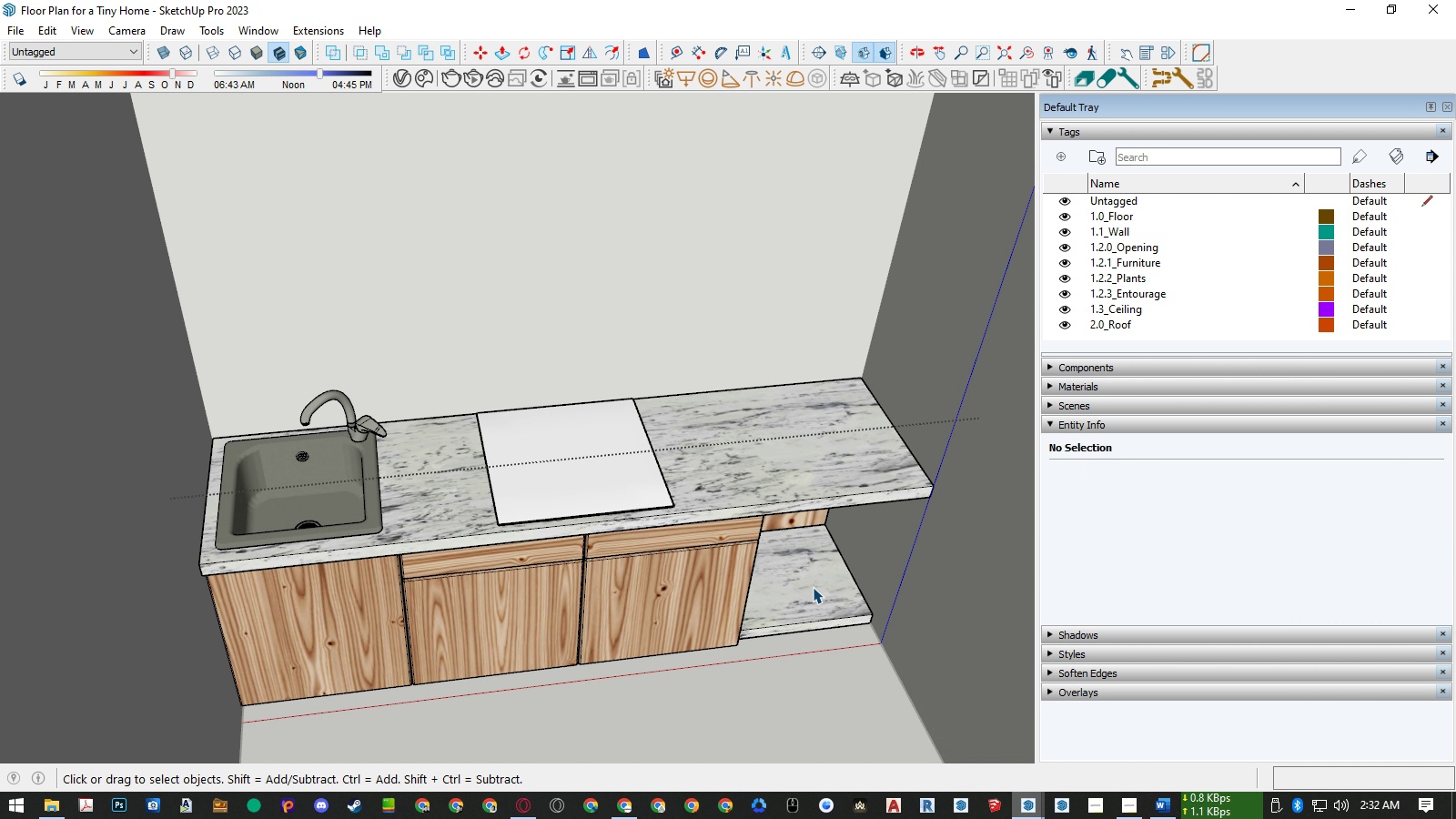 
double_click([809, 492])
 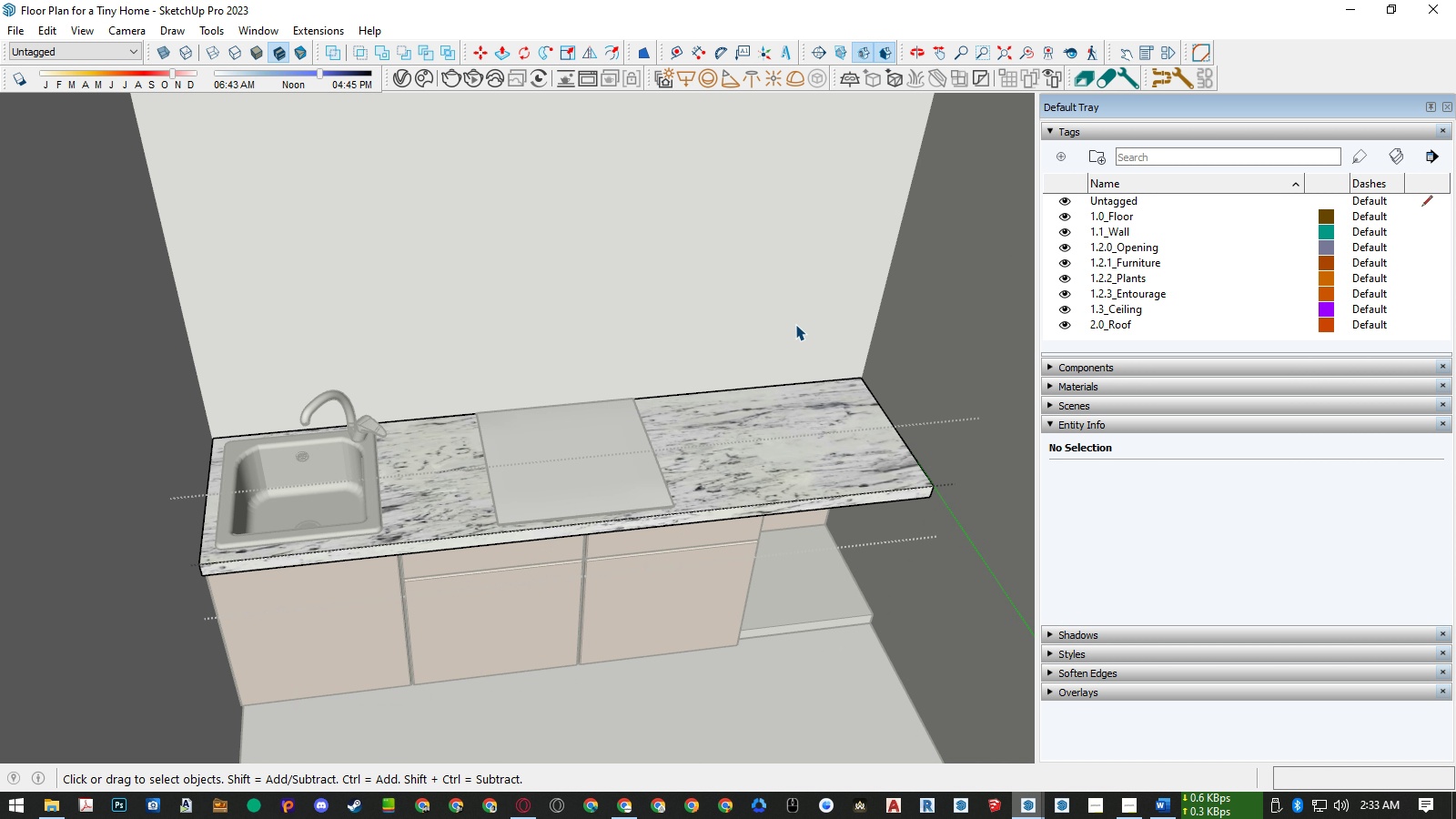 
left_click_drag(start_coordinate=[795, 324], to_coordinate=[947, 530])
 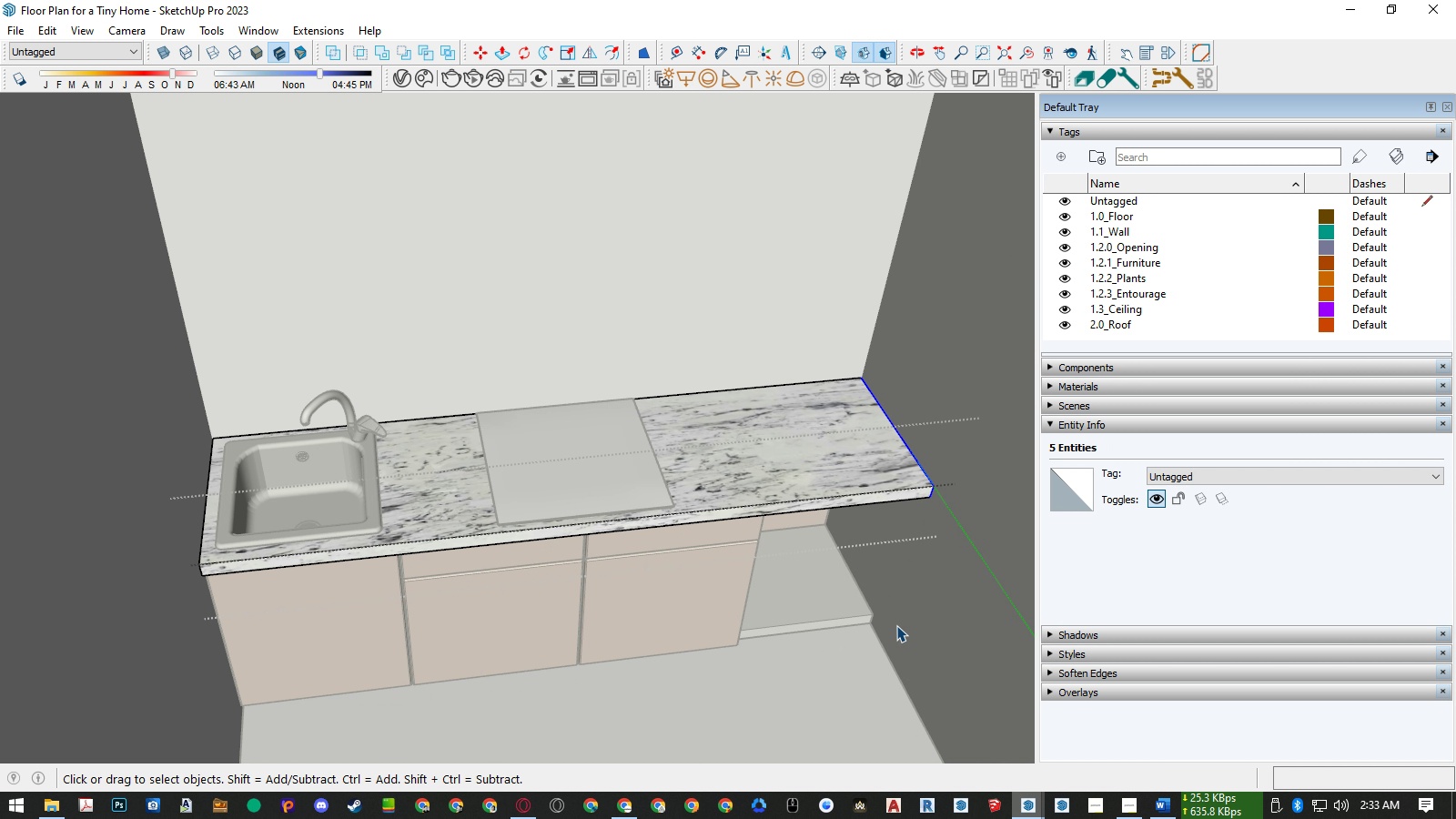 
key(M)
 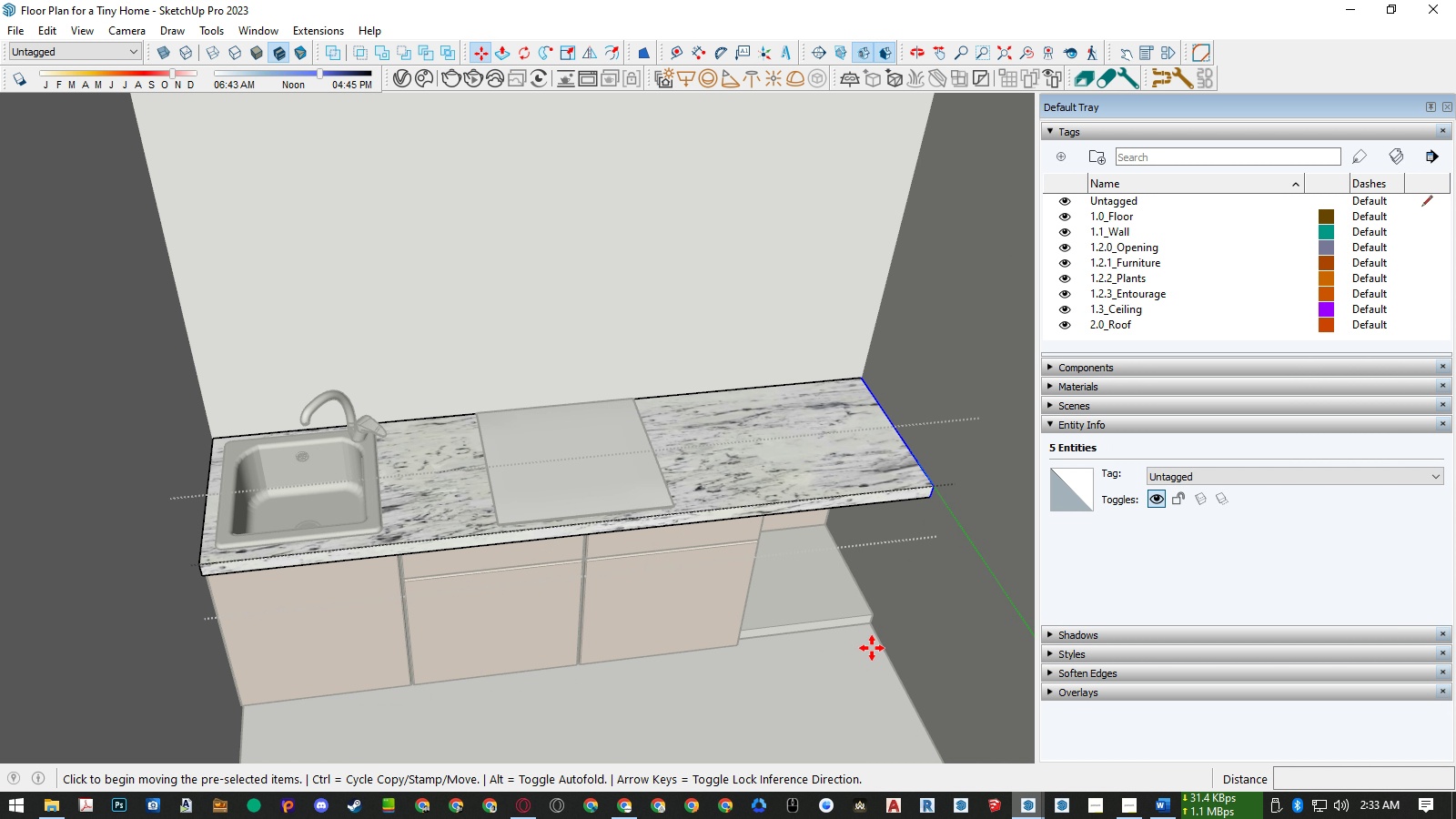 
left_click([872, 648])
 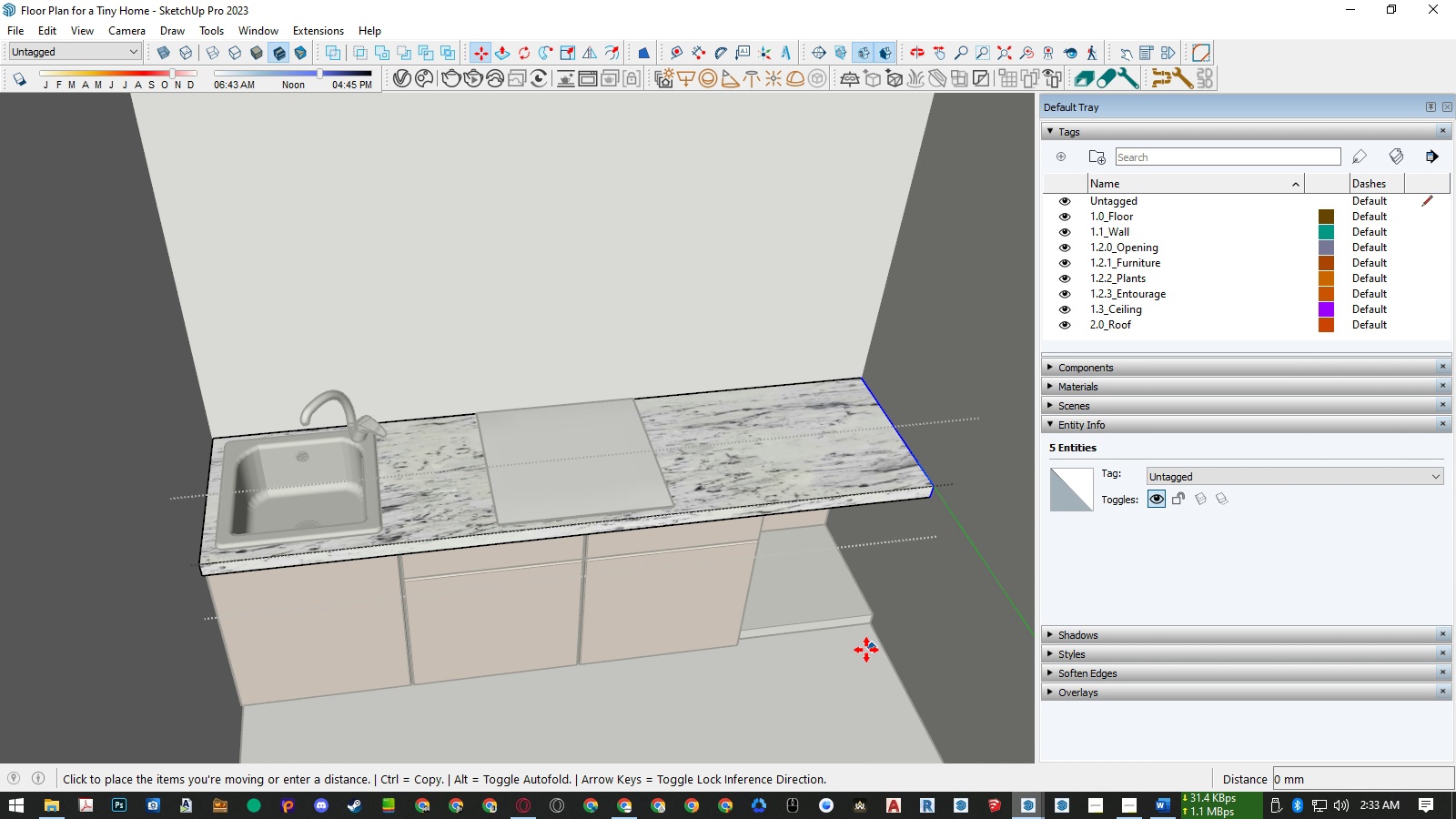 
key(ArrowRight)
 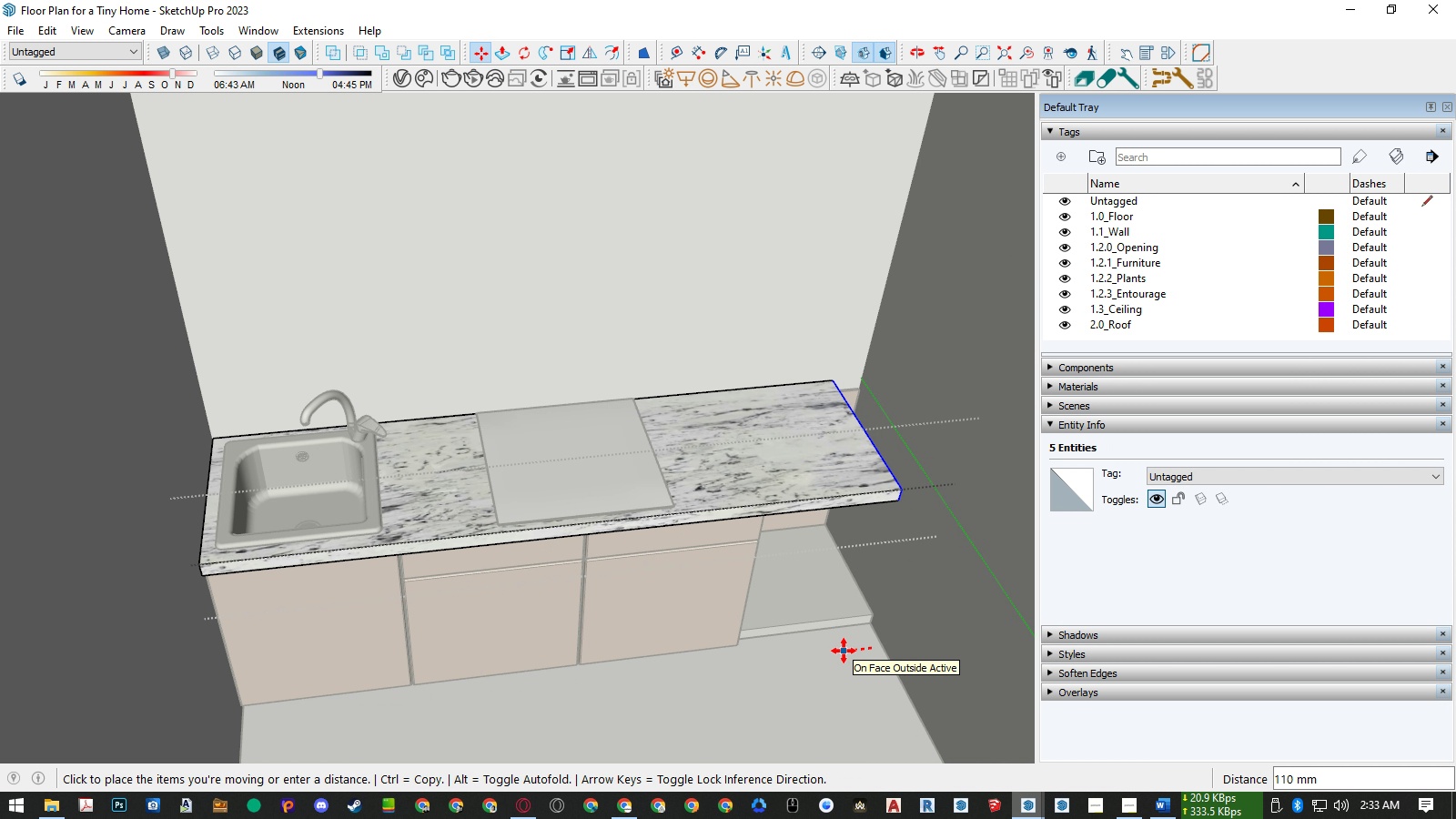 
key(Numpad6)
 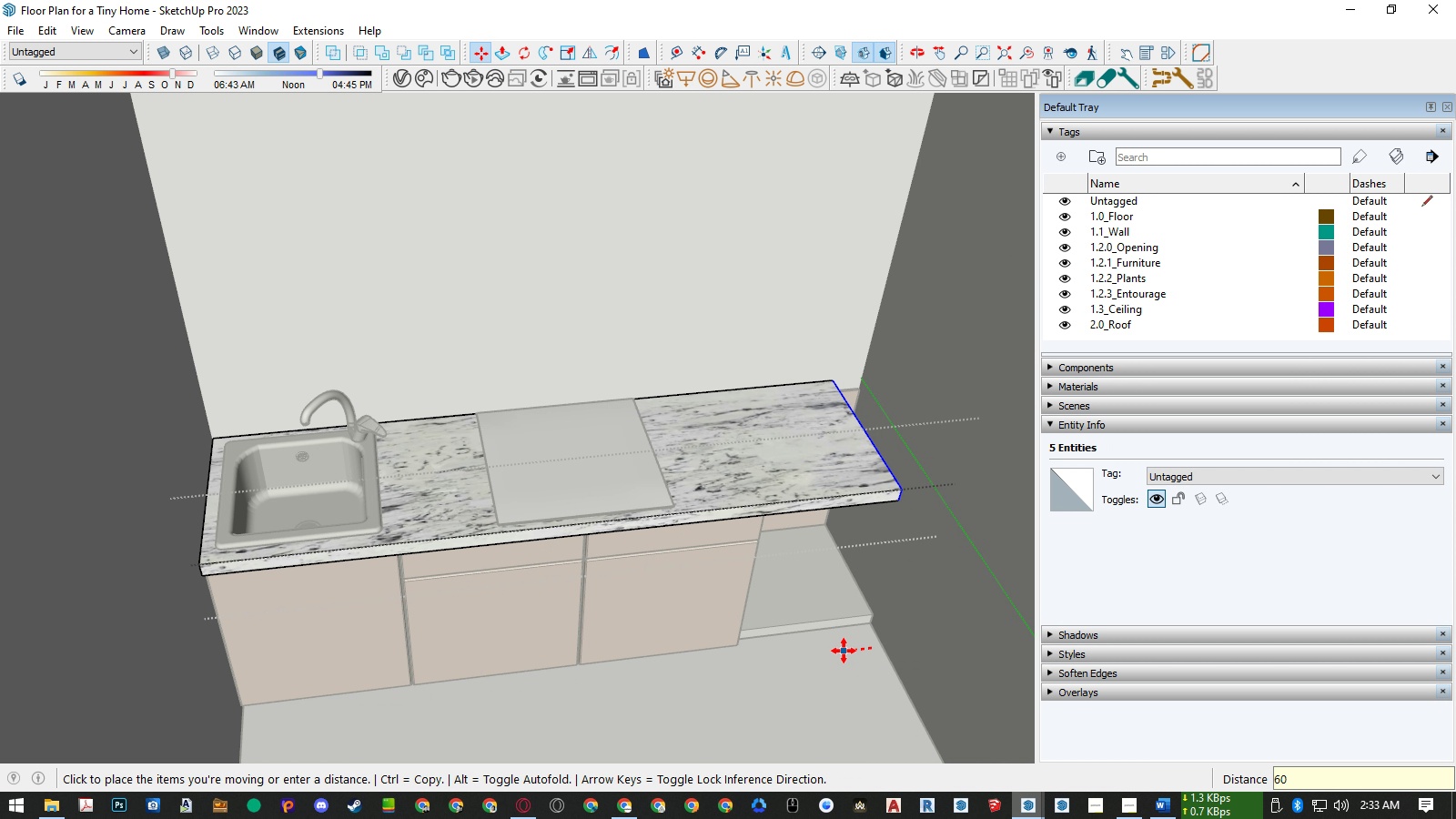 
key(Numpad0)
 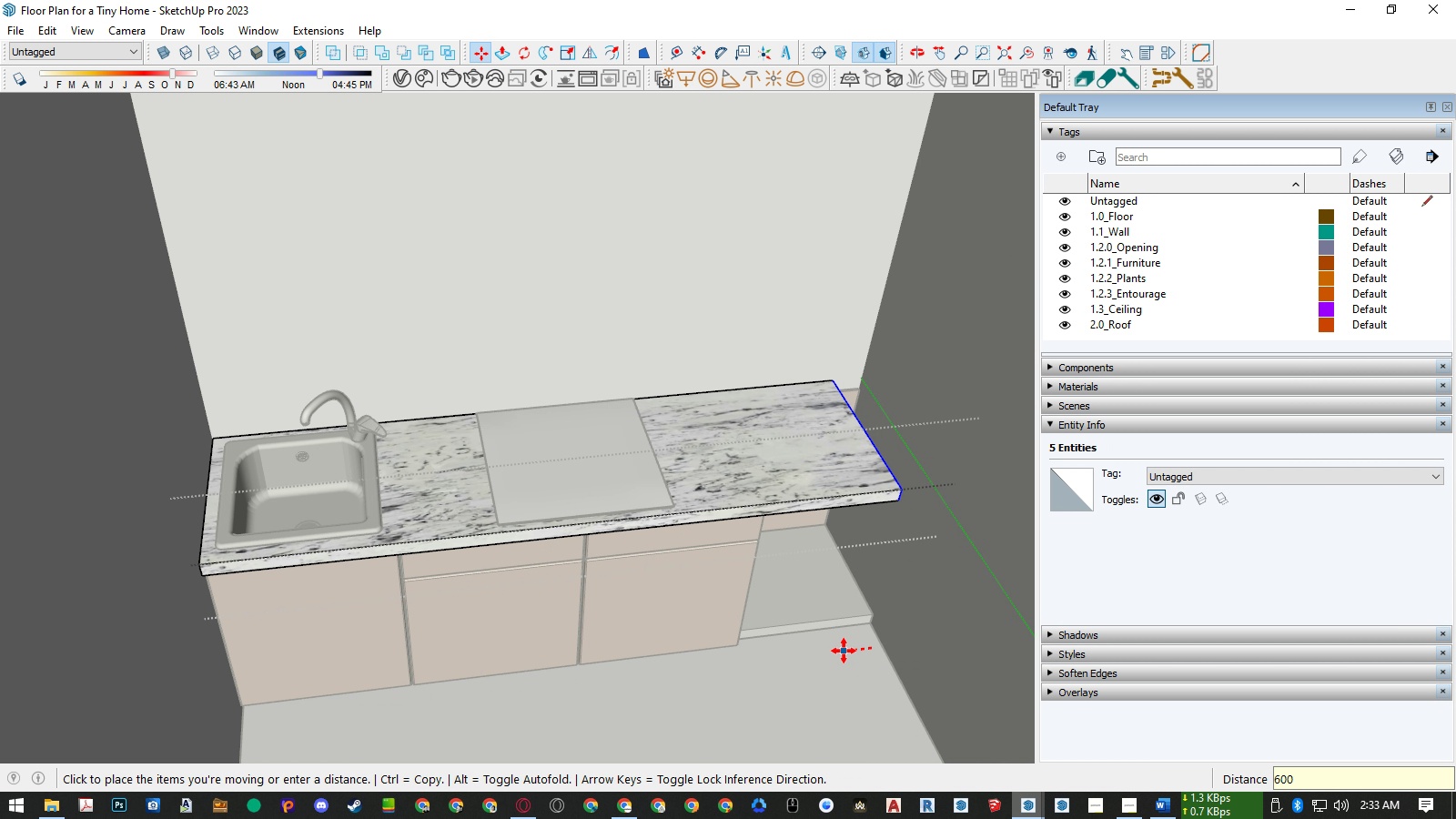 
key(Numpad0)
 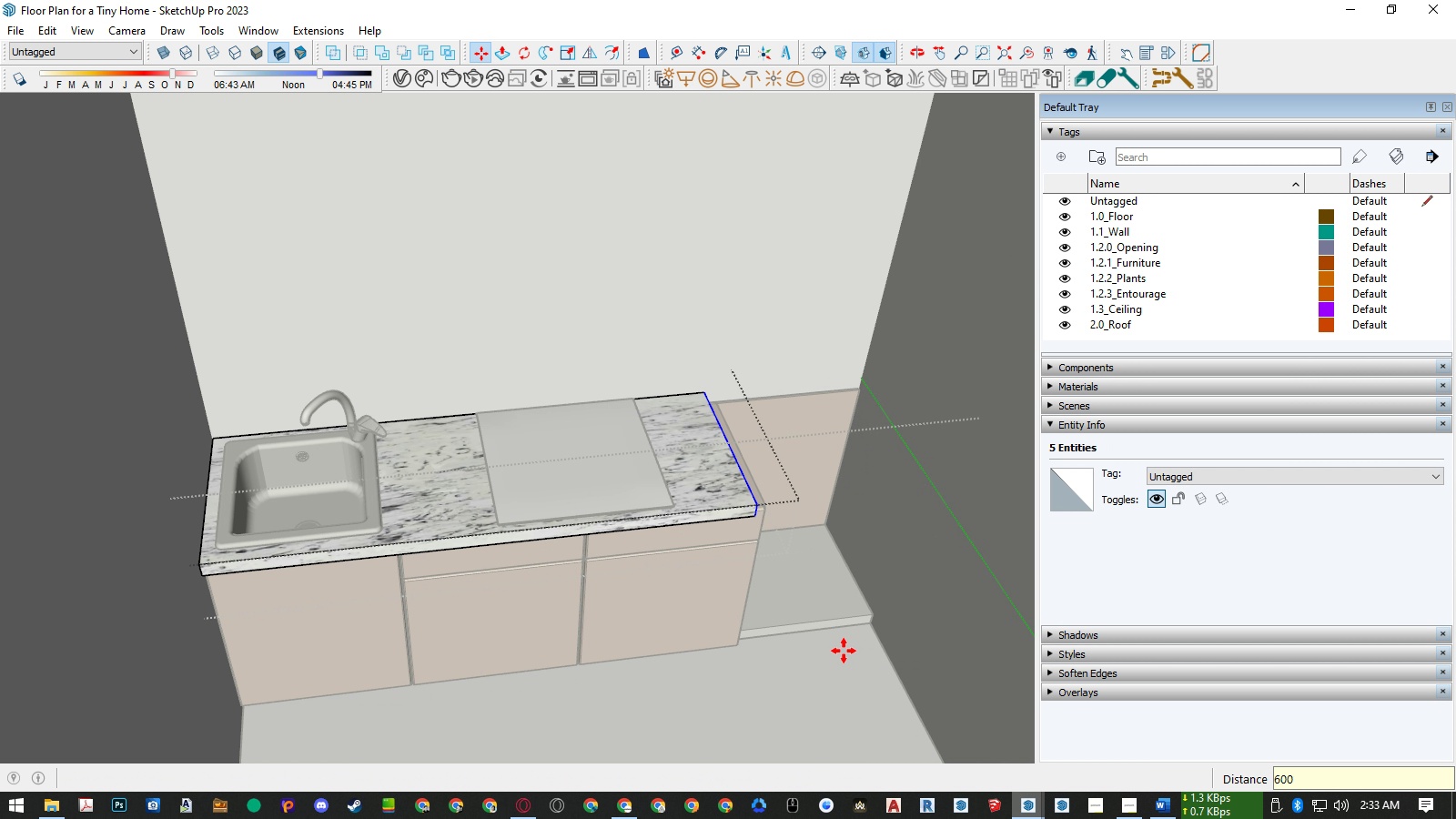 
key(NumpadEnter)
 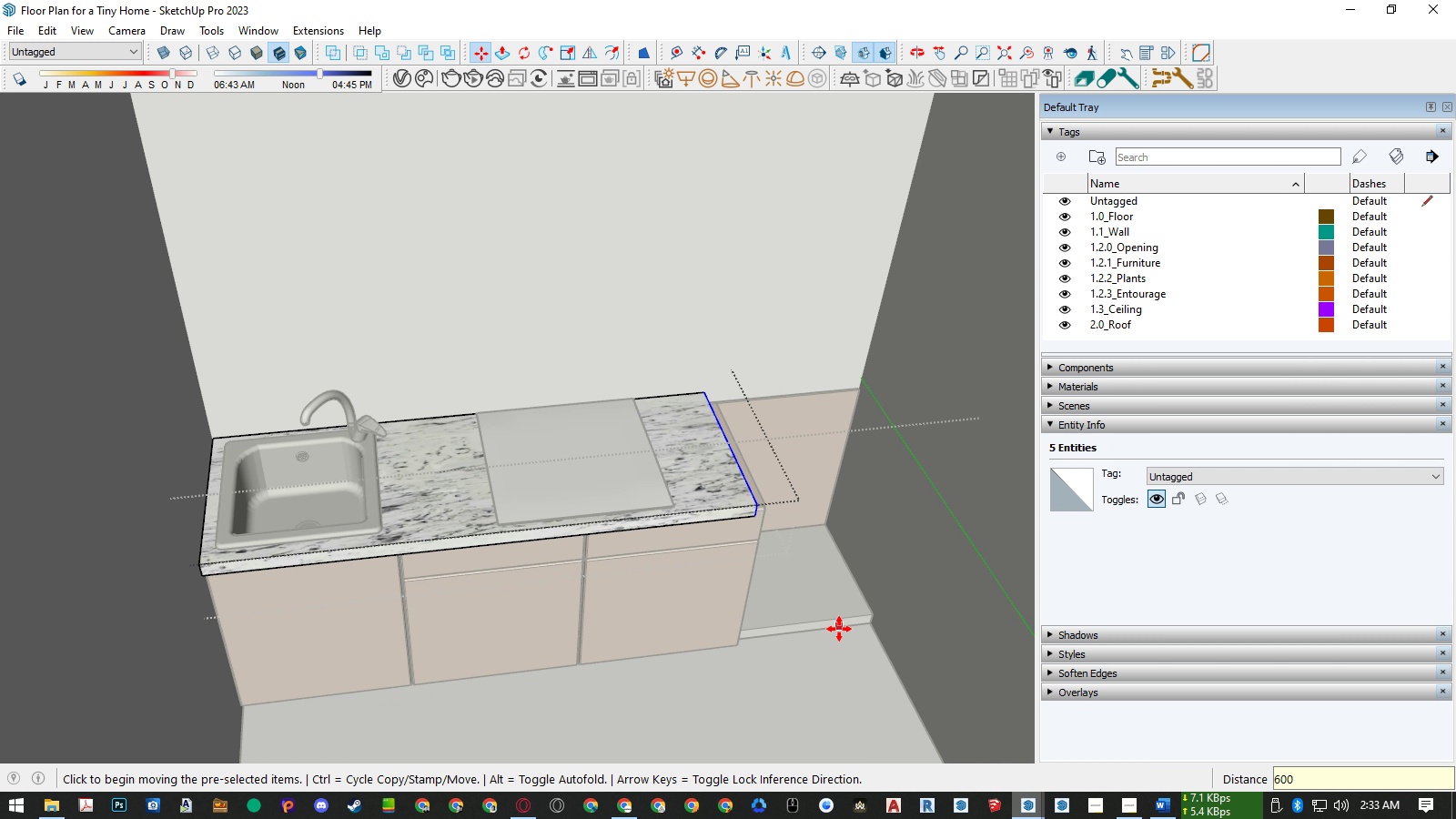 
key(Space)
 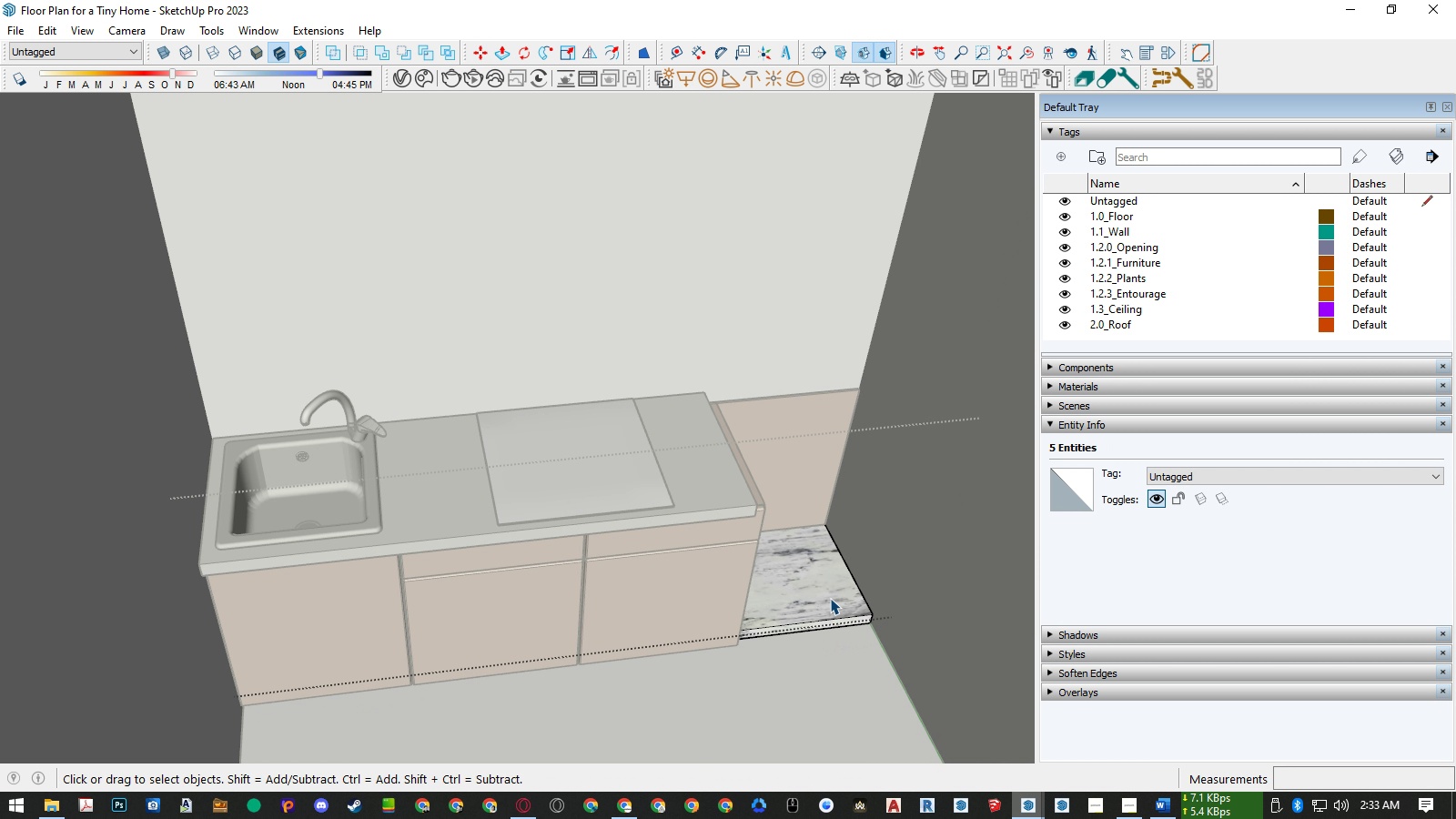 
double_click([830, 598])
 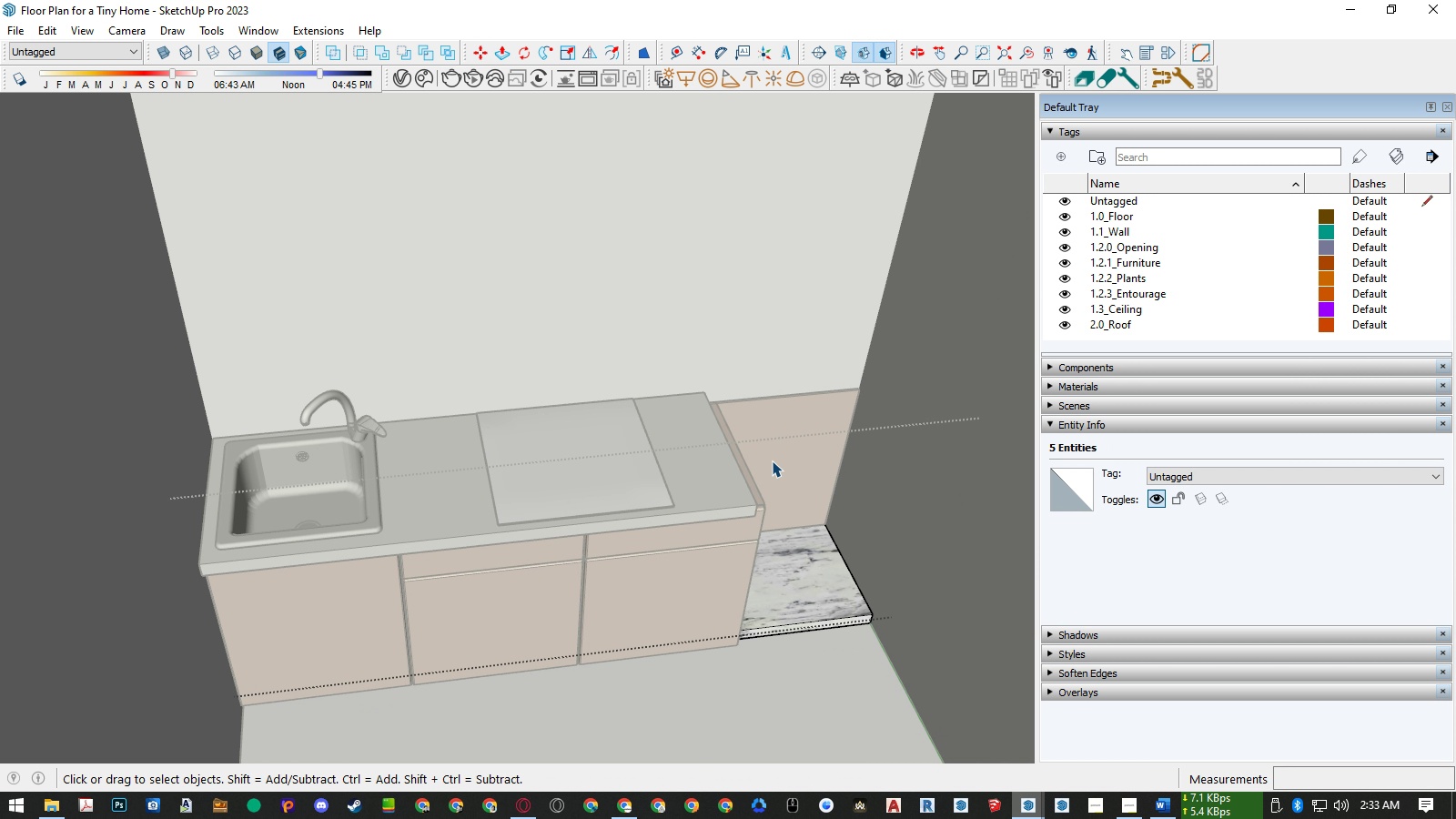 
left_click_drag(start_coordinate=[763, 444], to_coordinate=[893, 651])
 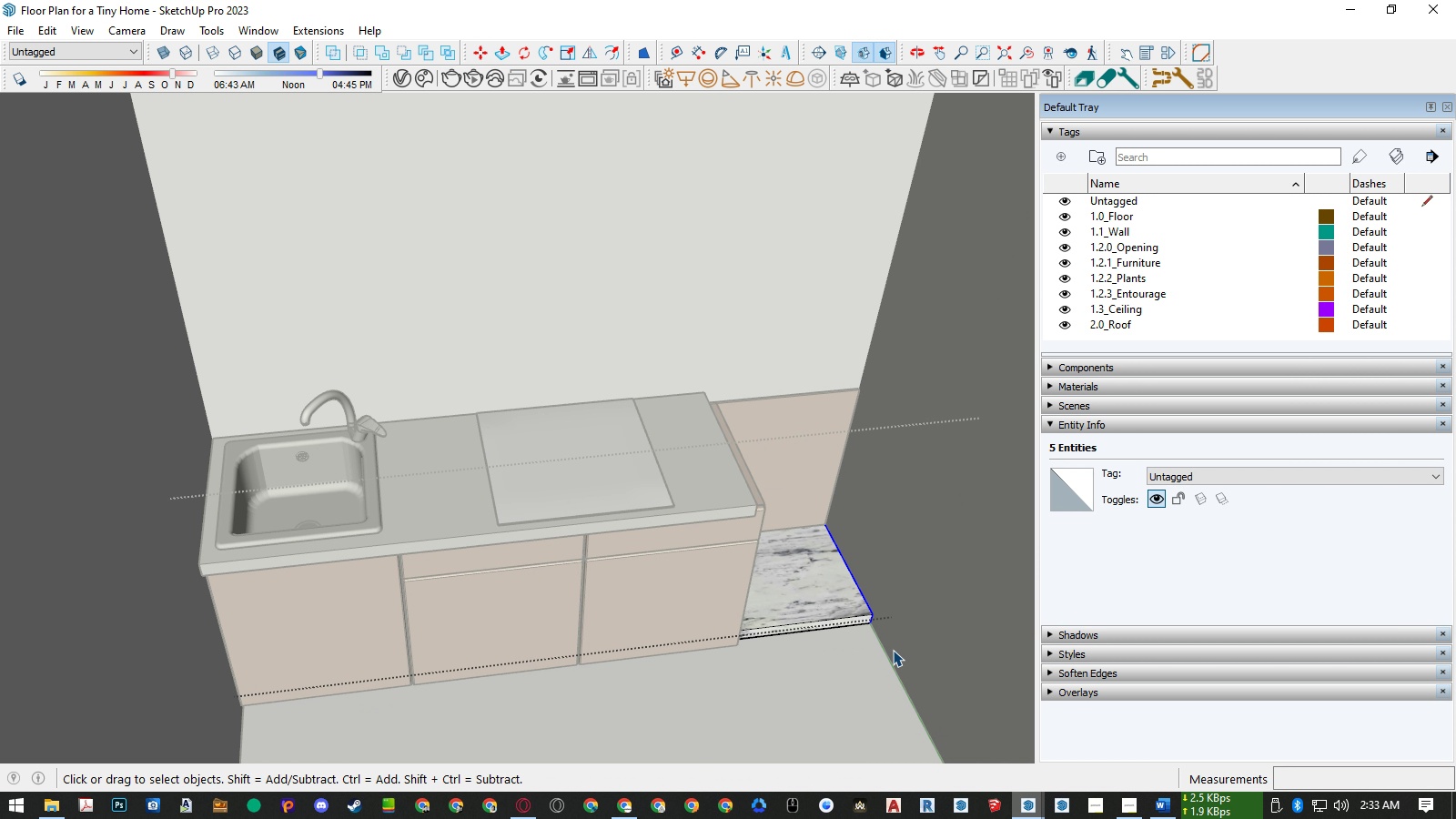 
key(M)
 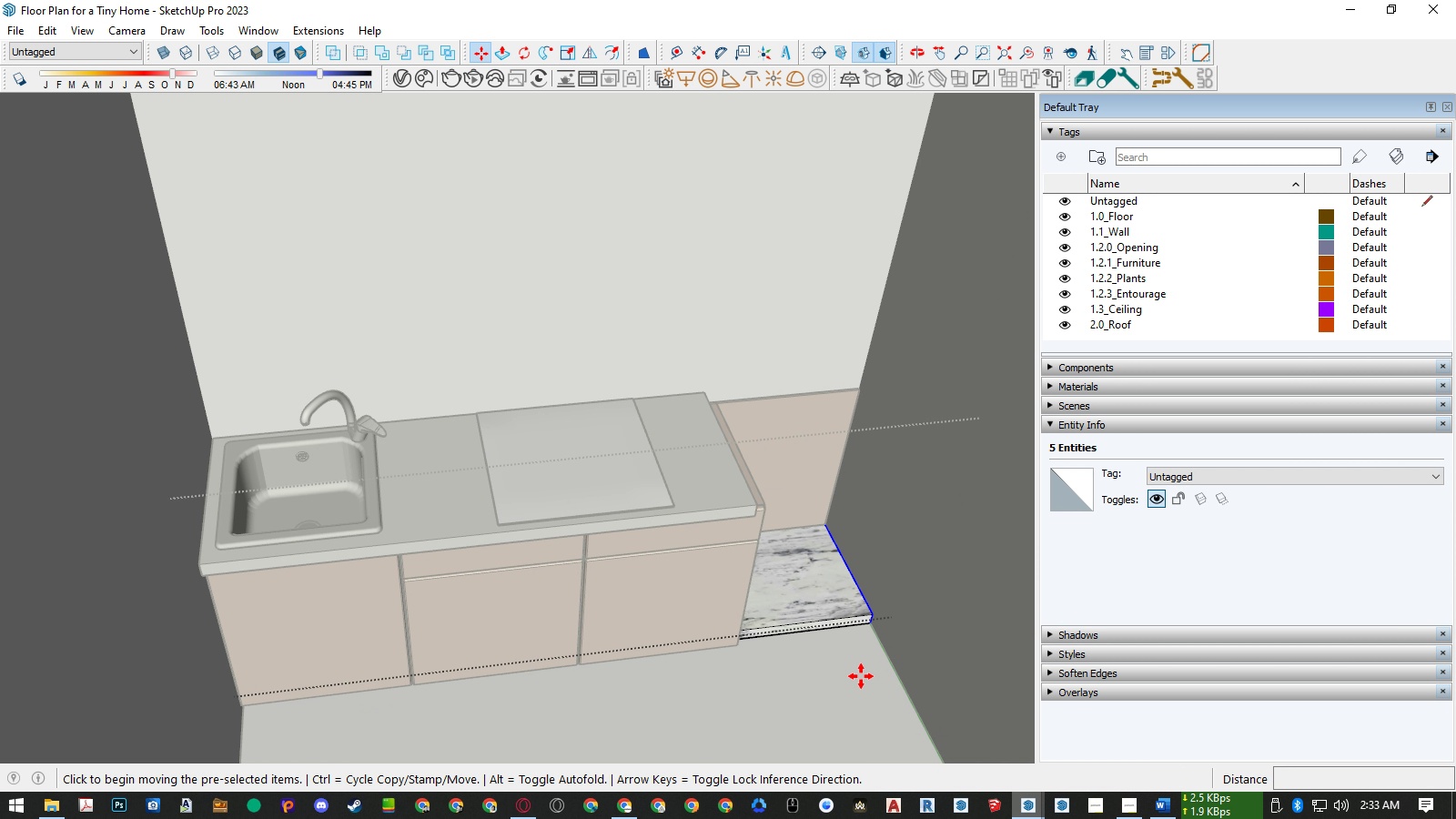 
left_click([861, 676])
 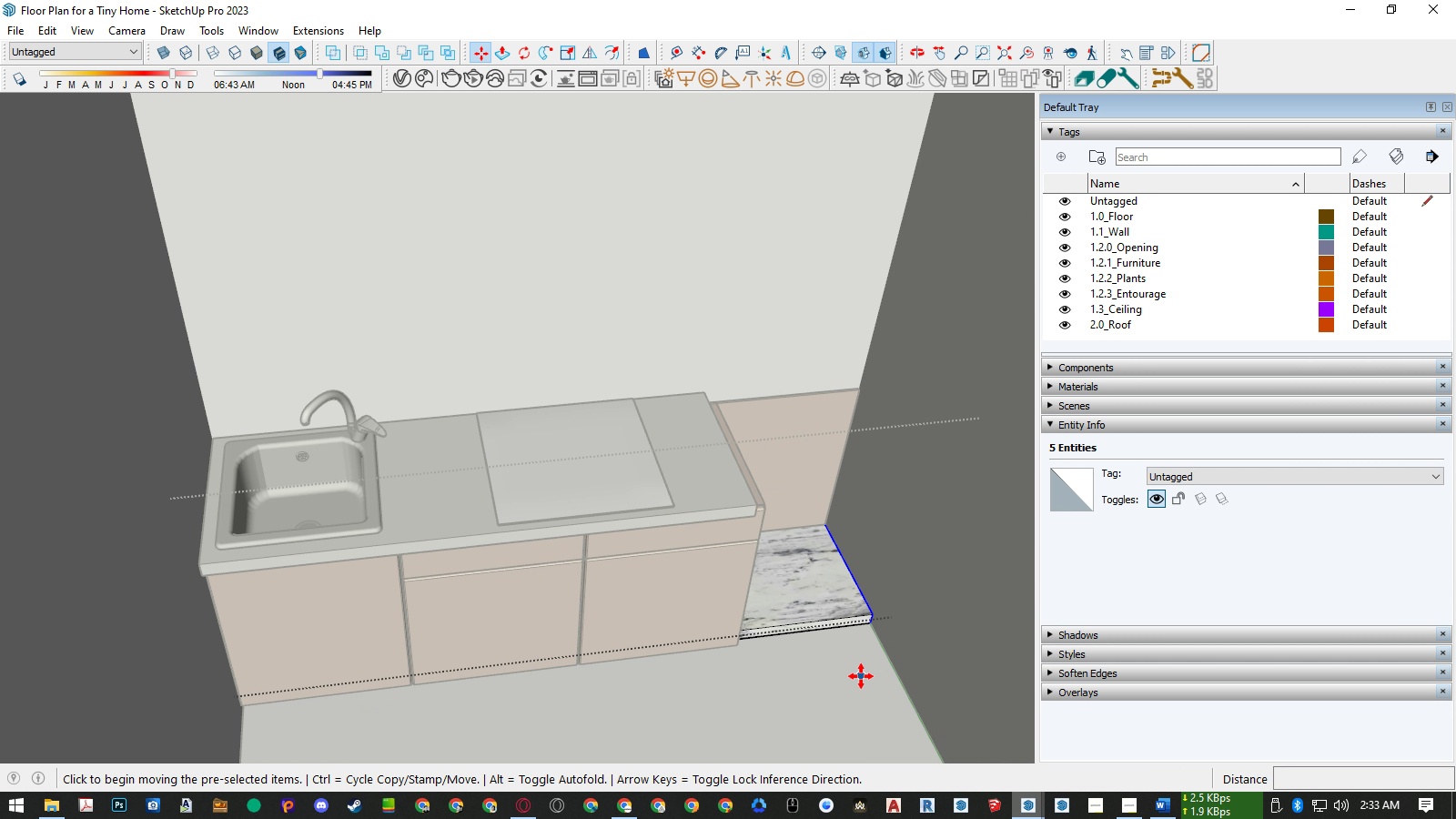 
key(ArrowRight)
 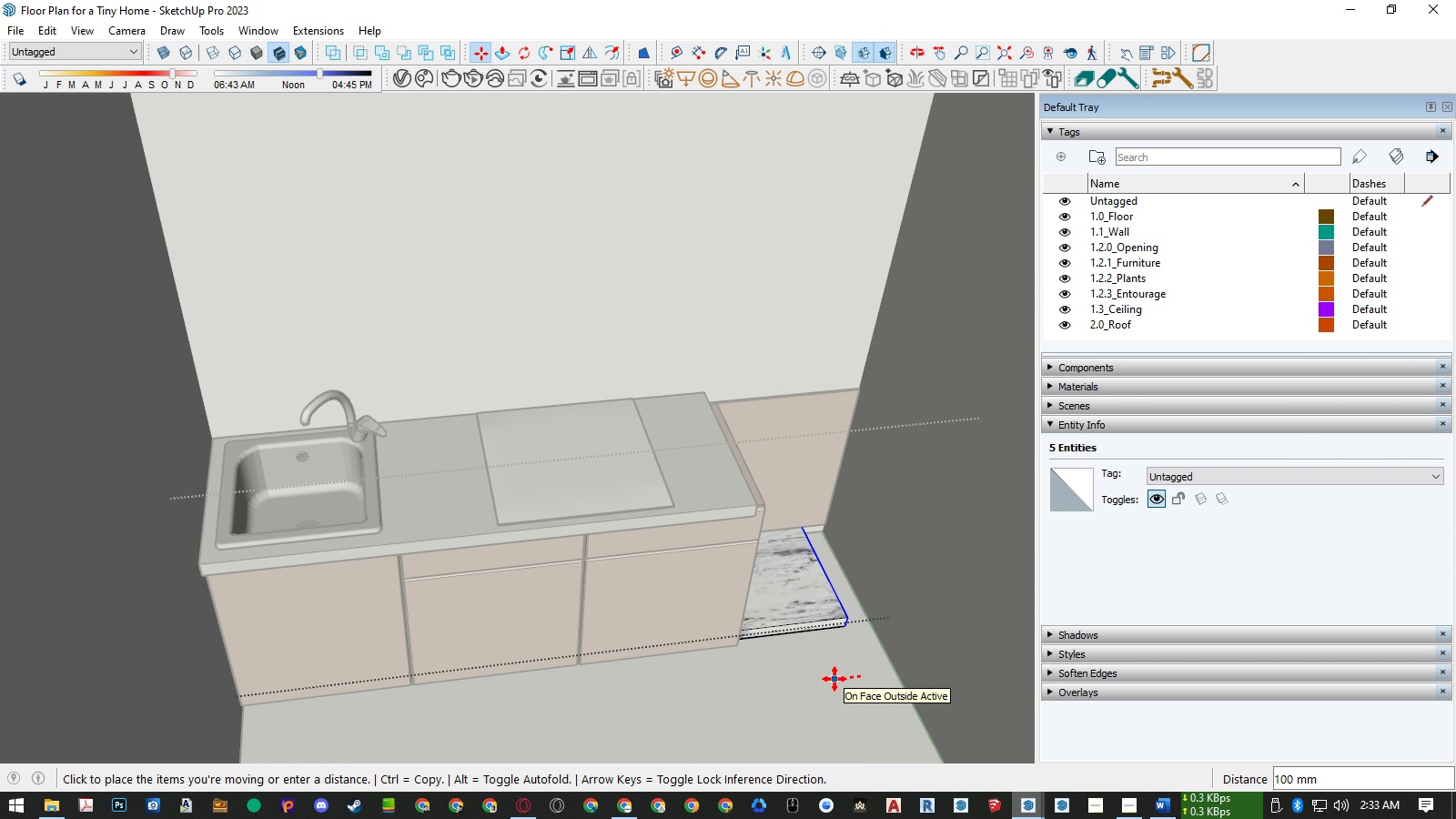 
key(Numpad6)
 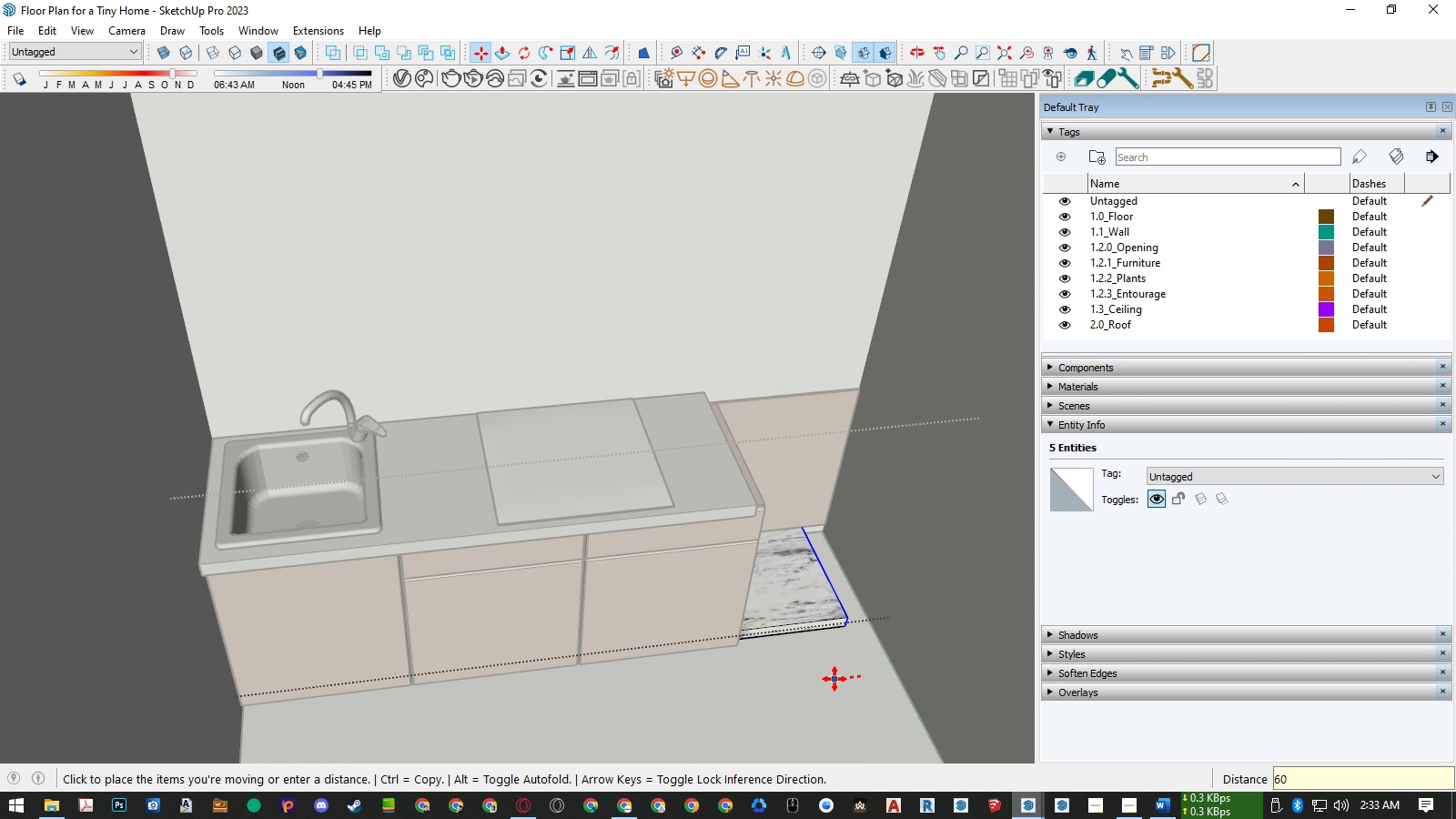 
key(Numpad0)
 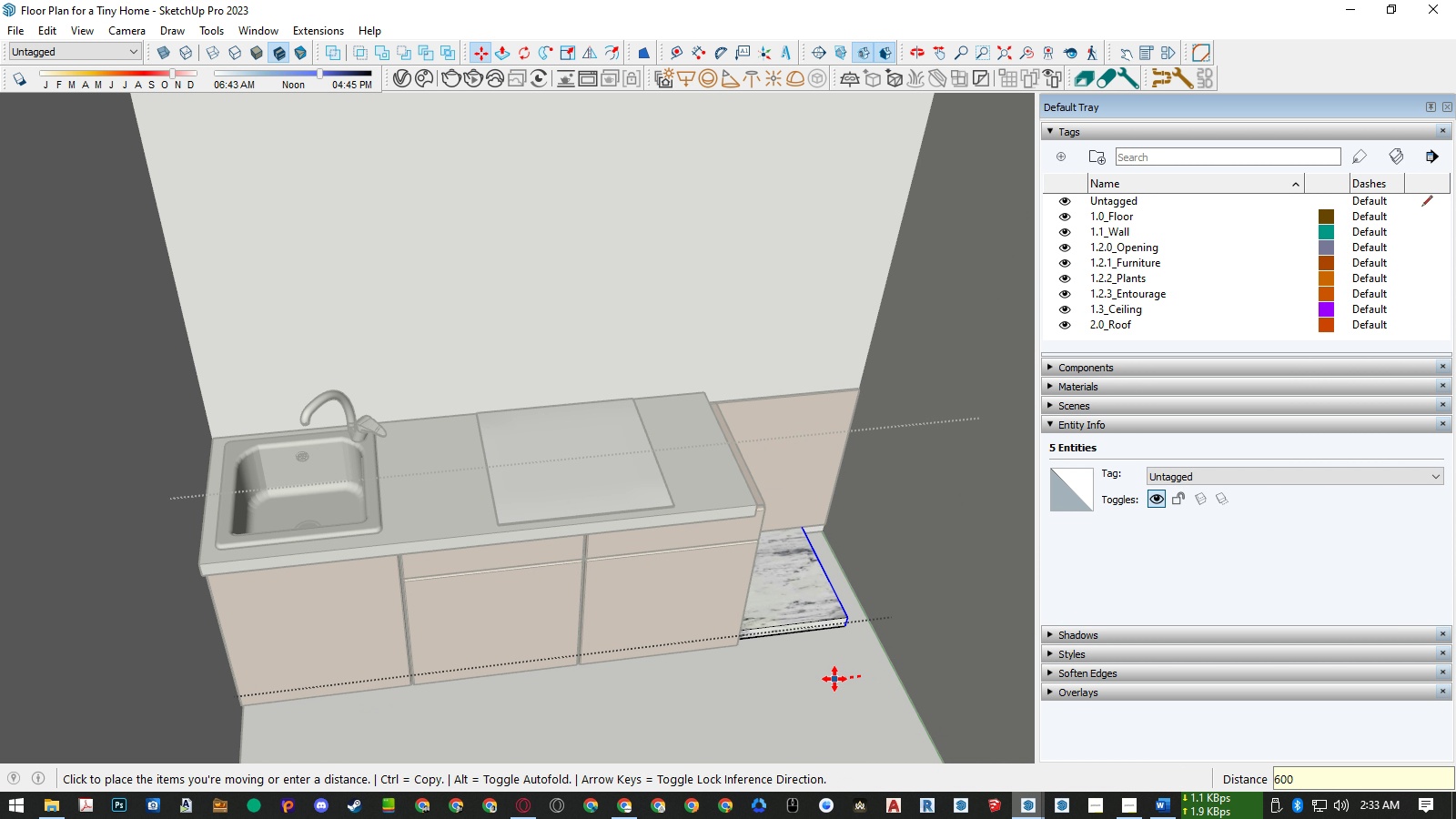 
key(Numpad0)
 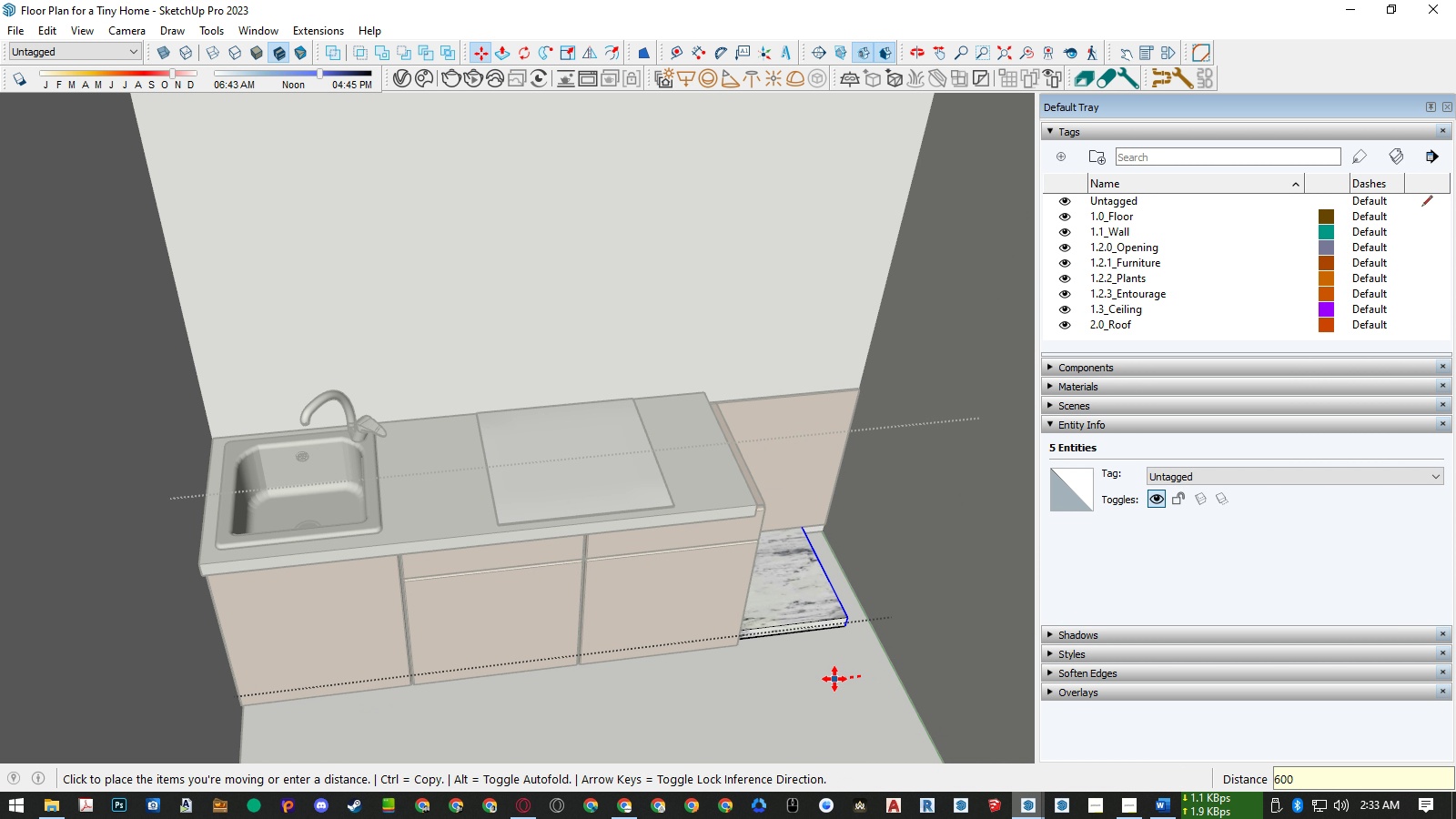 
key(NumpadEnter)
 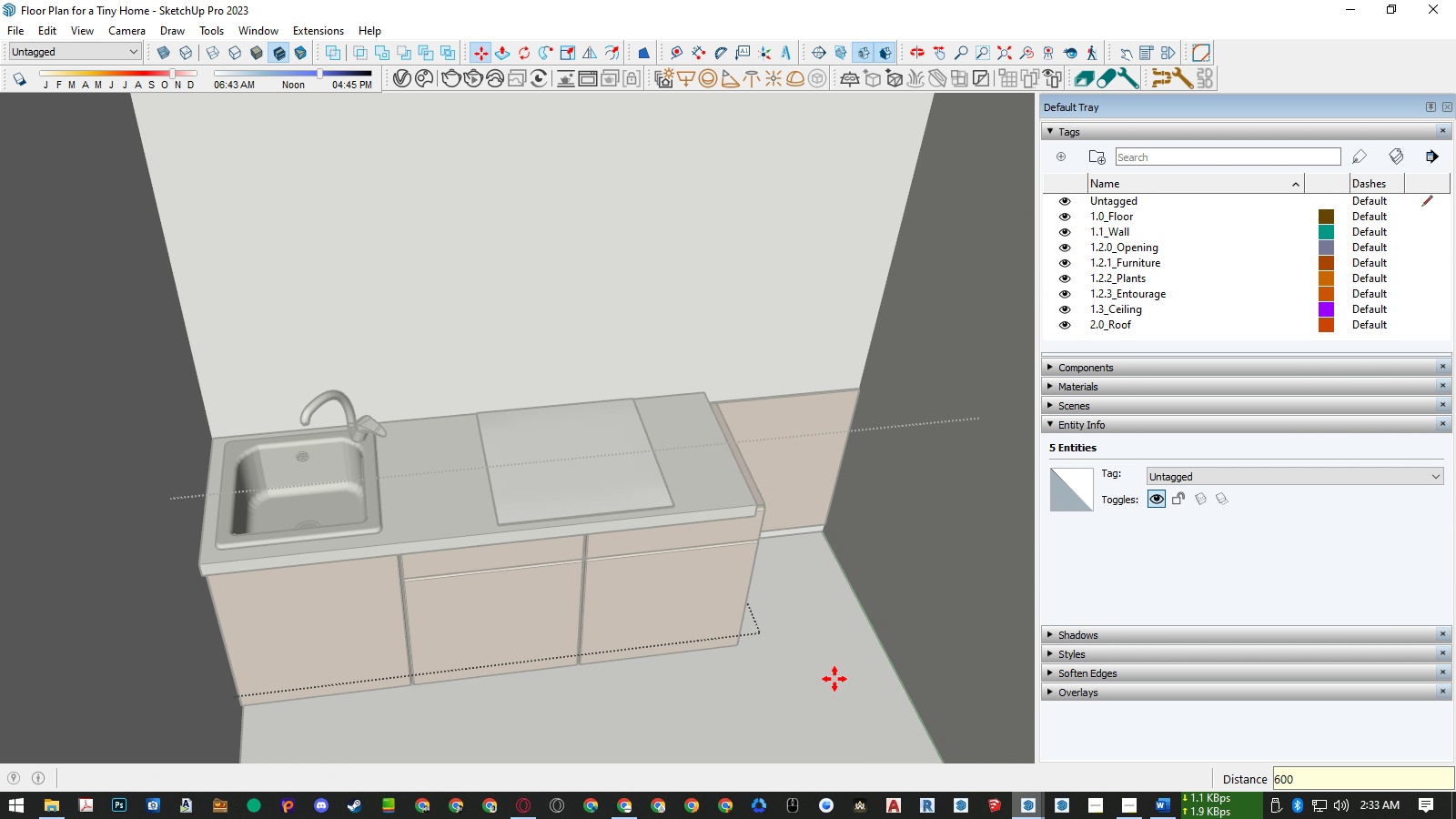 
key(Space)
 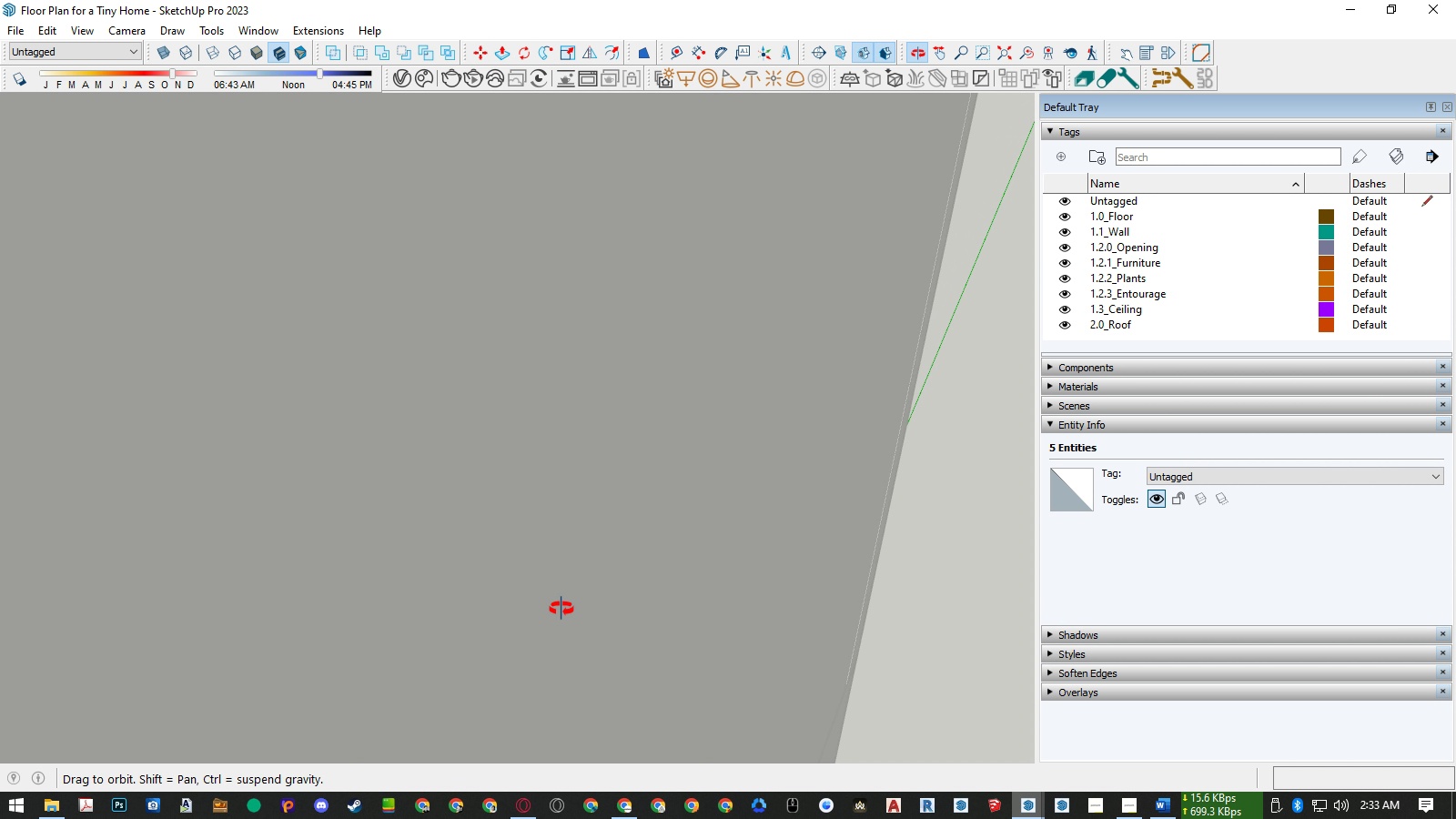 
key(Escape)
 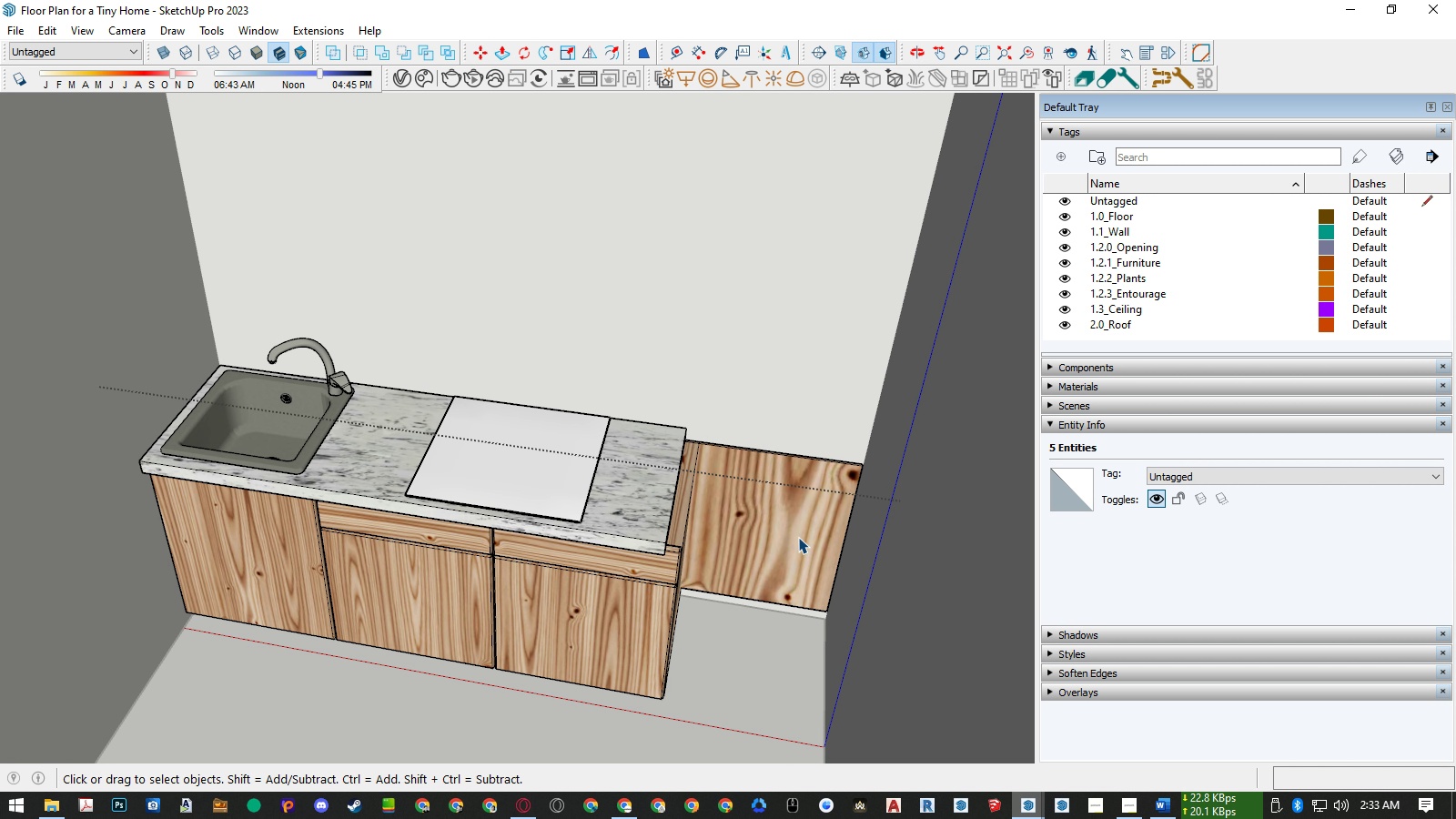 
left_click([798, 537])
 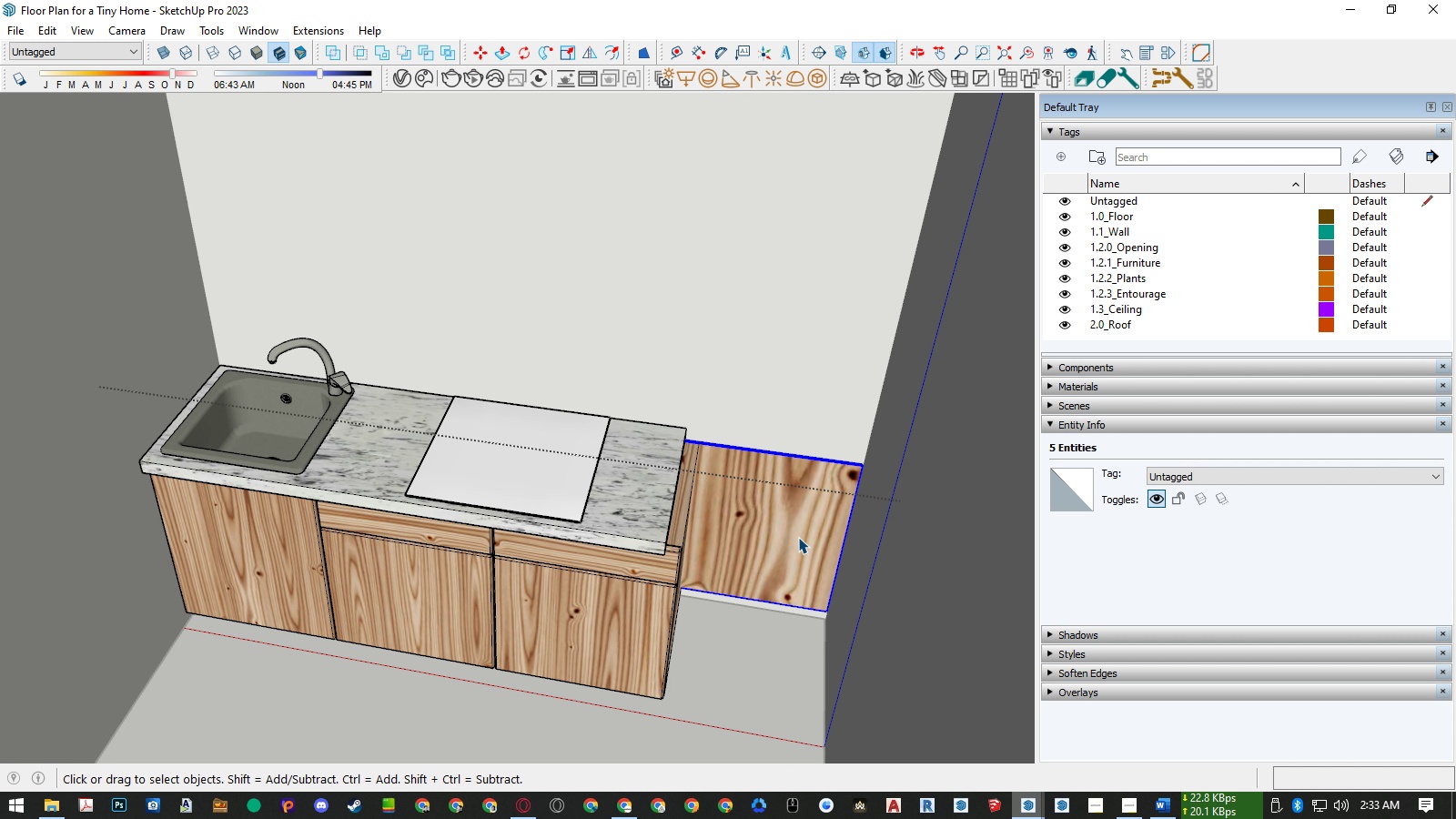 
scroll: coordinate [798, 537], scroll_direction: up, amount: 4.0
 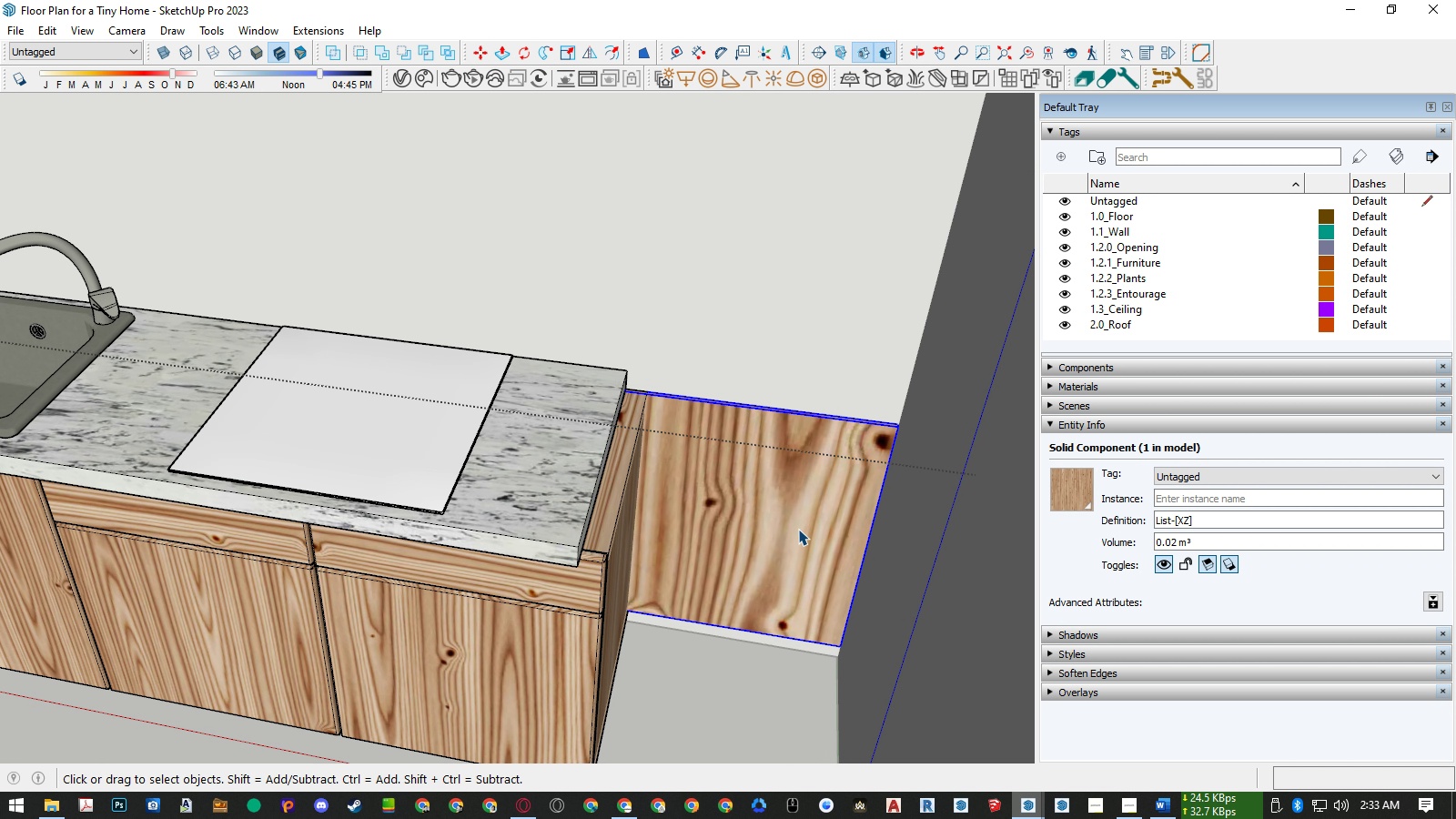 
key(Delete)
 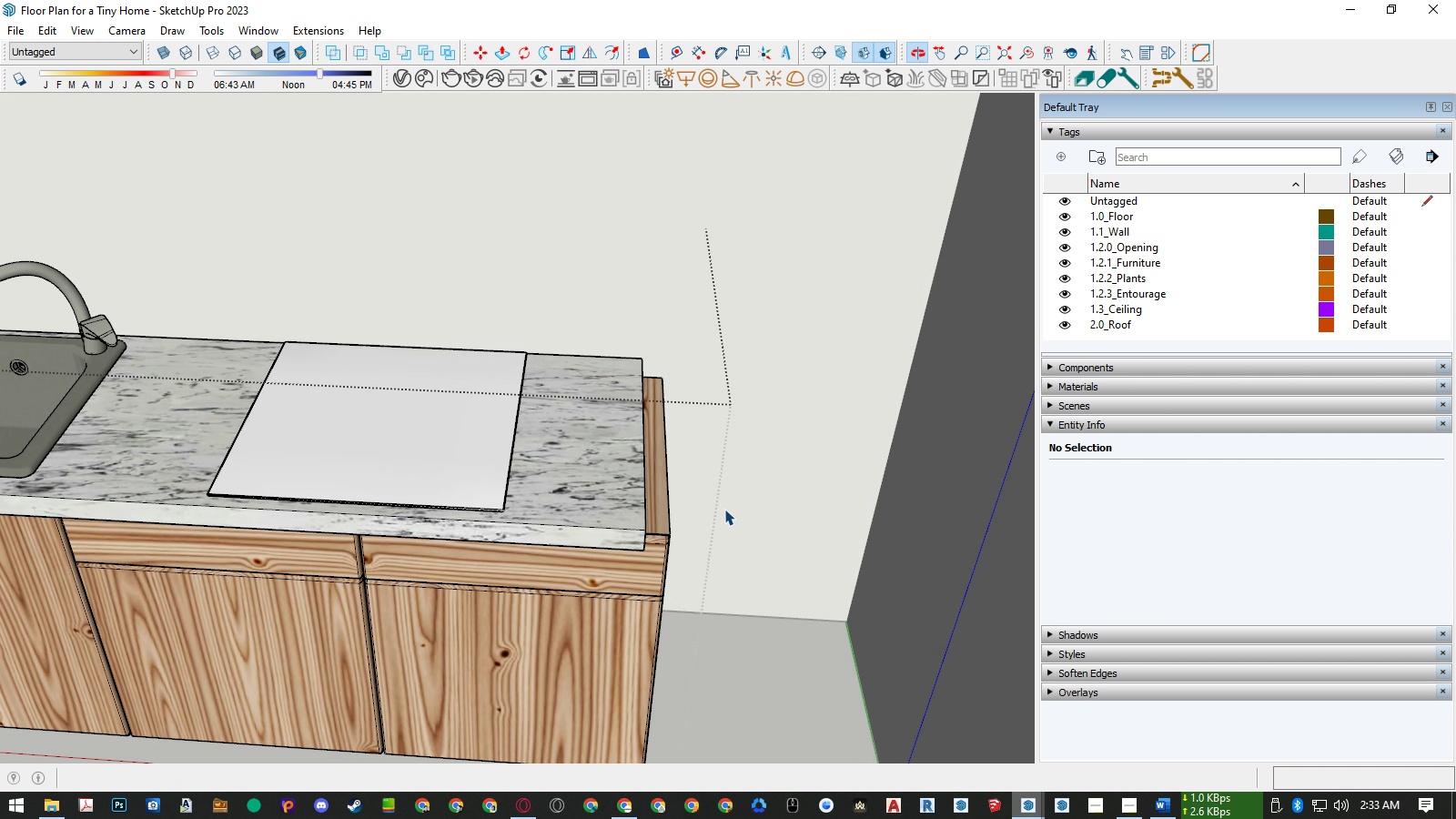 
scroll: coordinate [724, 509], scroll_direction: down, amount: 4.0
 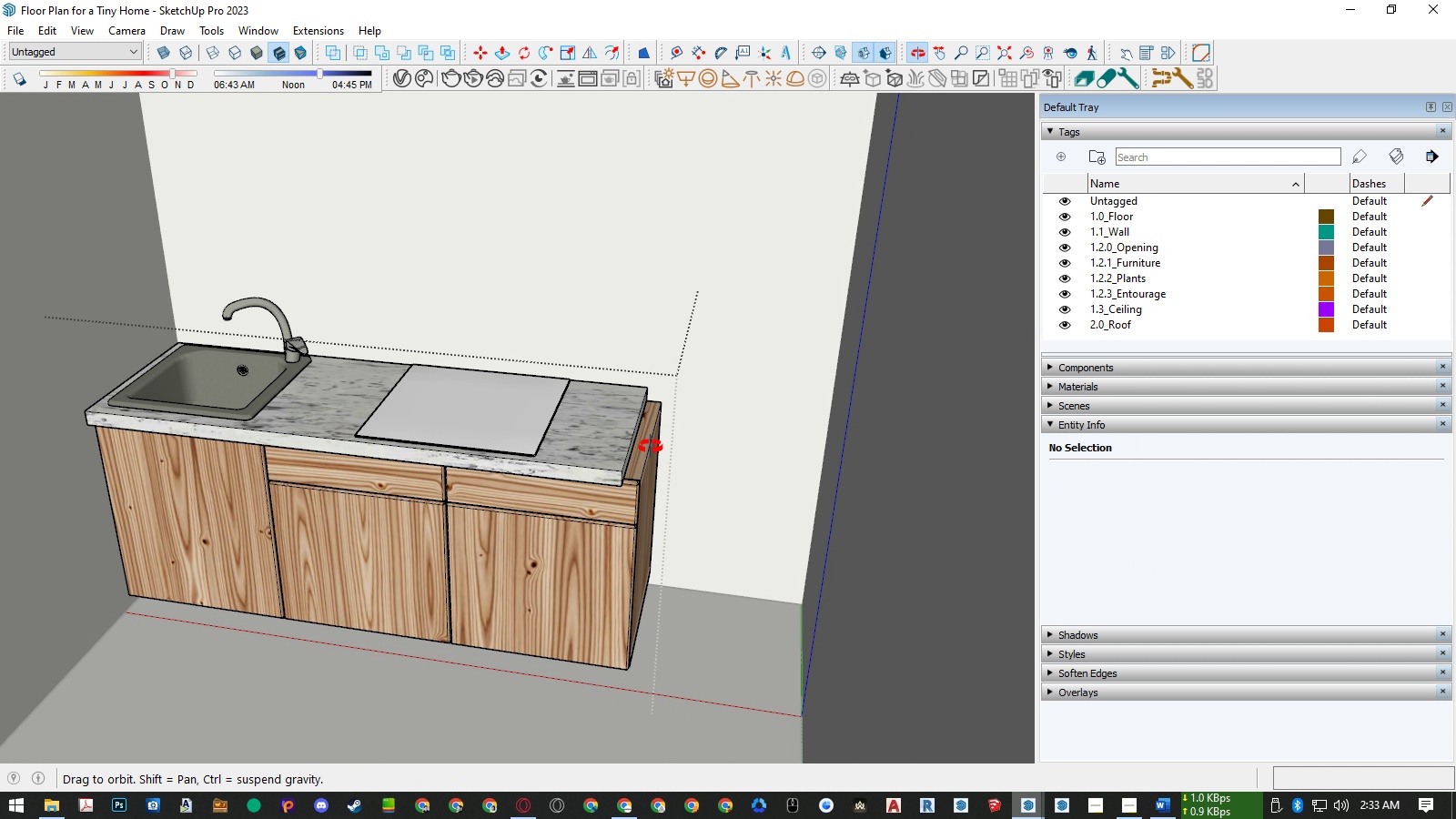 
double_click([623, 468])
 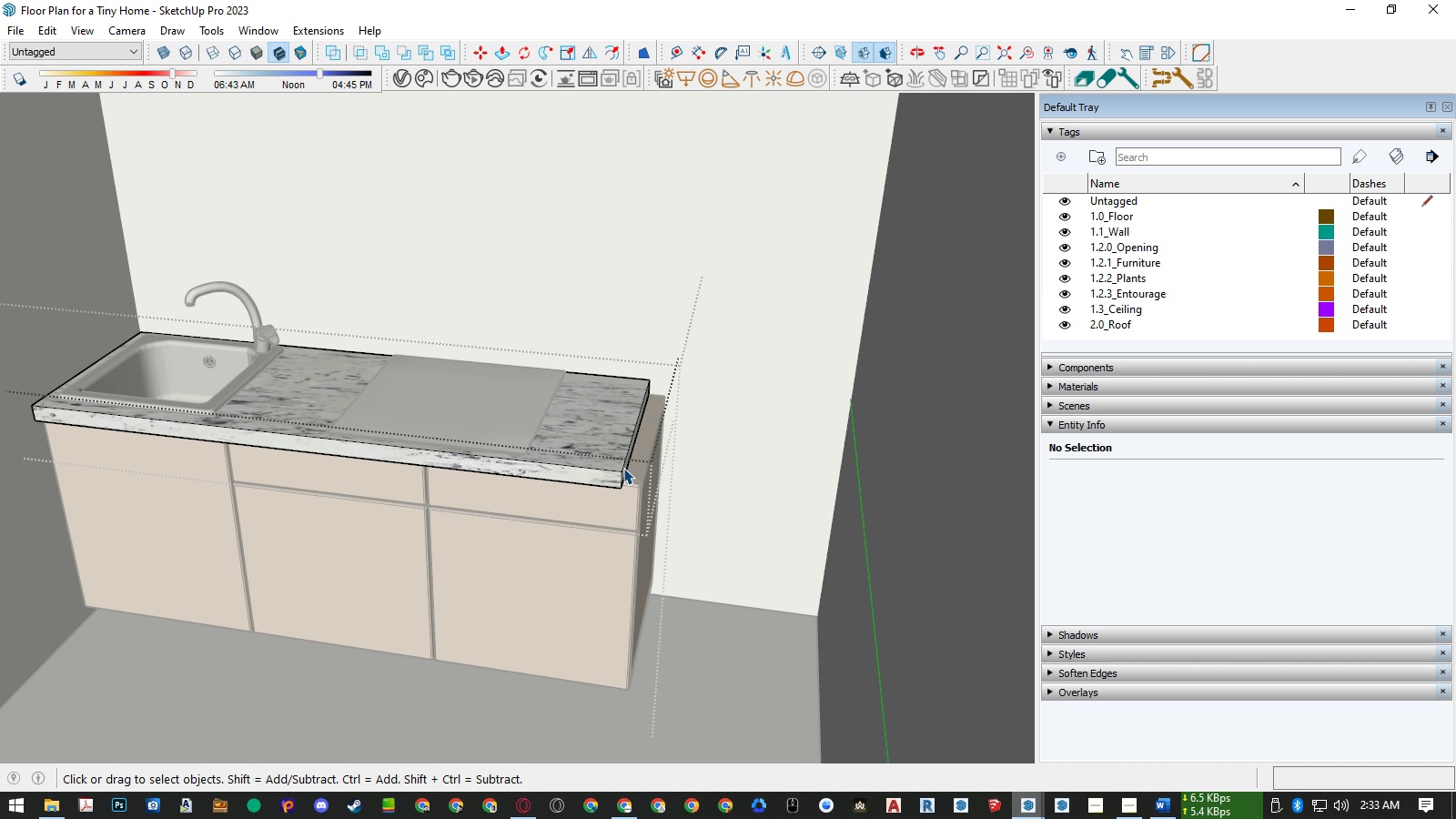 
scroll: coordinate [623, 468], scroll_direction: up, amount: 9.0
 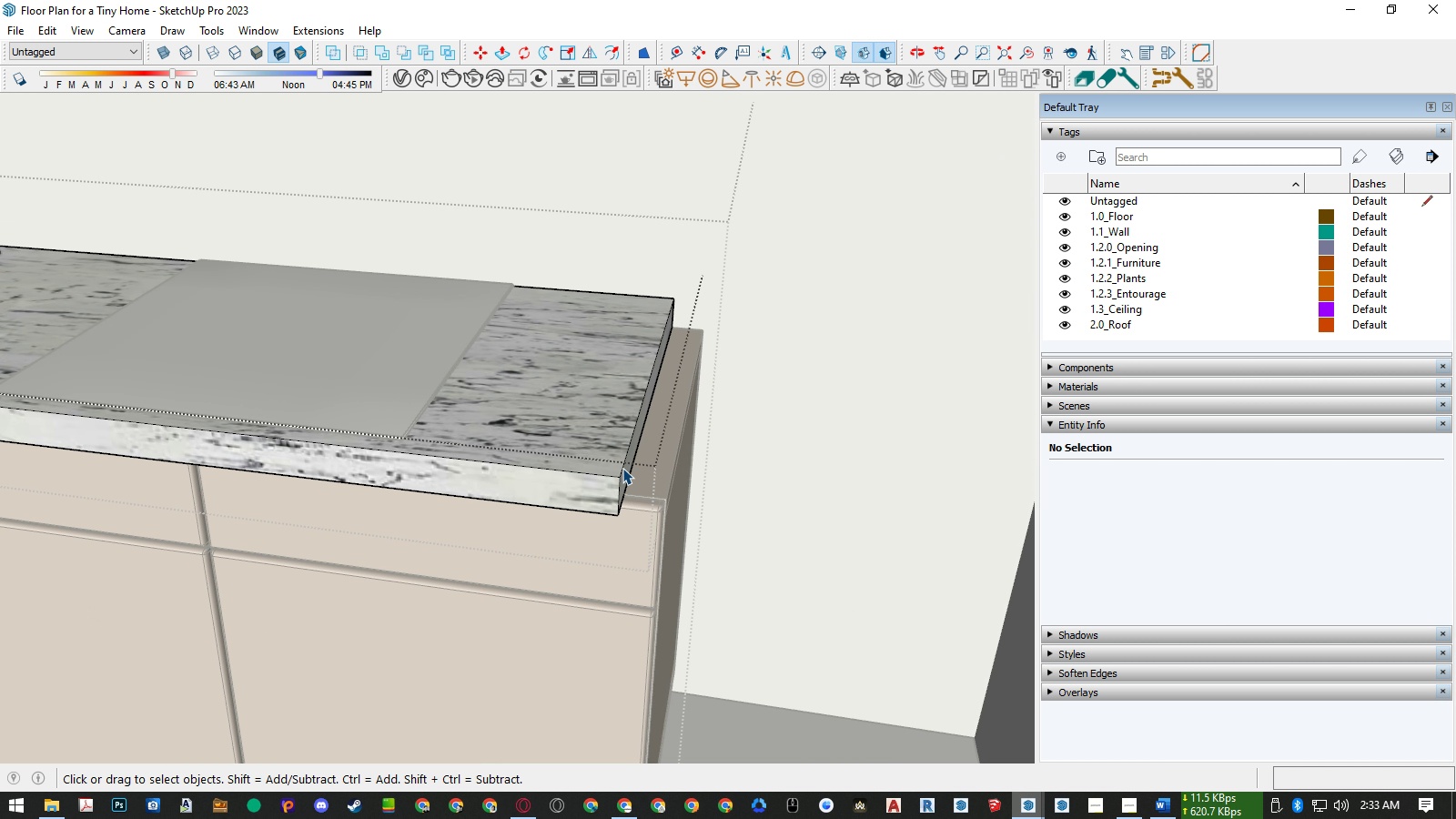 
key(P)
 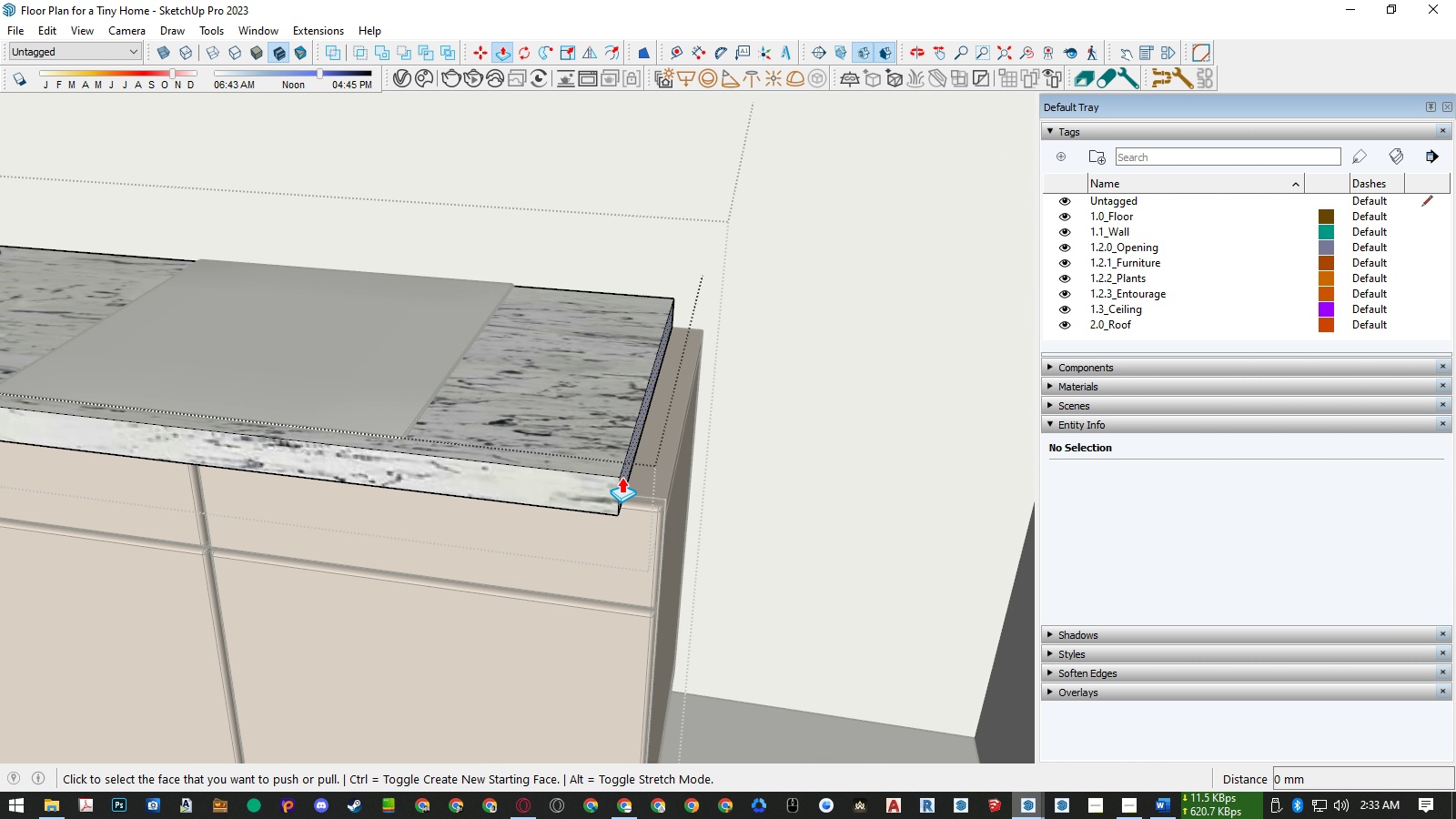 
left_click([622, 477])
 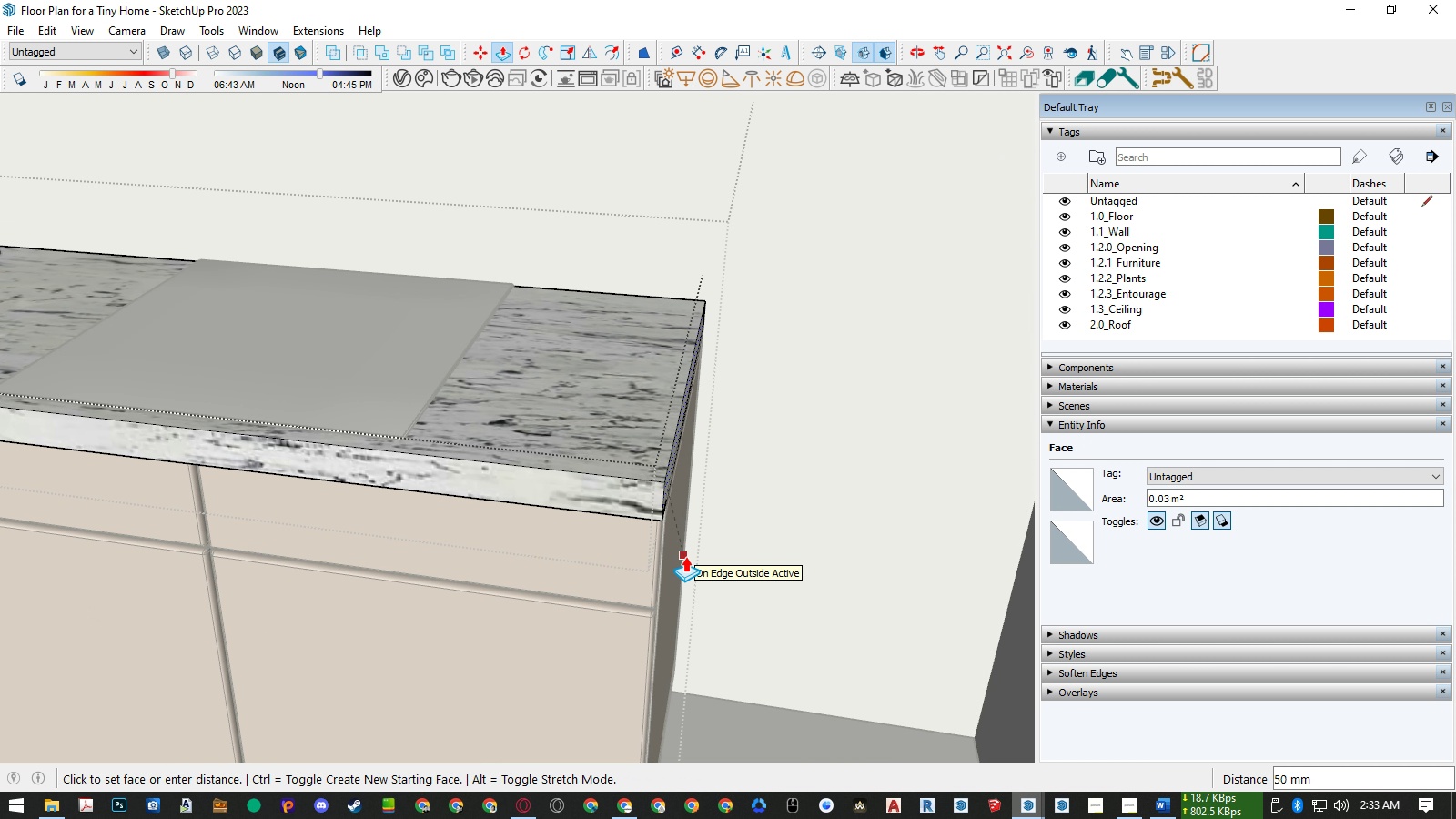 
left_click([685, 556])
 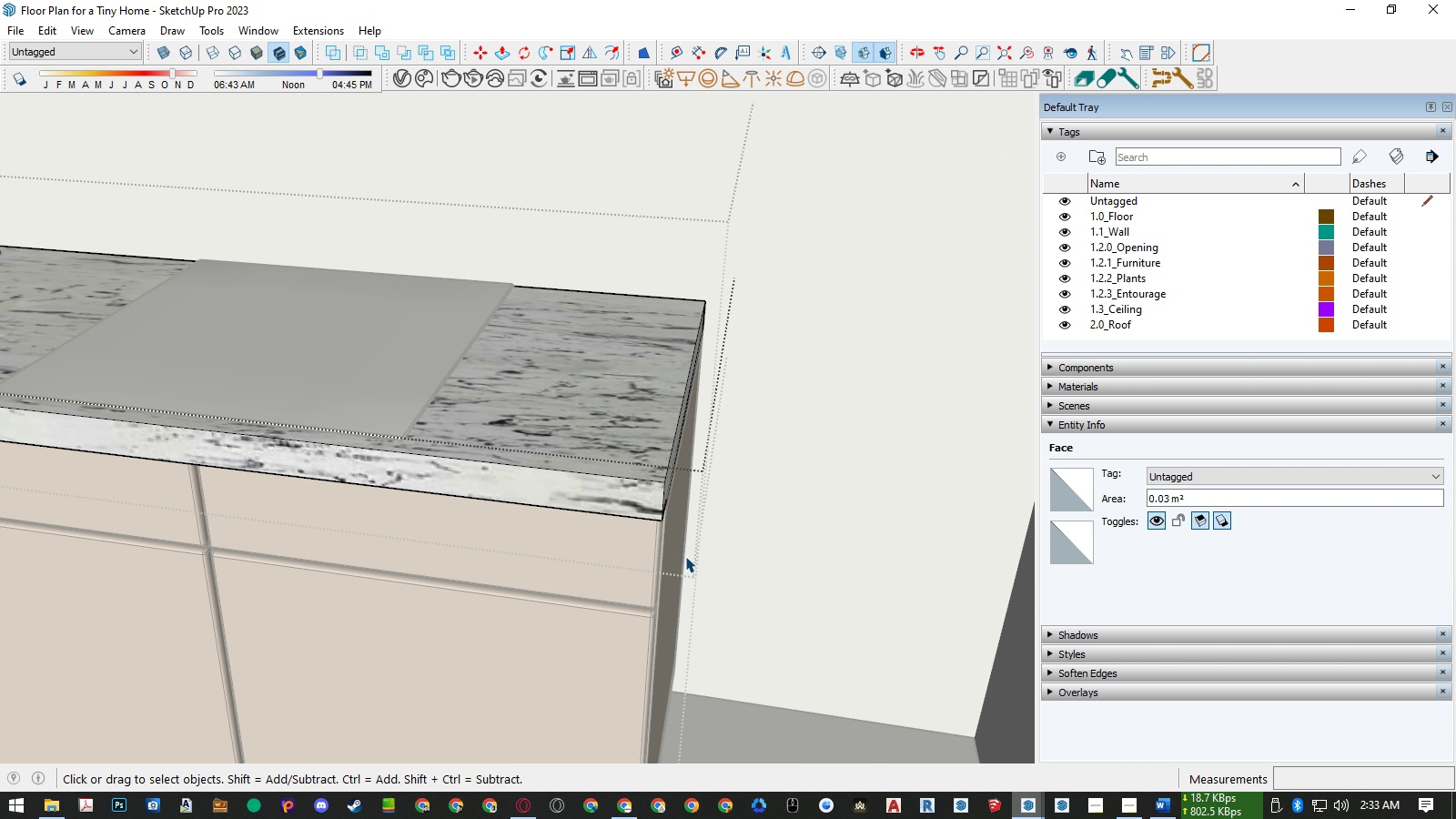 
key(Space)
 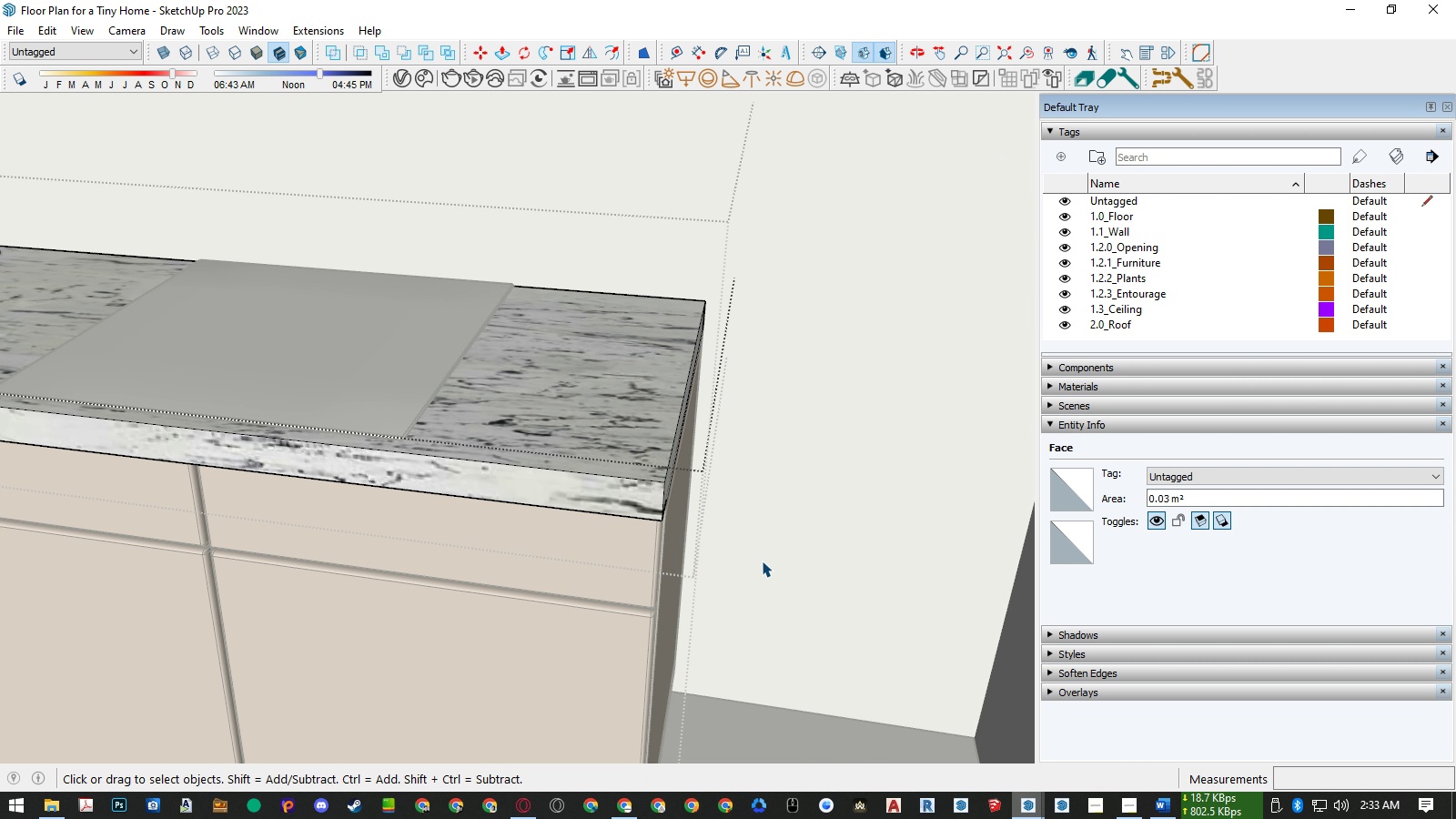 
hold_key(key=Escape, duration=2.22)
 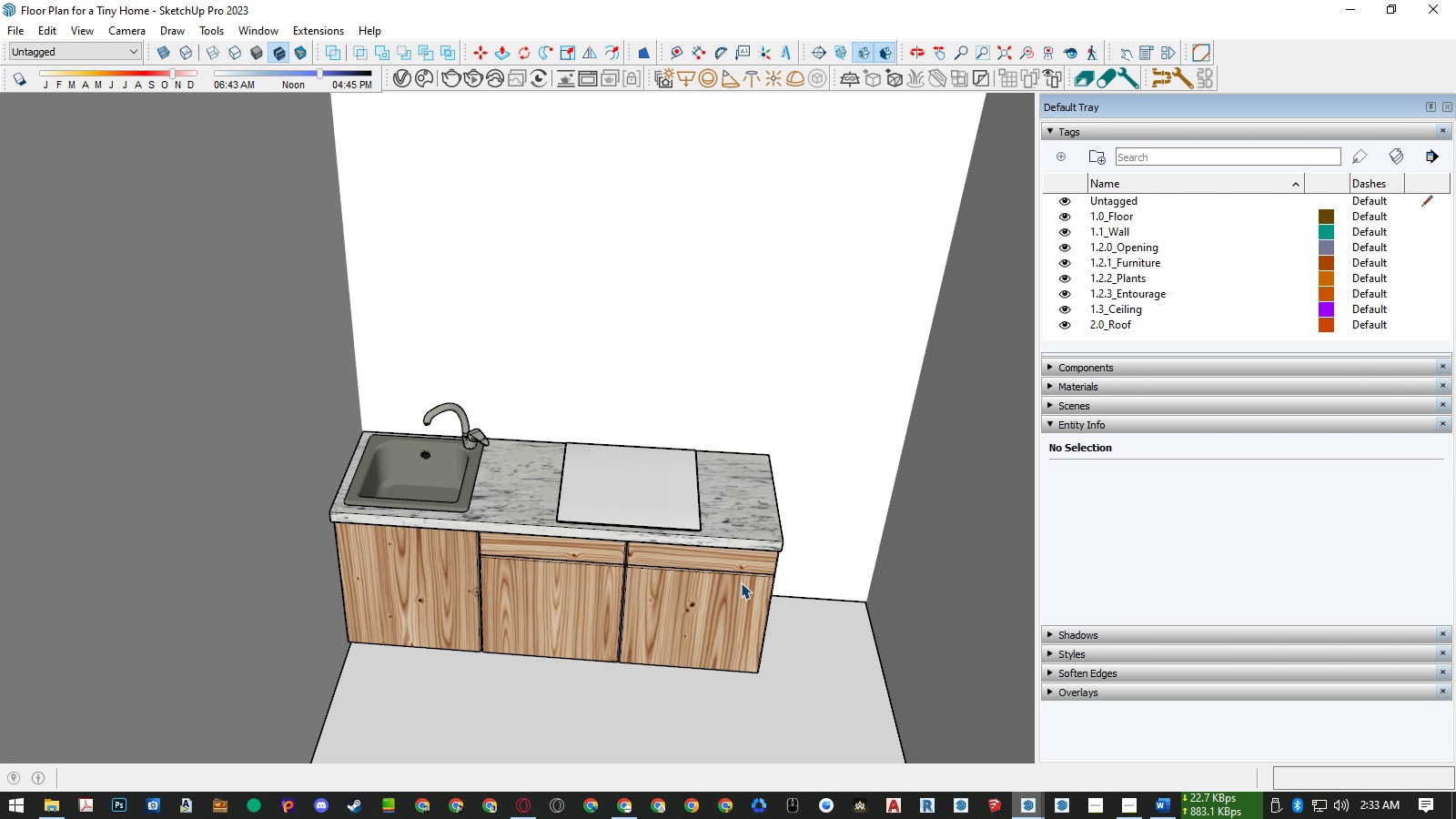 
scroll: coordinate [809, 570], scroll_direction: down, amount: 10.0
 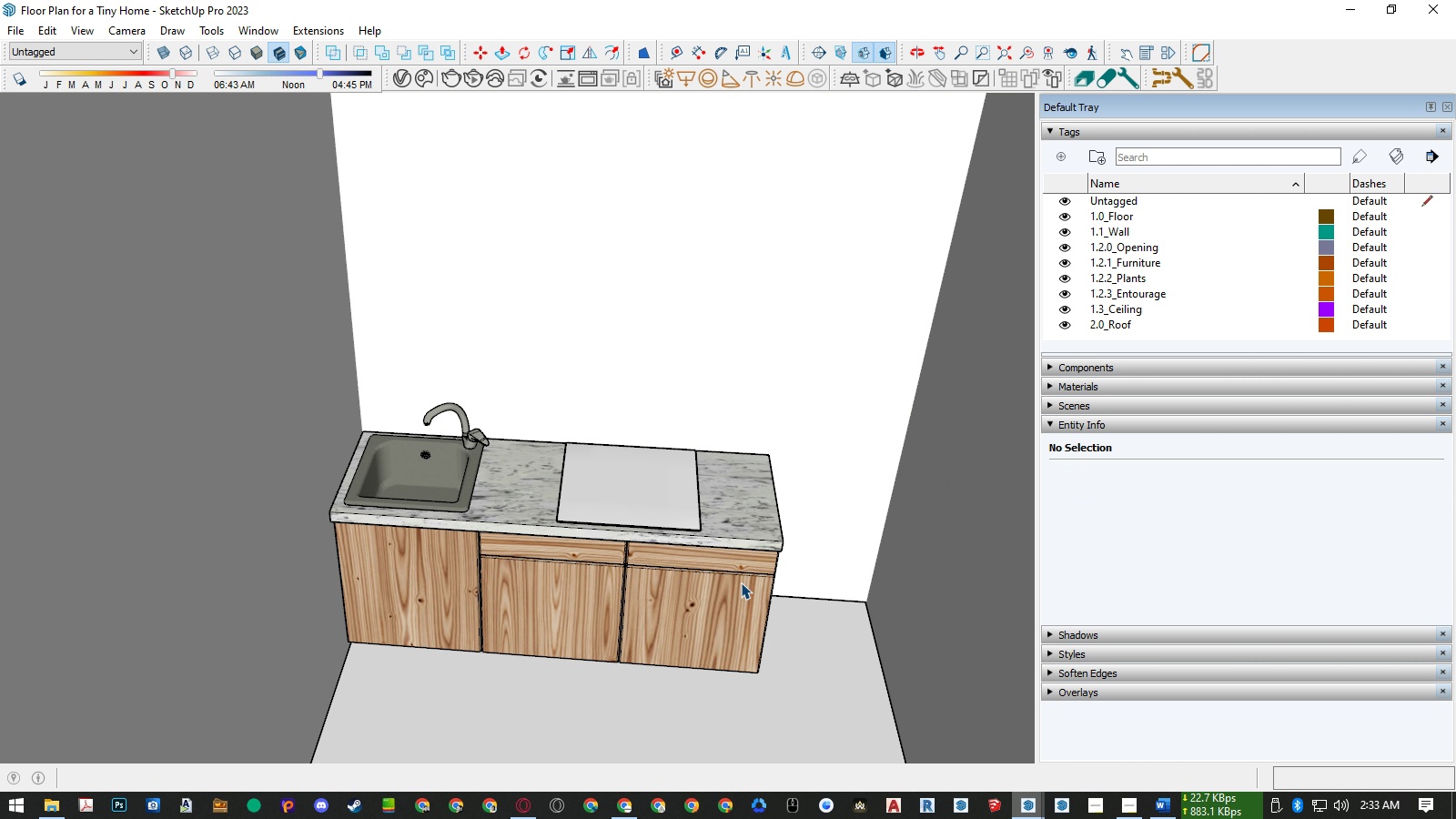 
left_click([741, 582])
 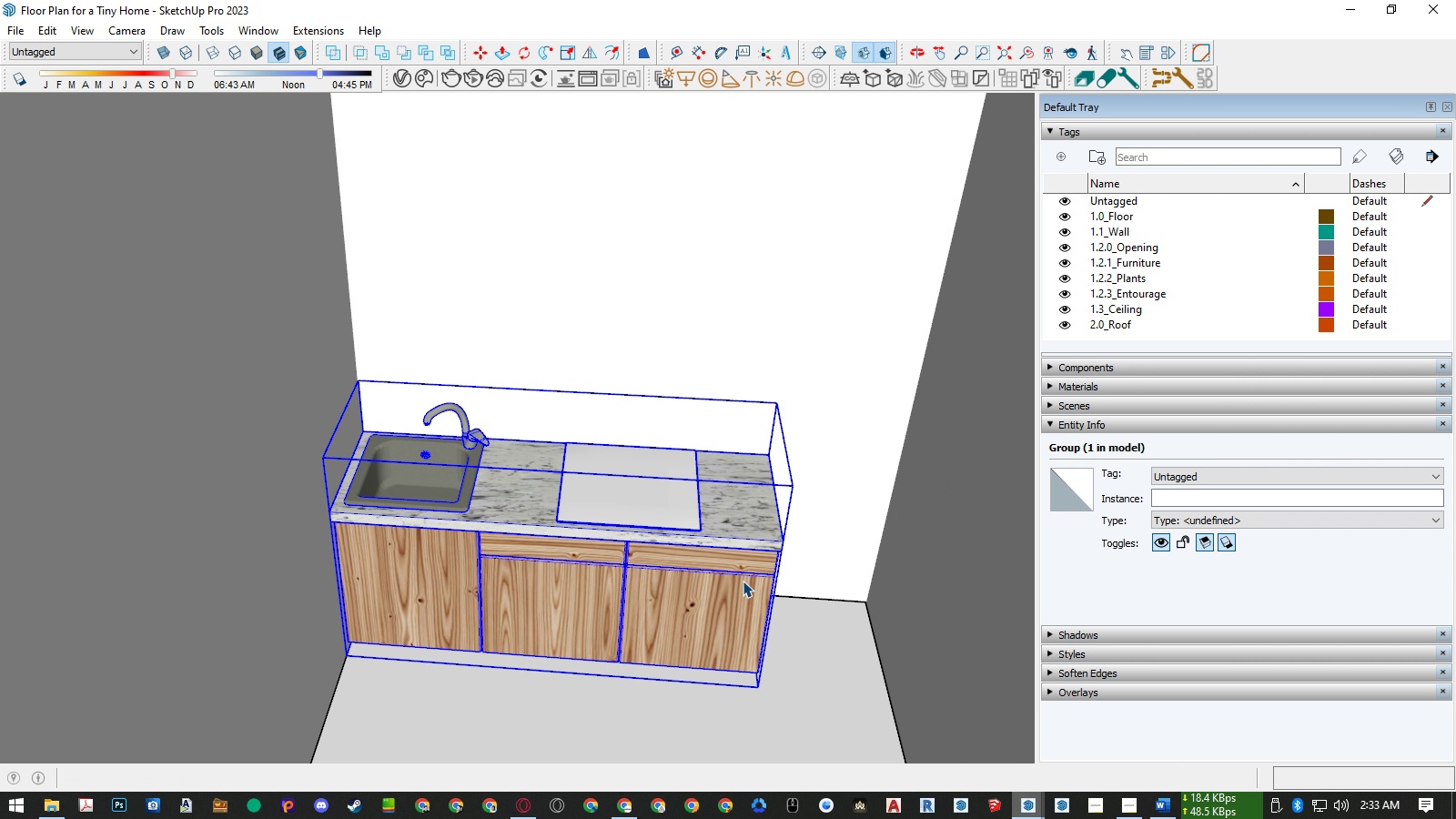 
key(M)
 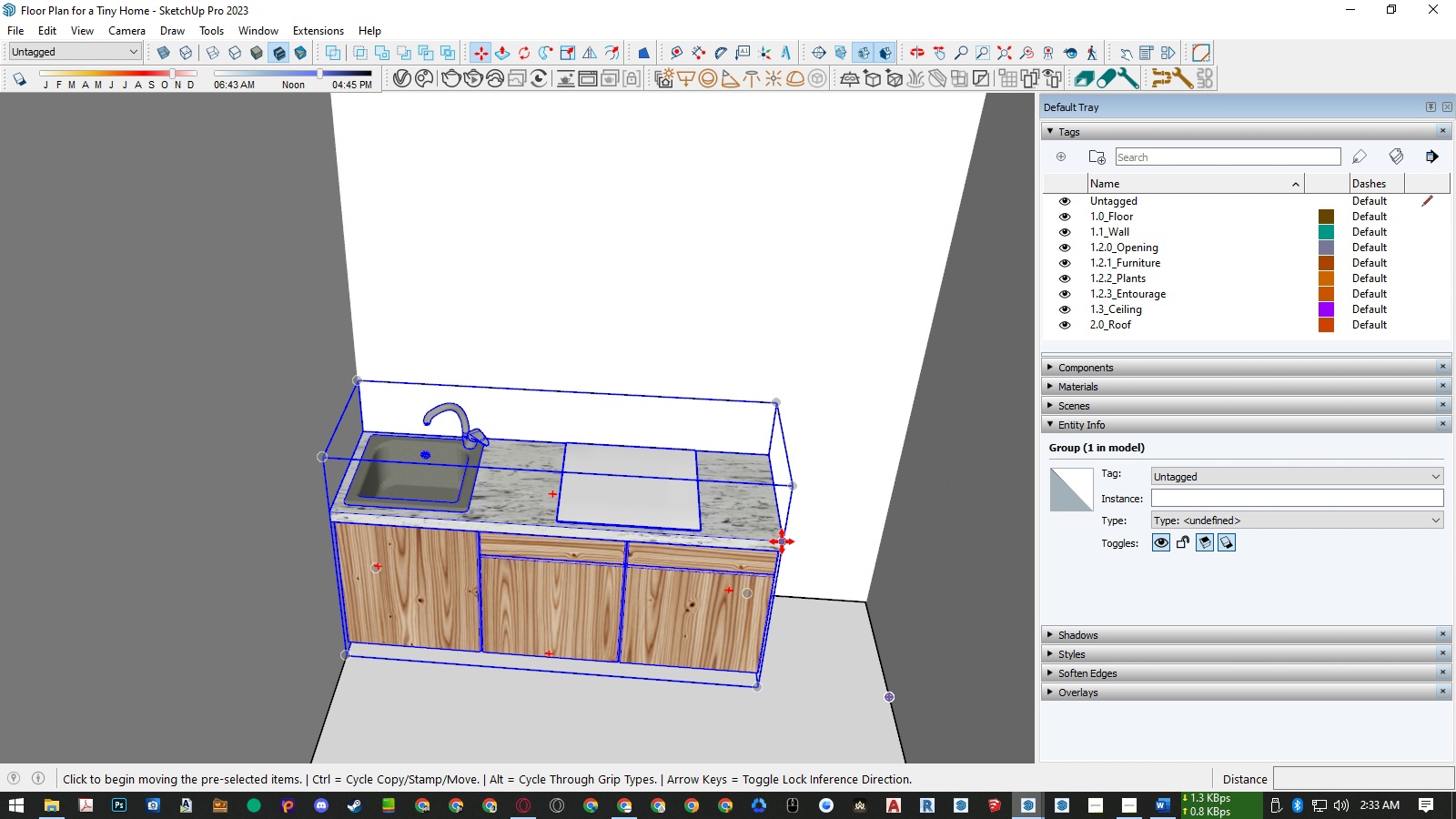 
left_click([782, 541])
 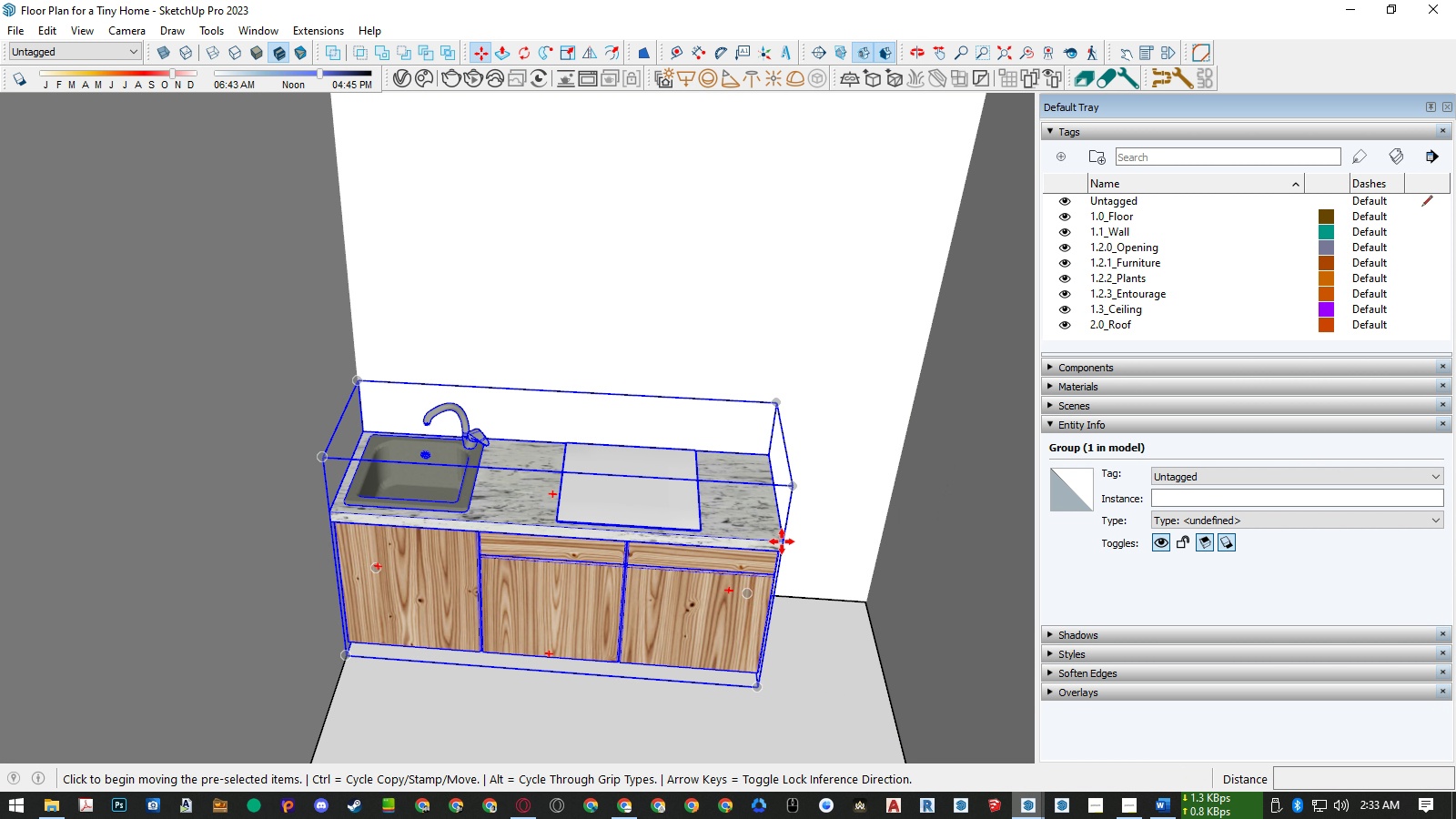 
key(ArrowDown)
 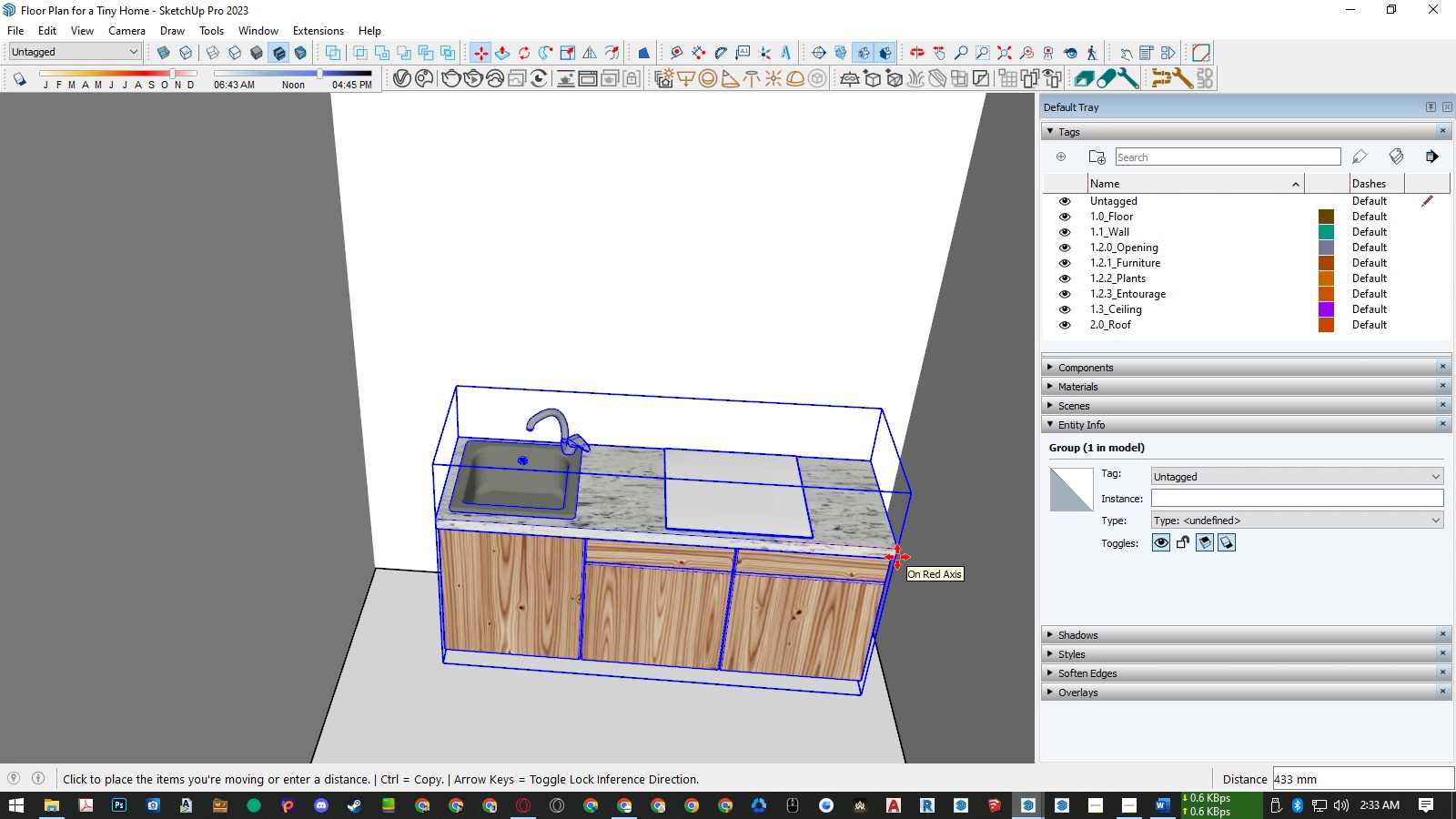 
key(ArrowRight)
 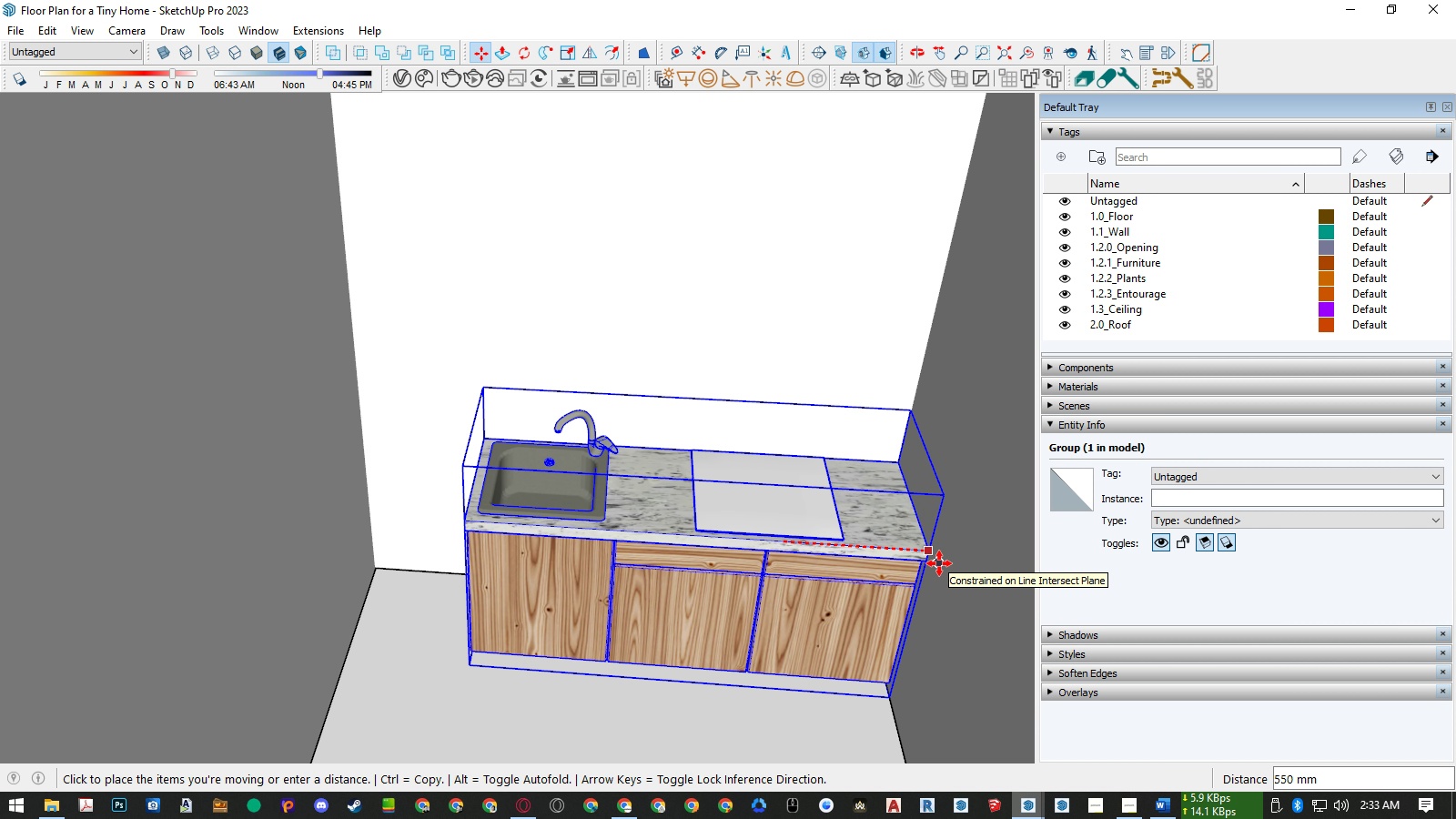 
key(Space)
 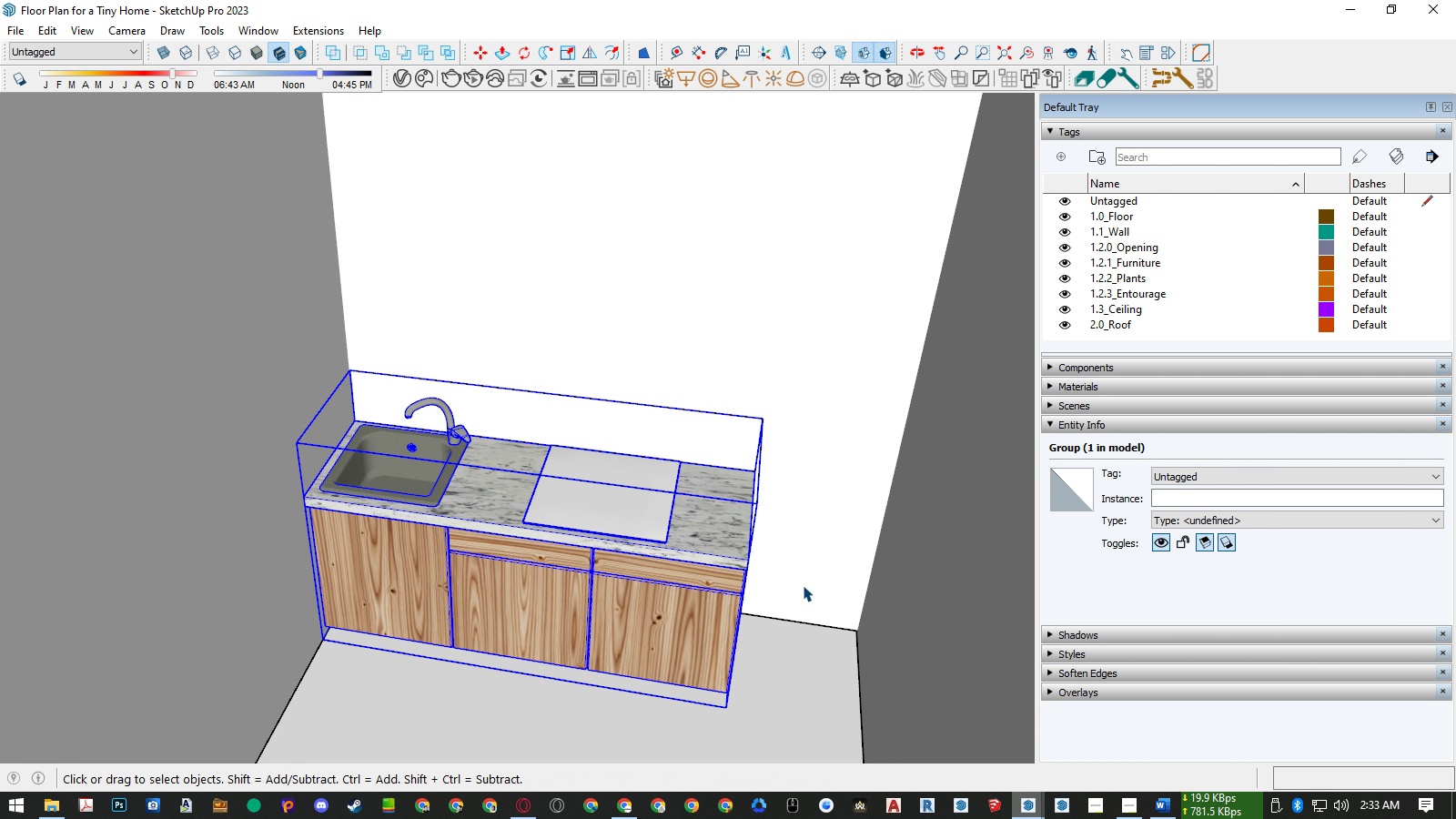 
key(L)
 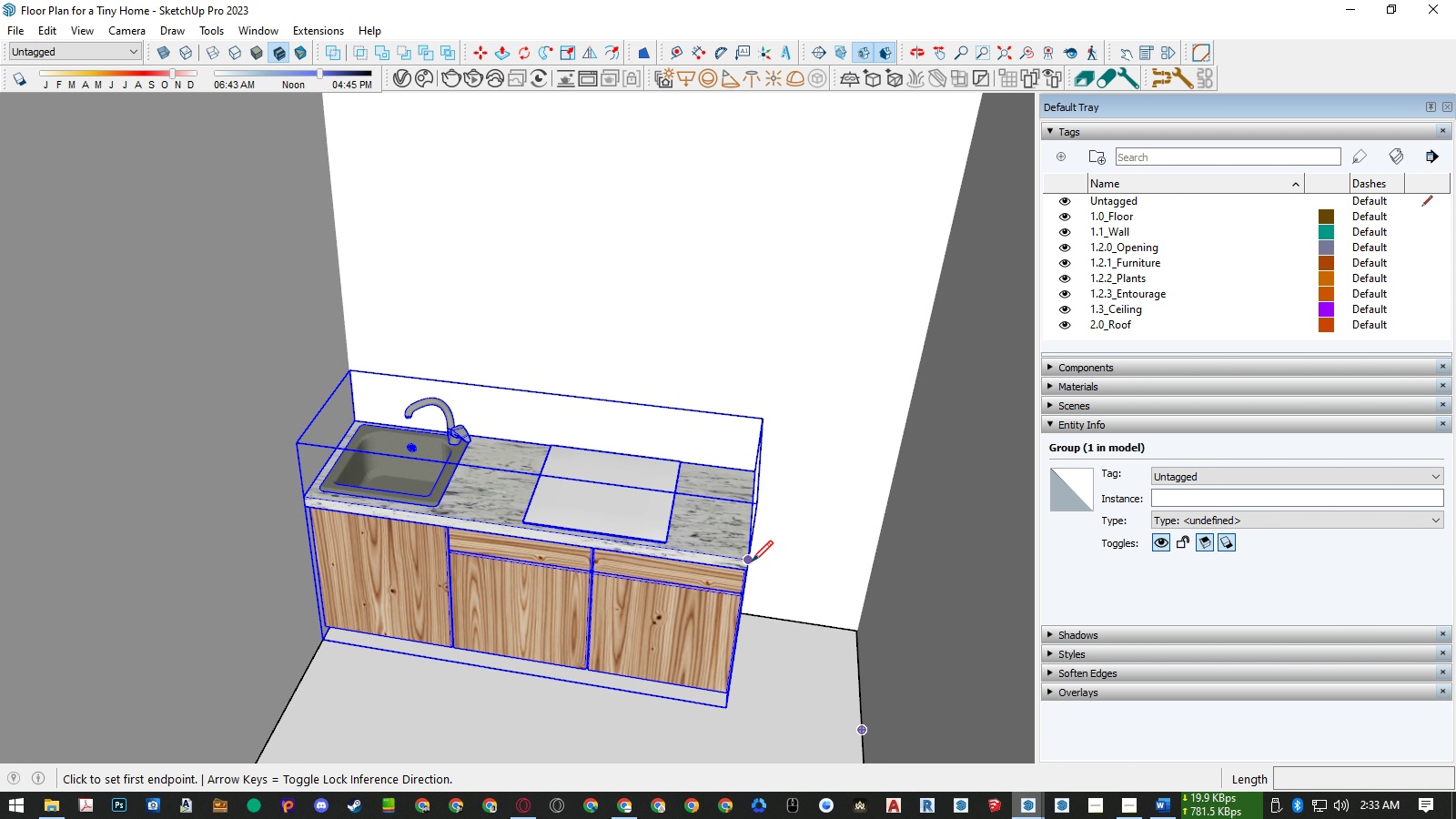 
left_click([752, 561])
 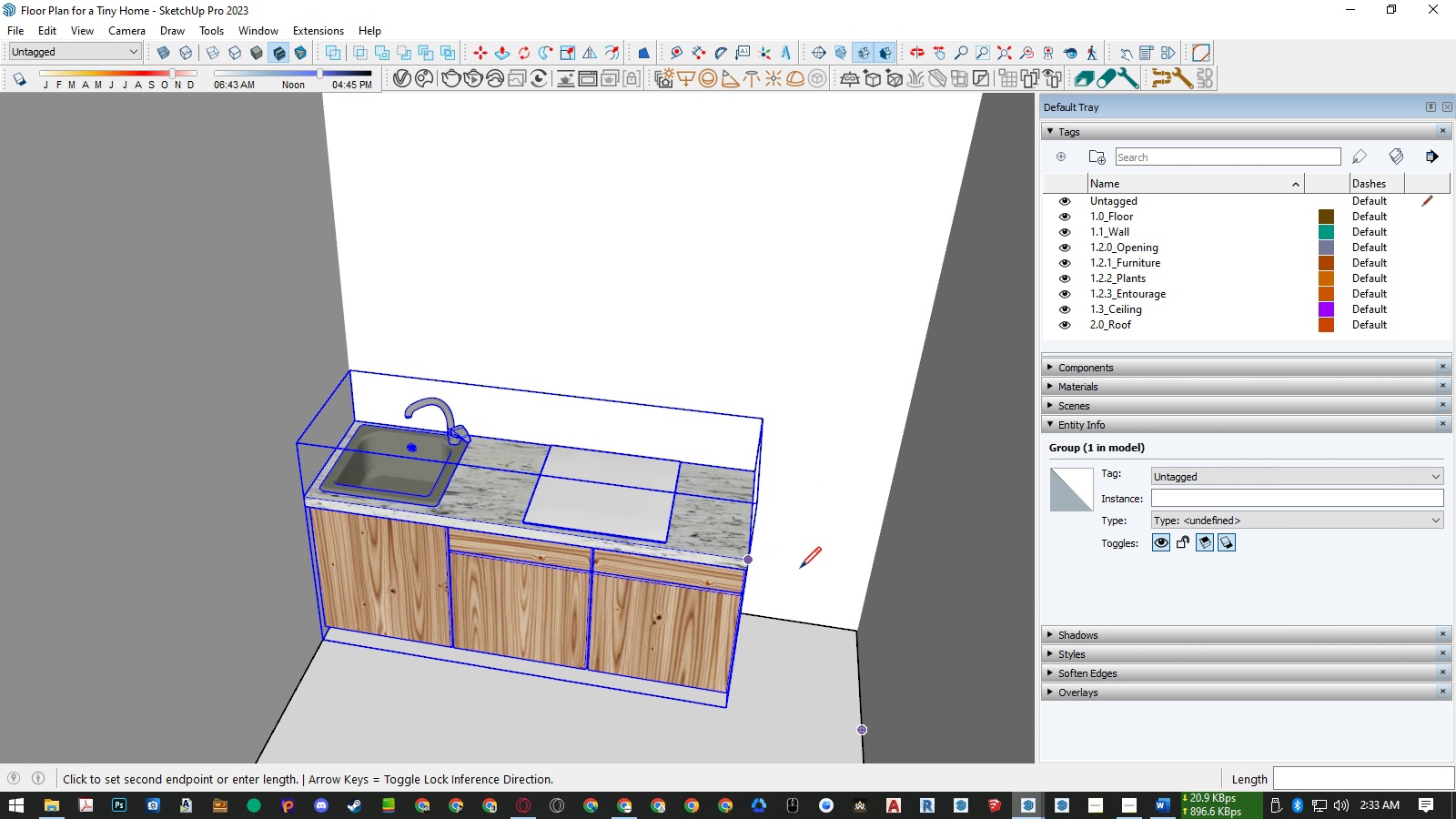 
key(ArrowRight)
 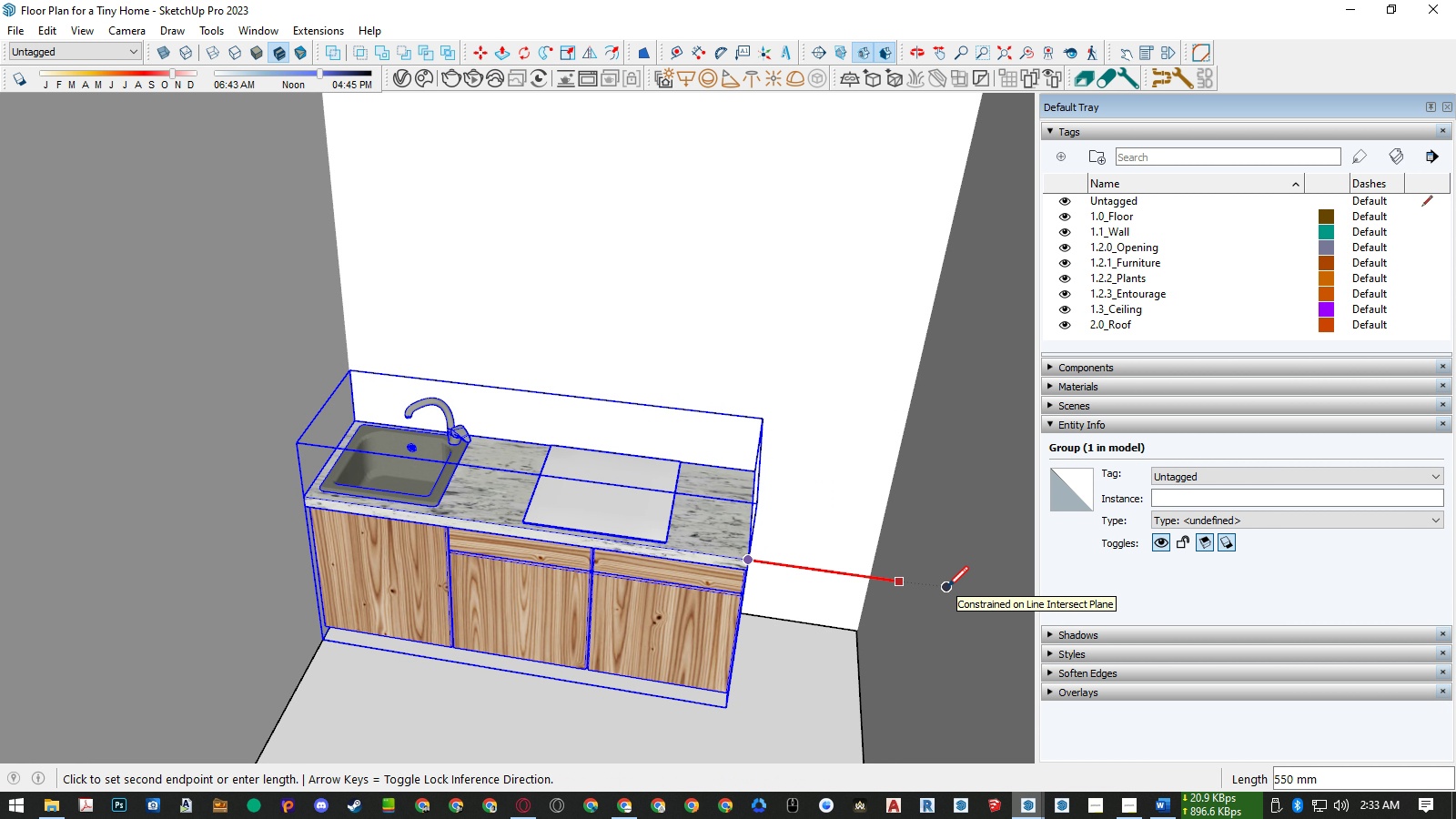 
key(Space)
 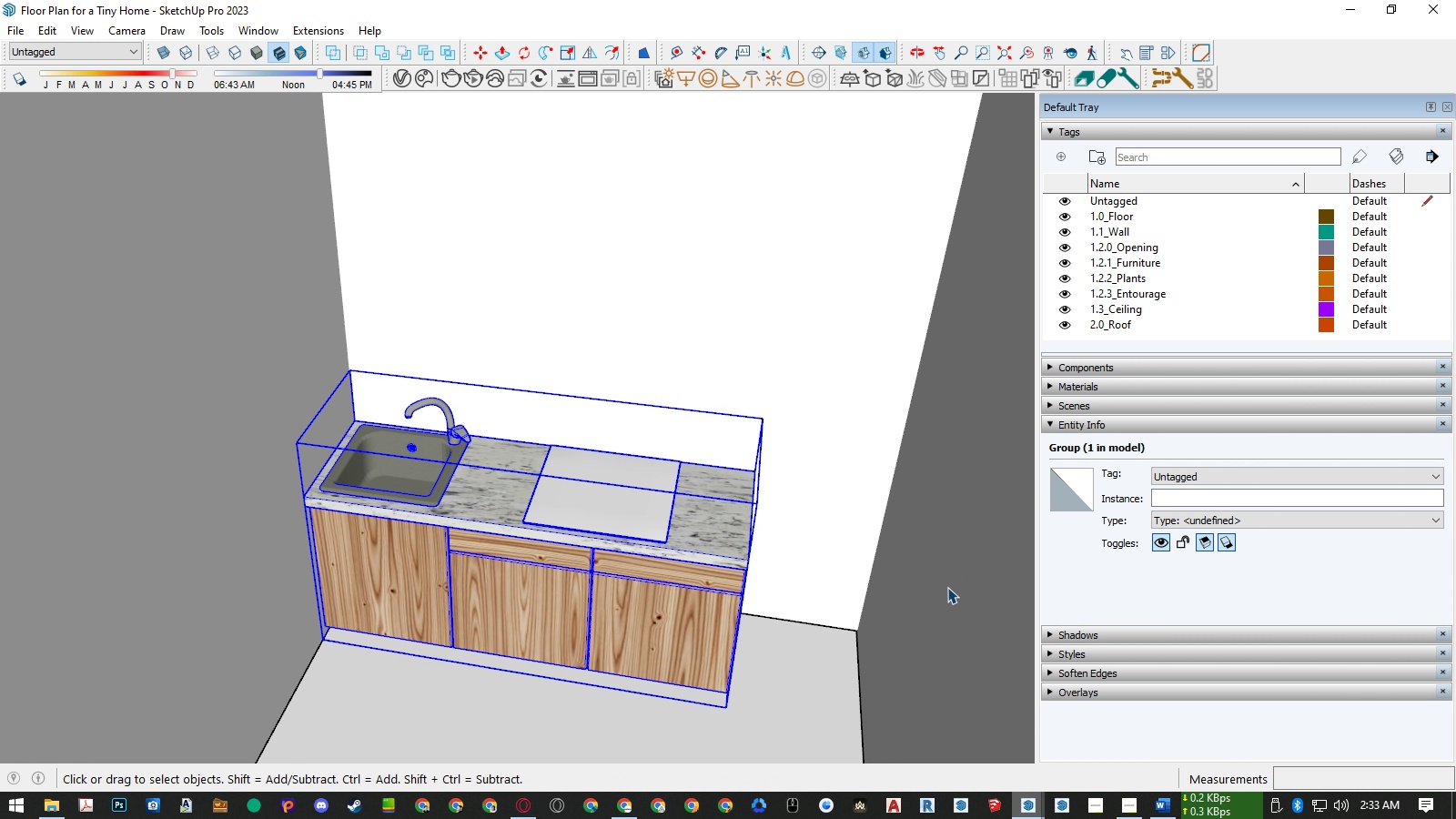 
scroll: coordinate [644, 615], scroll_direction: up, amount: 3.0
 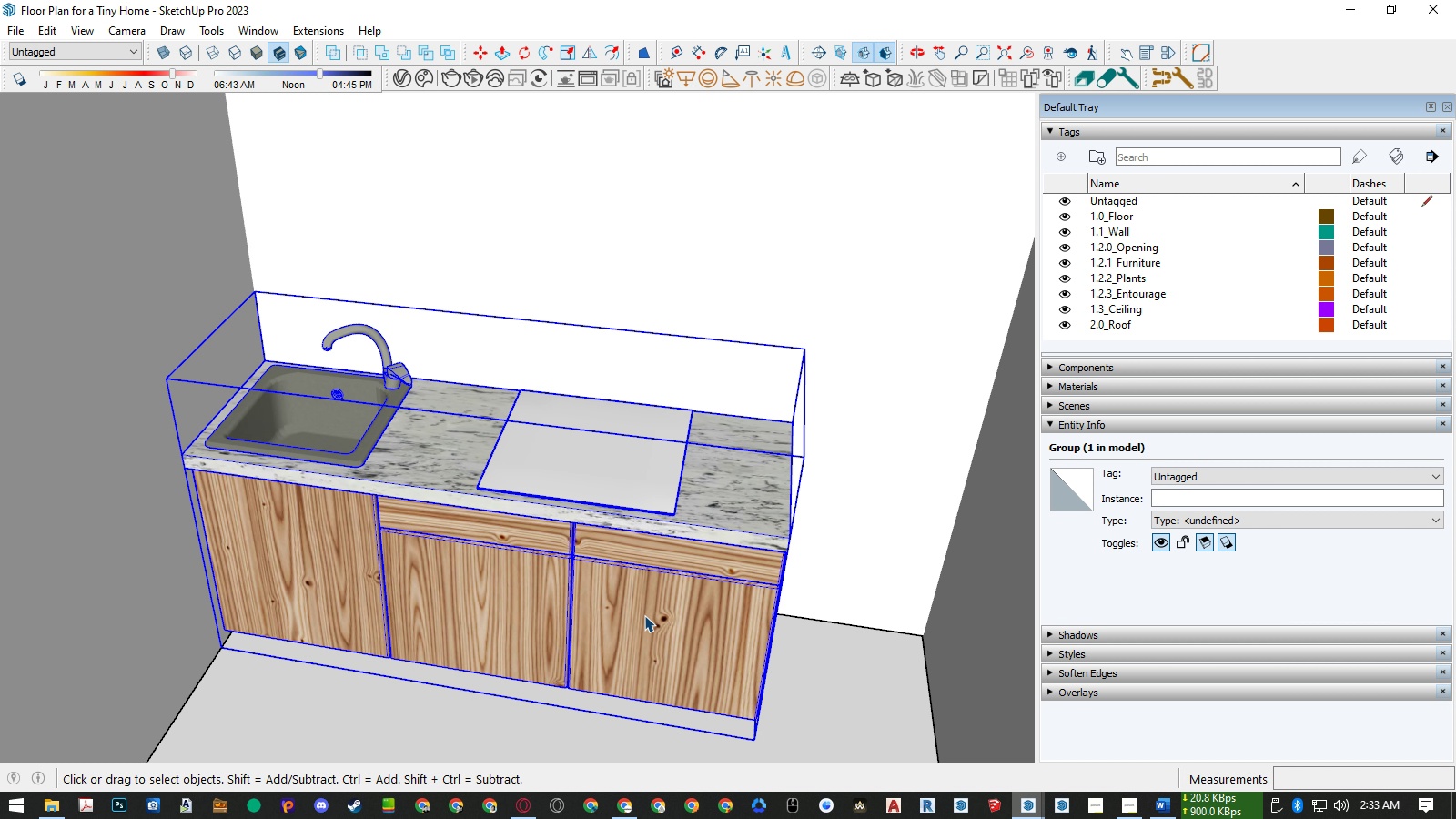 
wait(6.15)
 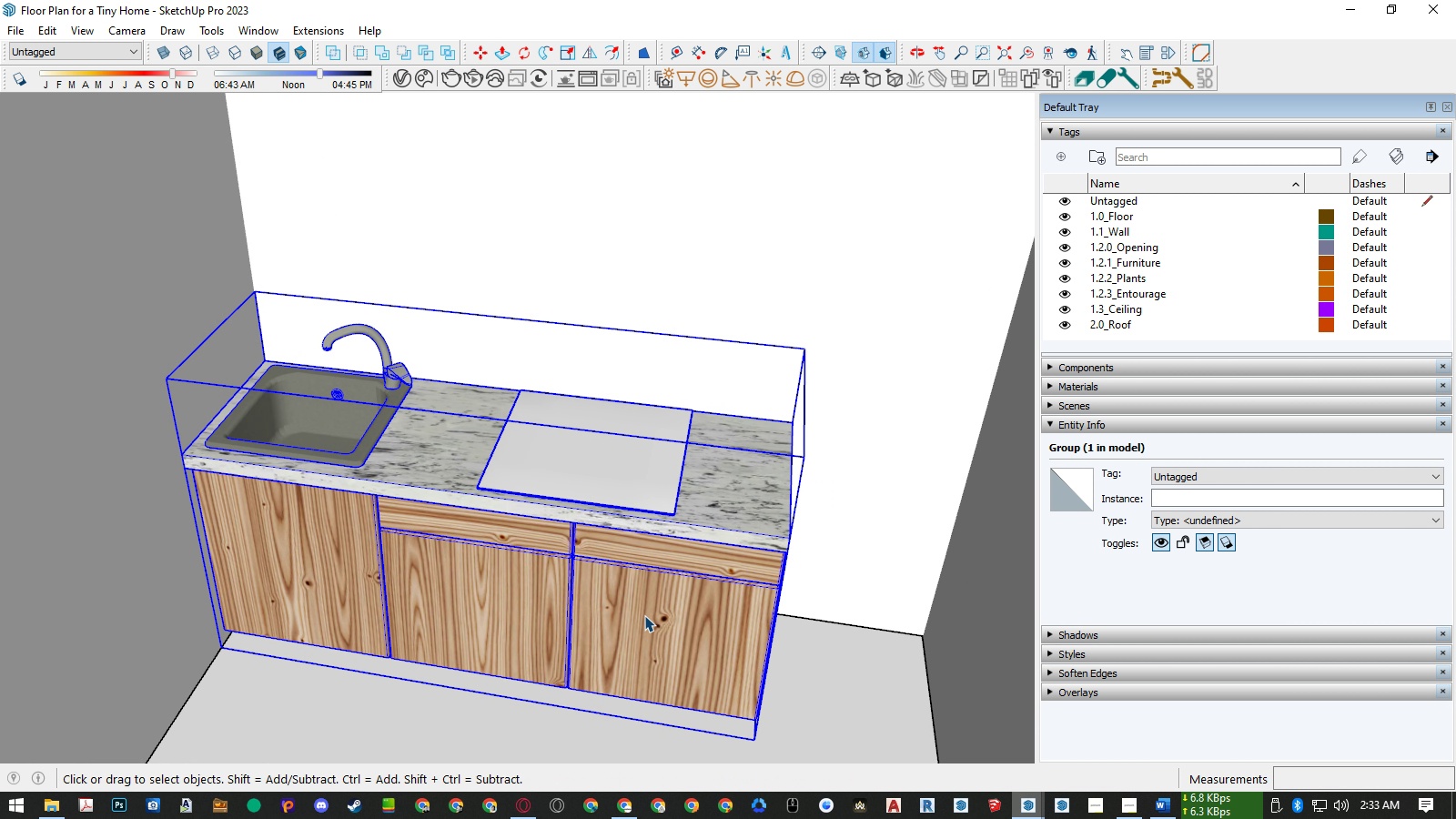 
double_click([644, 615])
 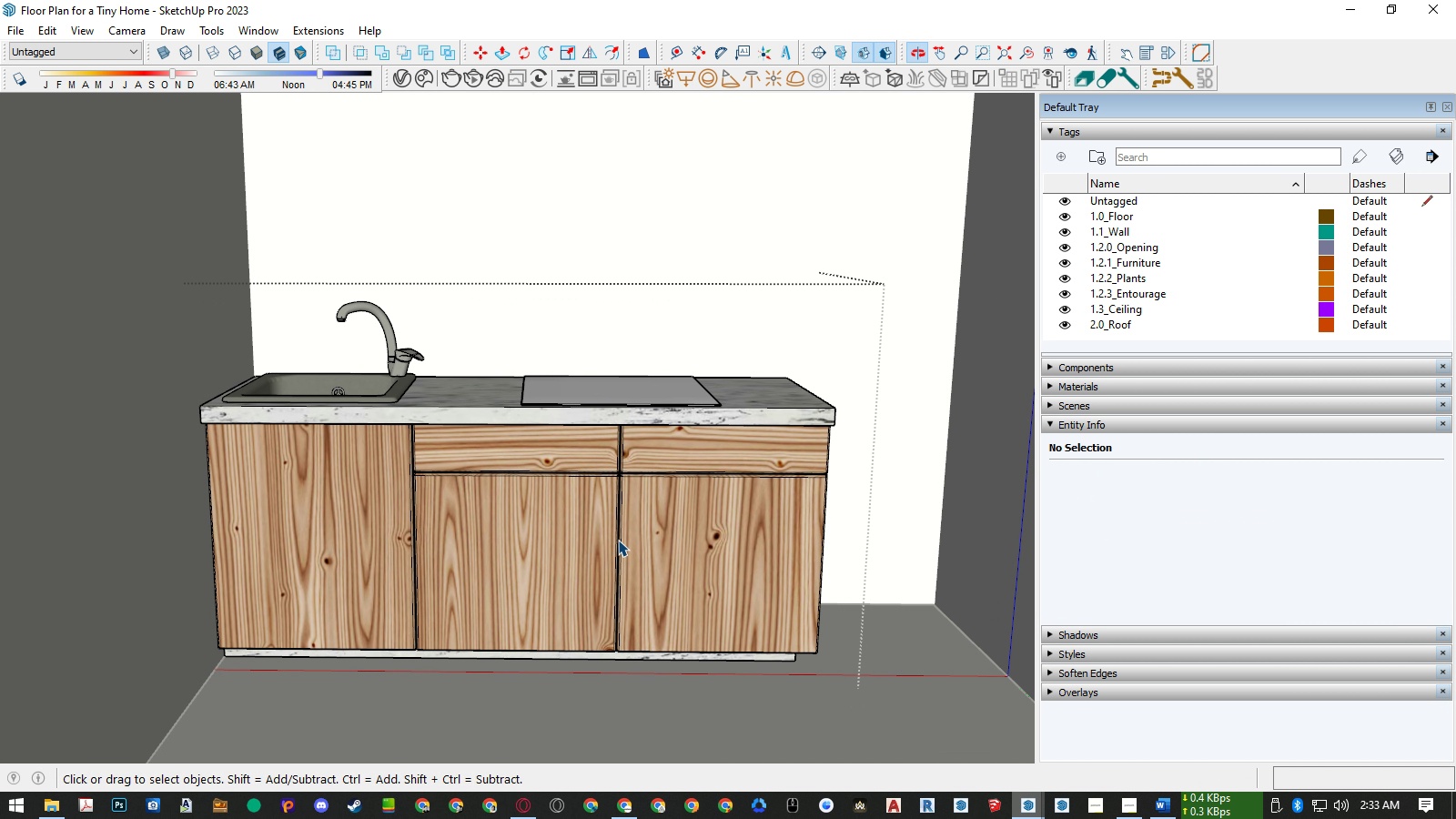 
left_click([577, 549])
 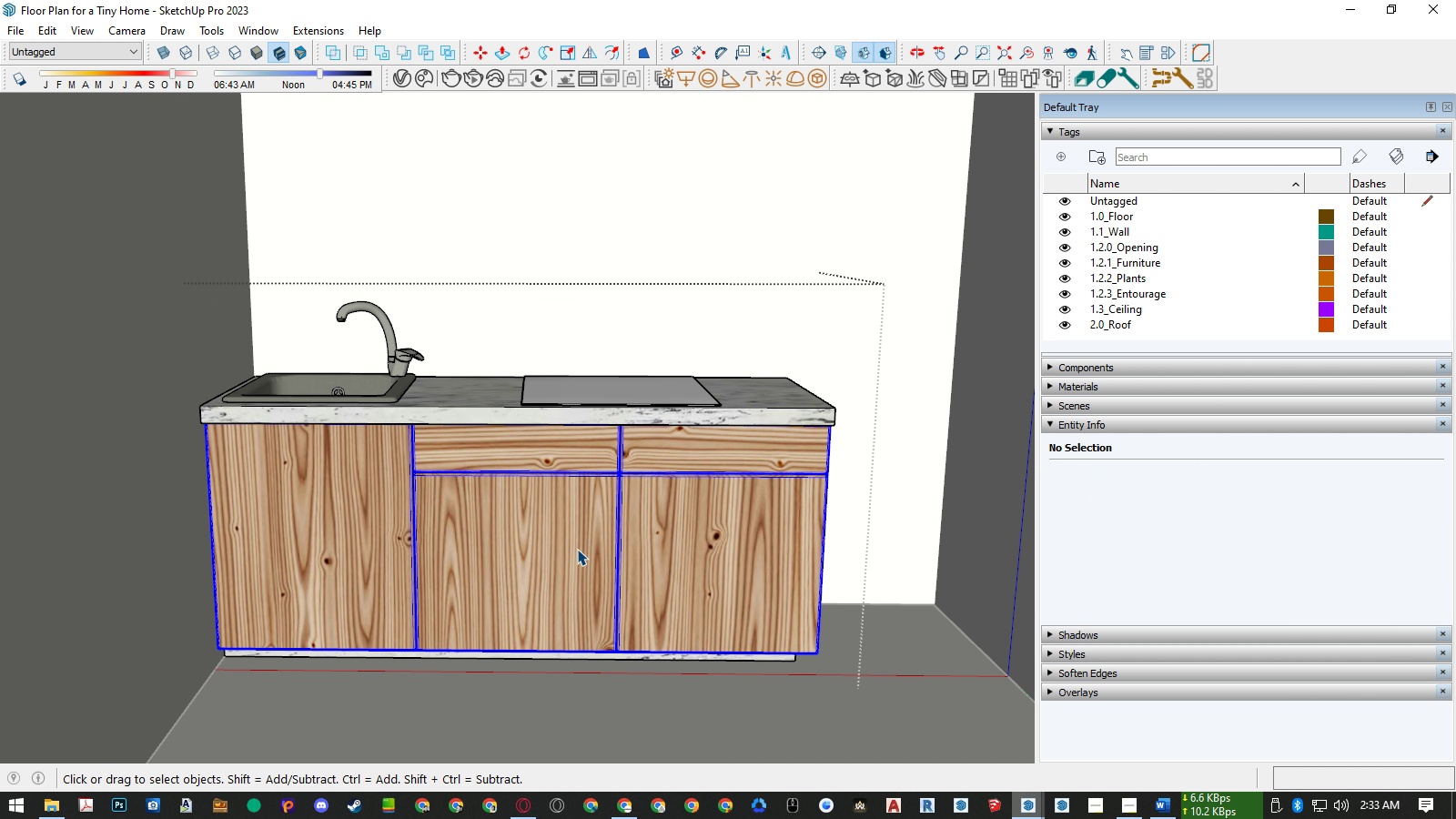 
double_click([577, 549])
 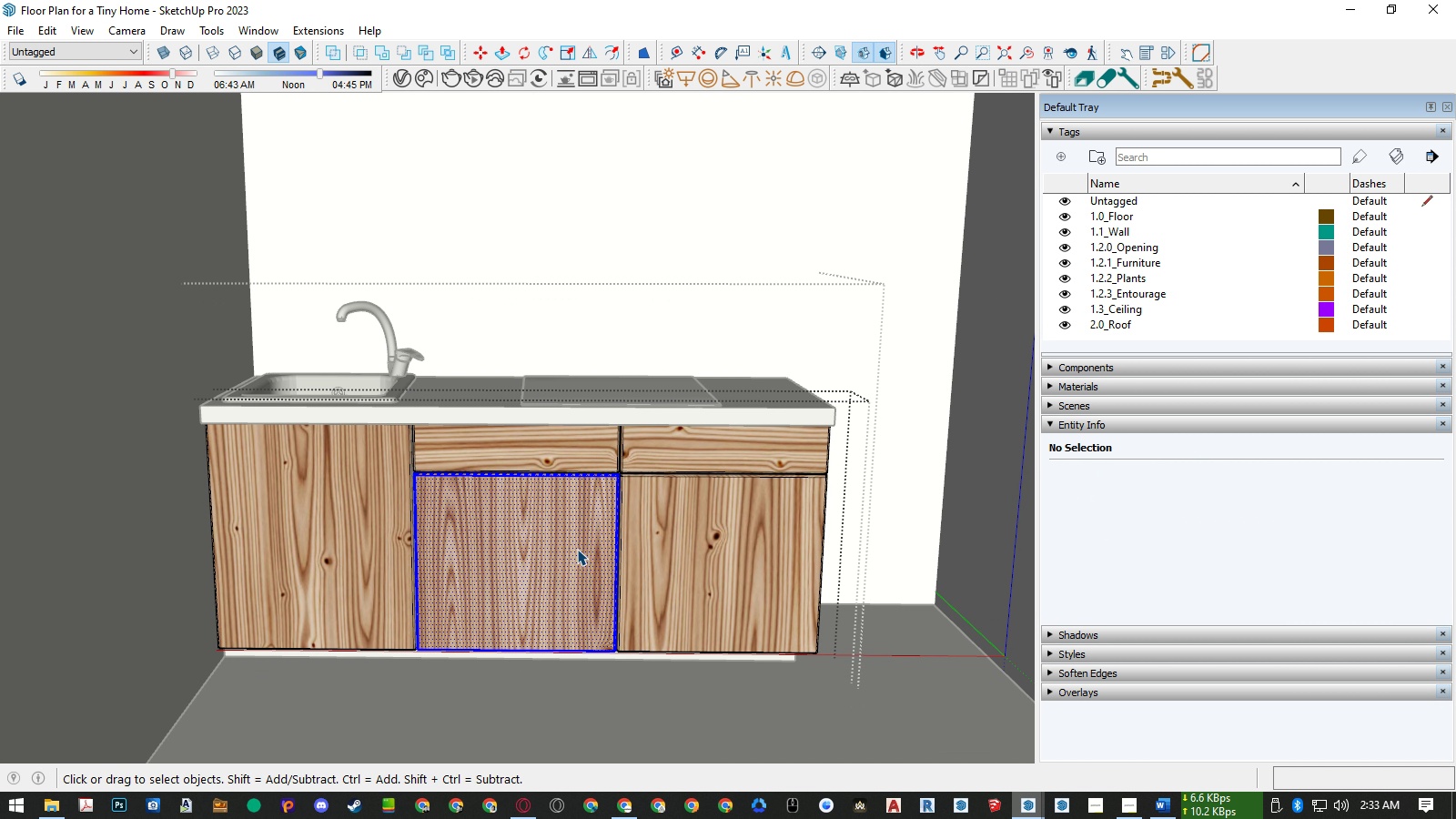 
triple_click([577, 549])
 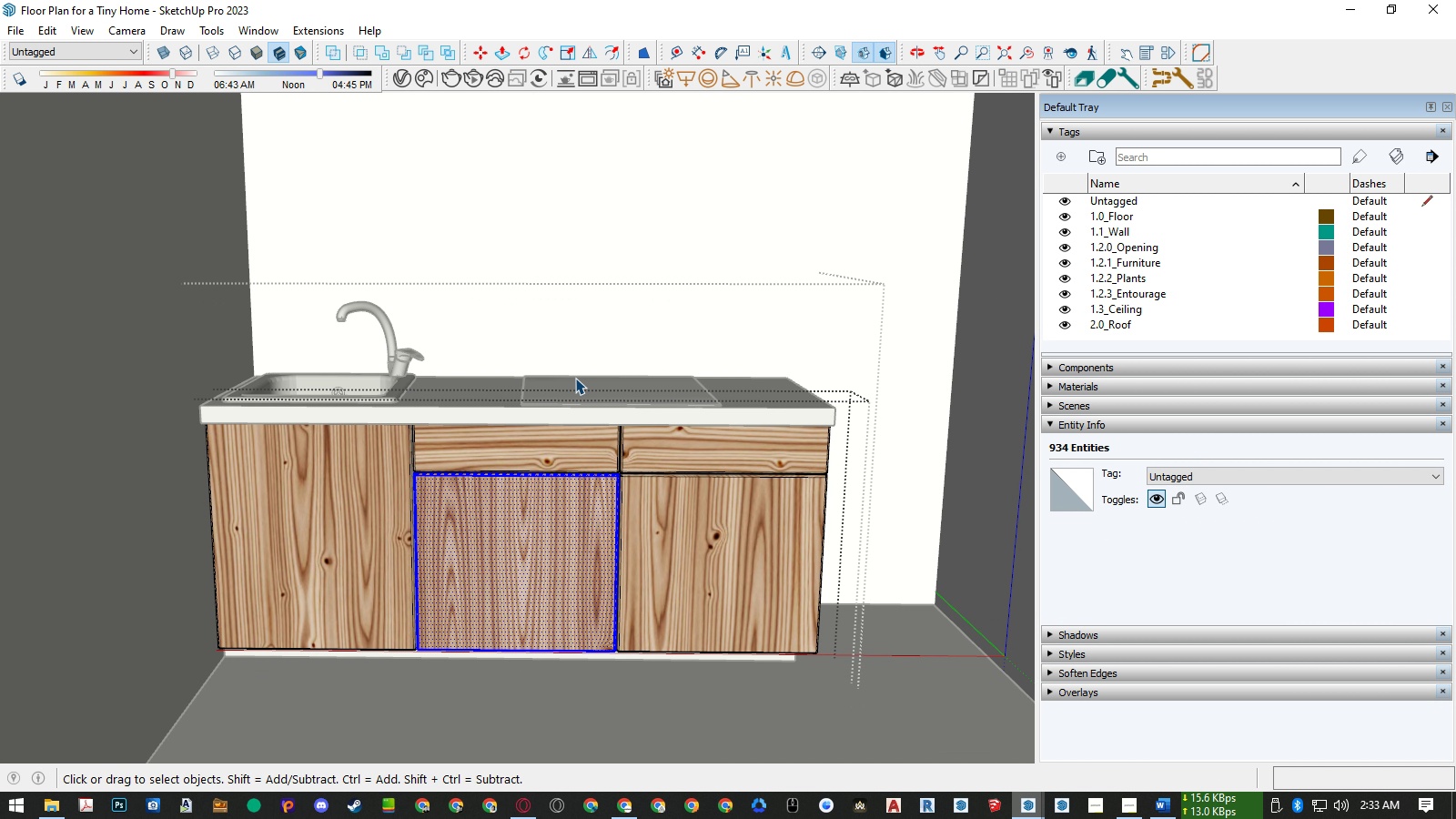 
left_click_drag(start_coordinate=[575, 378], to_coordinate=[659, 713])
 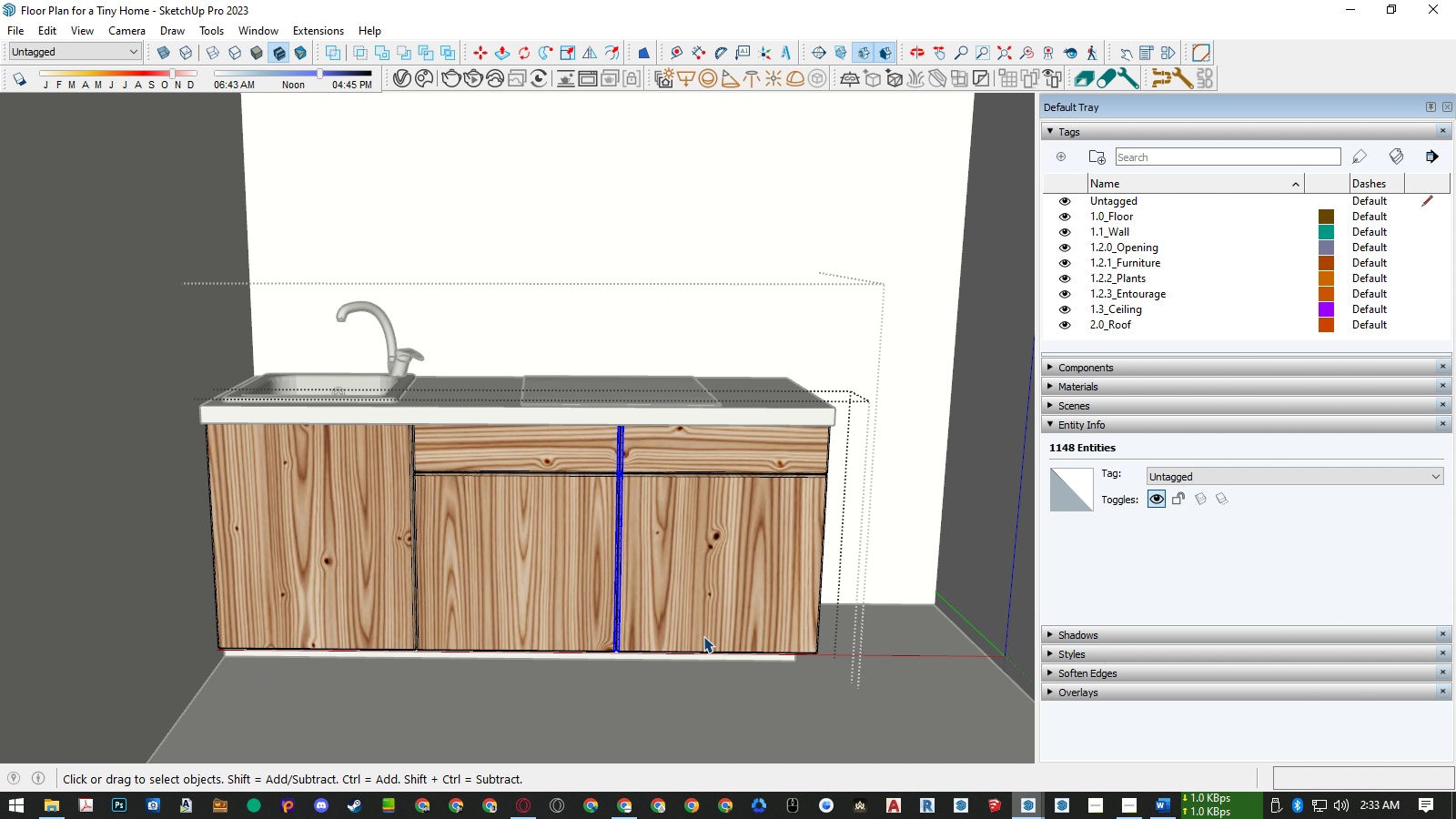 
key(M)
 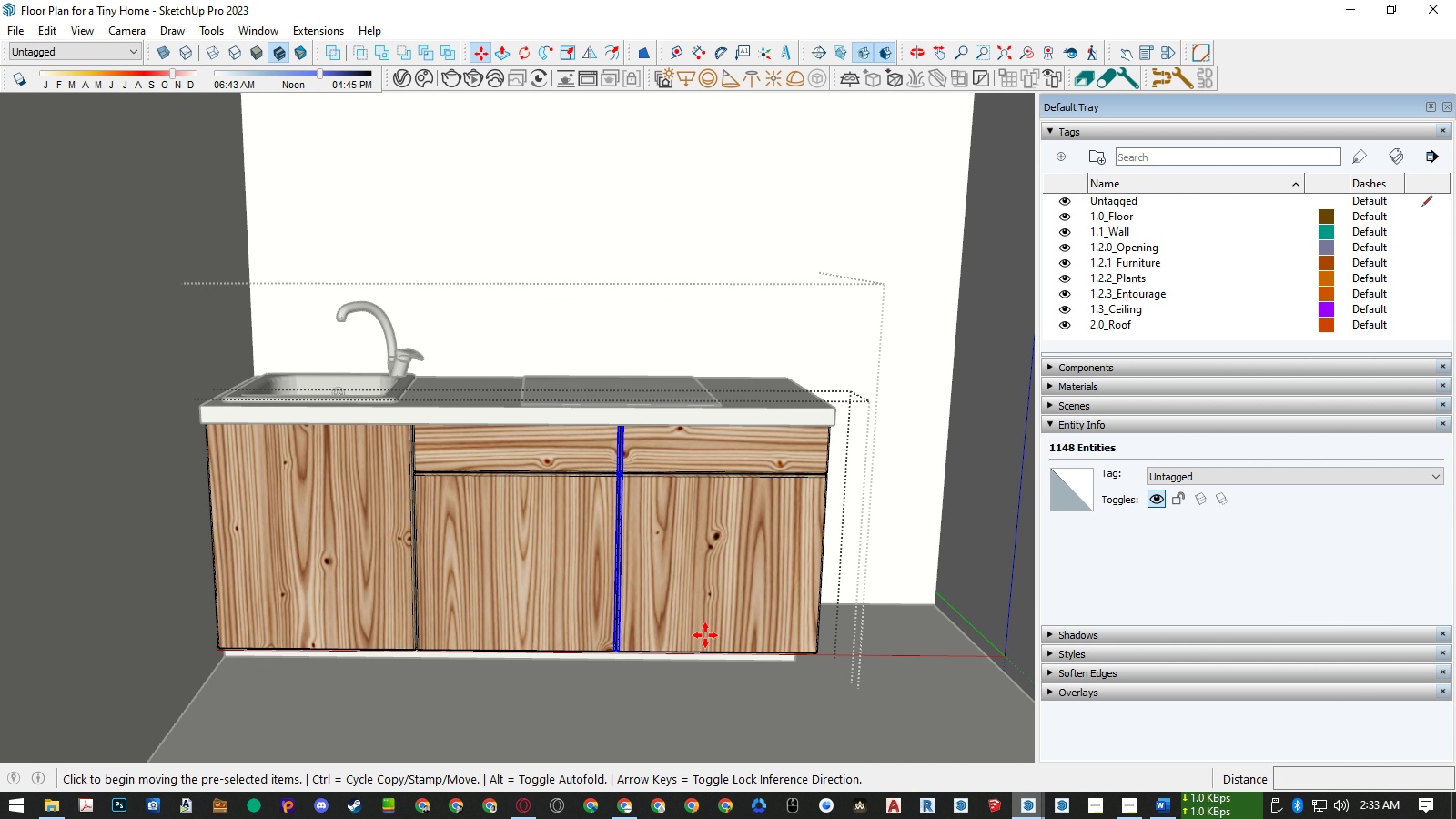 
left_click([705, 635])
 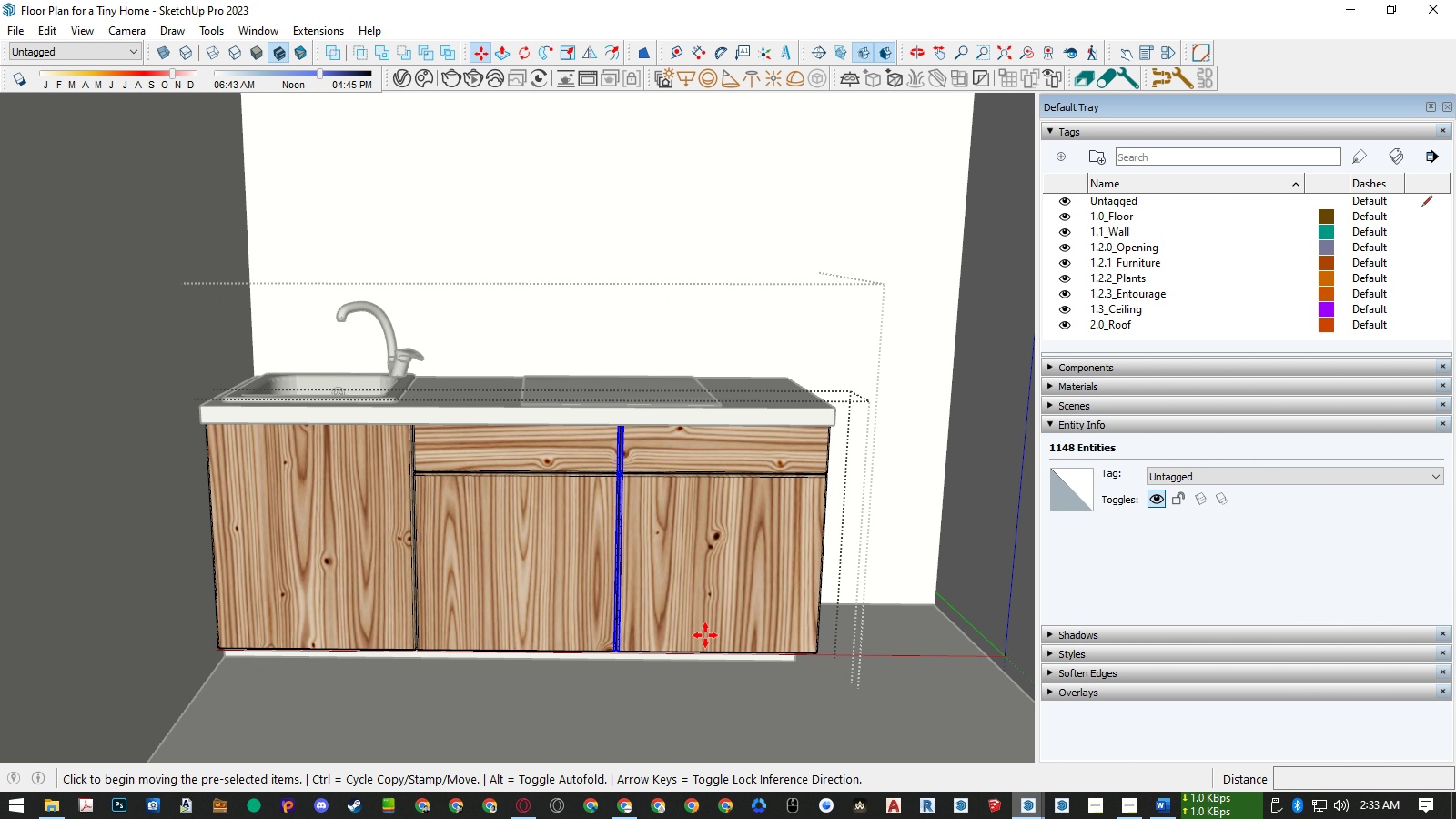 
key(ArrowRight)
 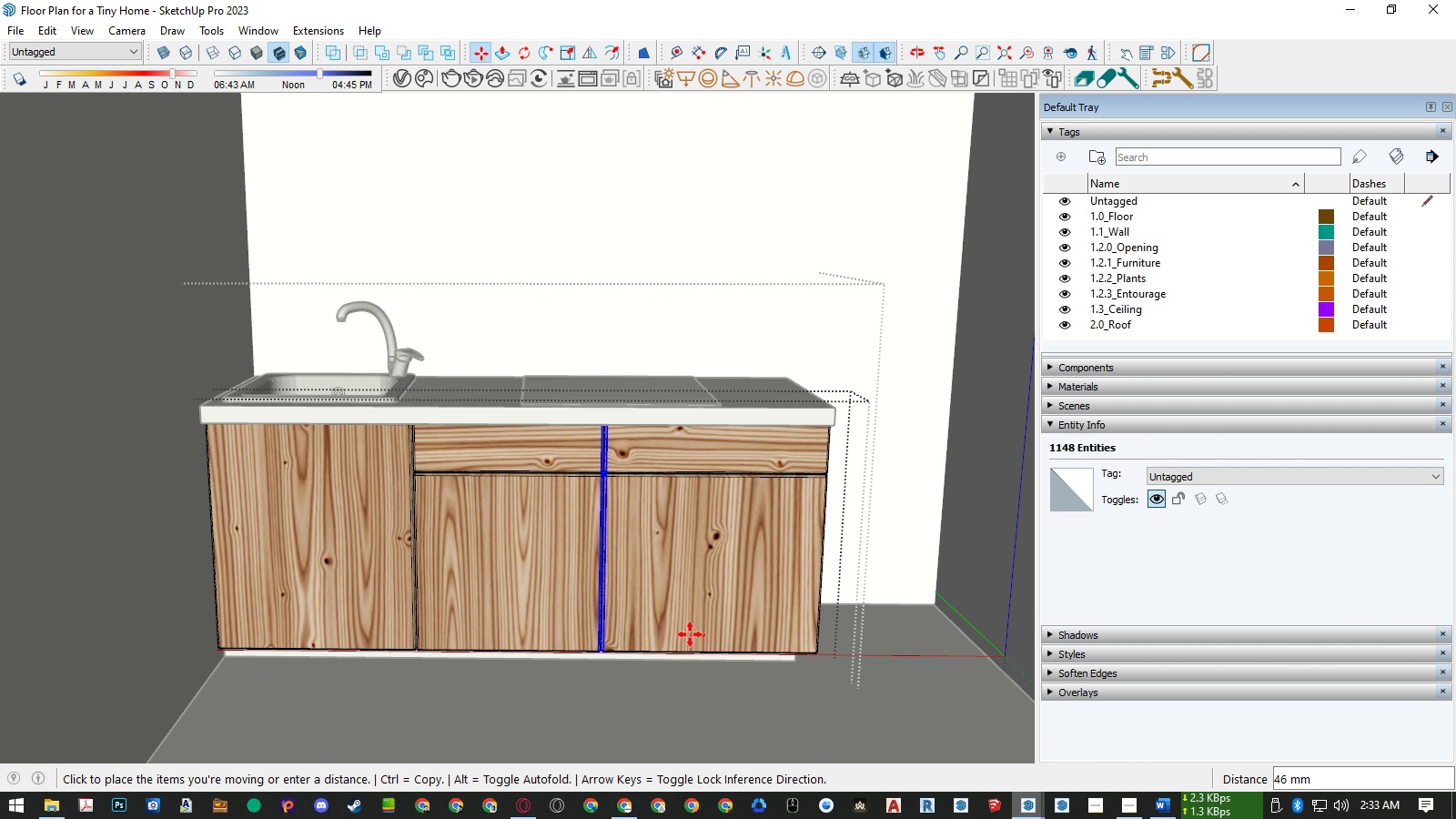 
key(Numpad2)
 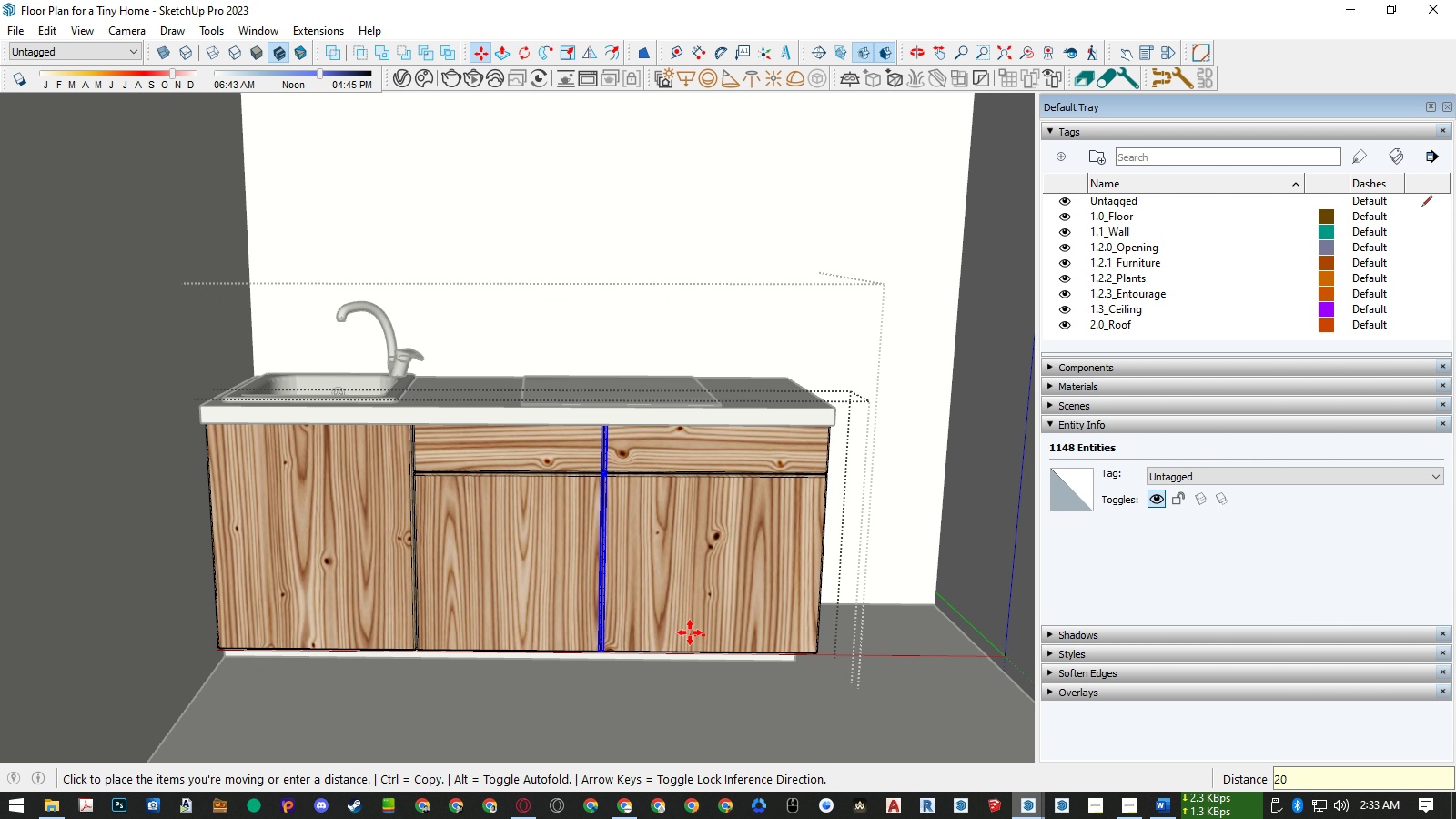 
key(Numpad0)
 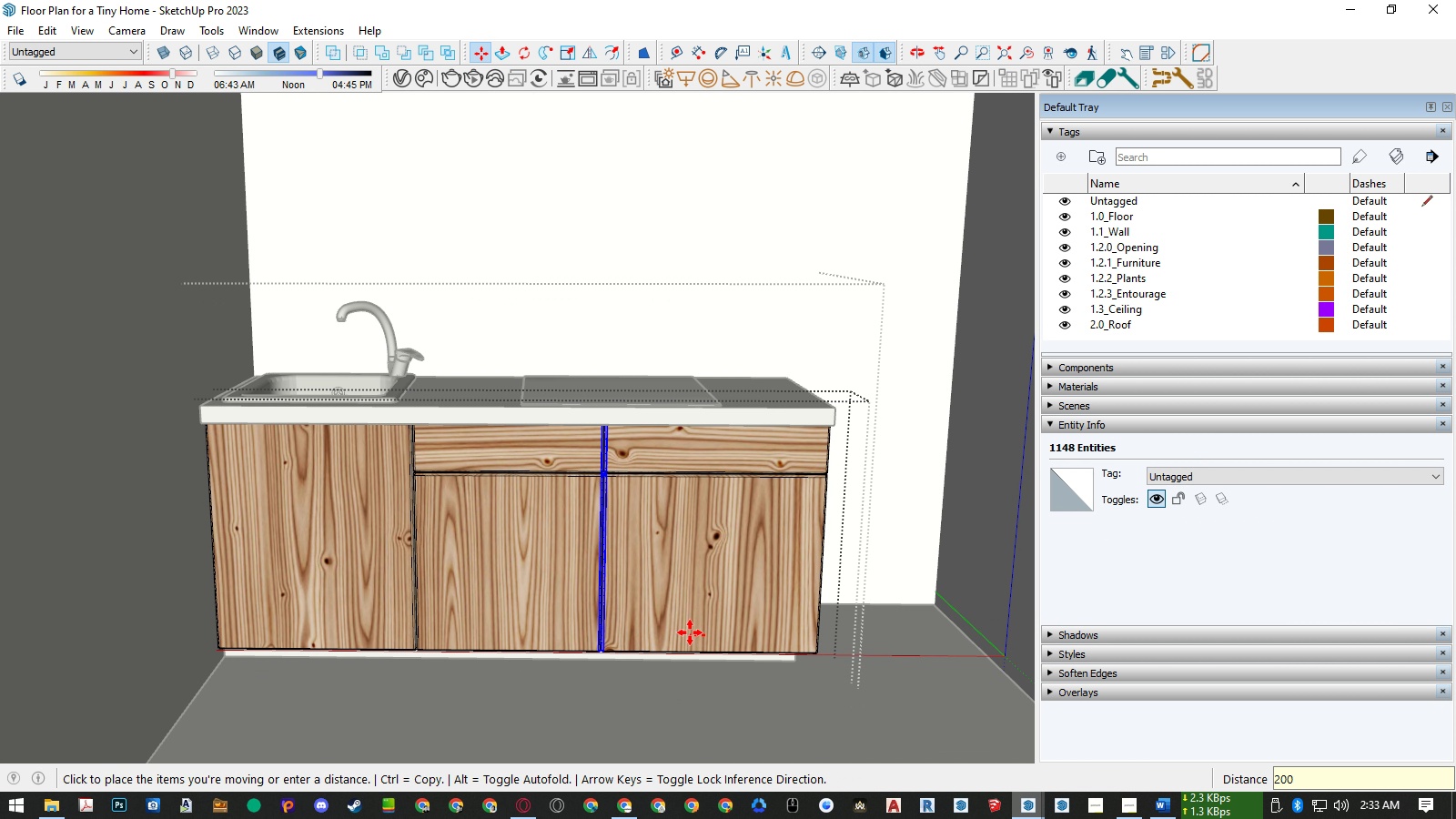 
key(Numpad0)
 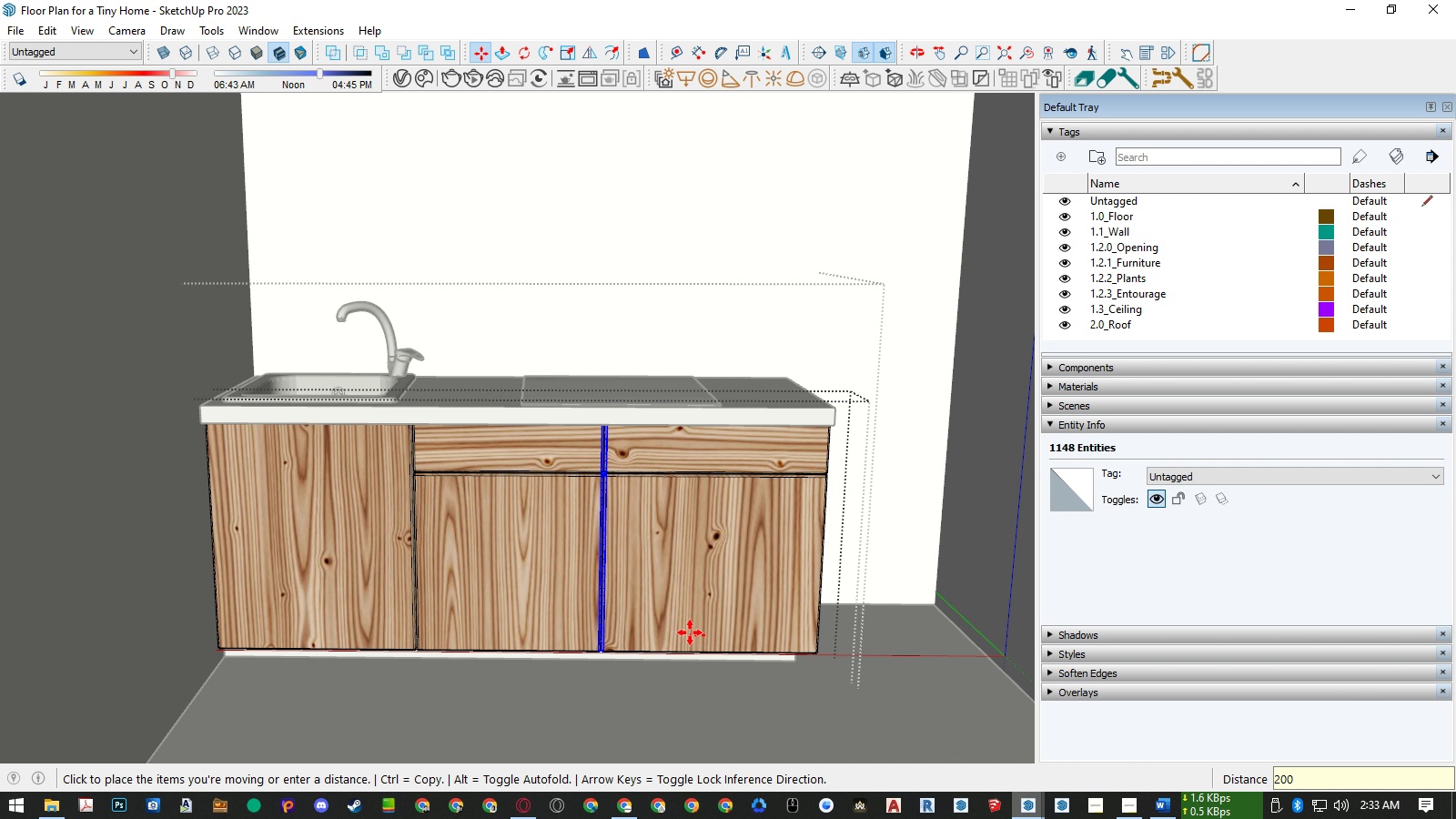 
key(NumpadEnter)
 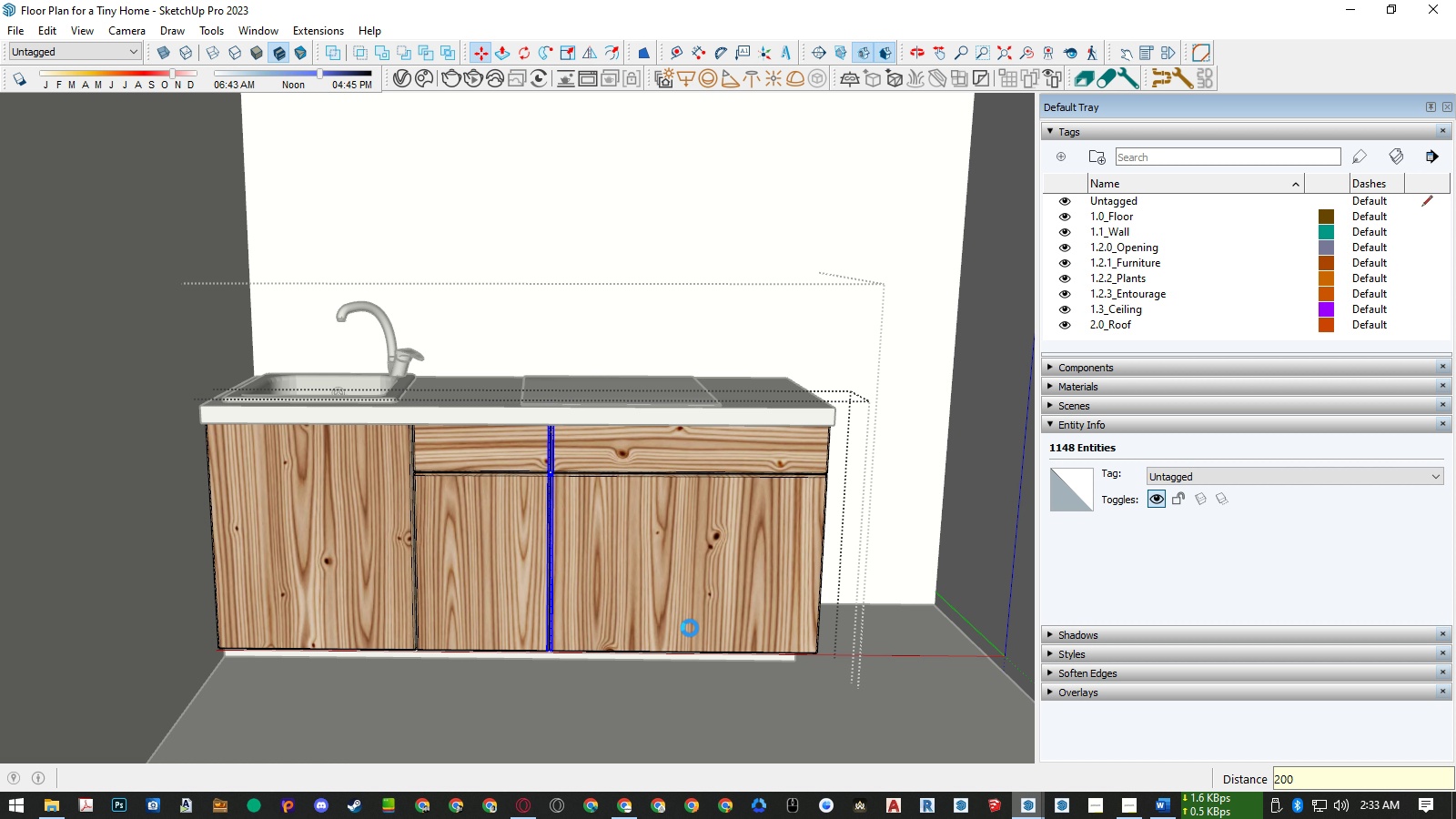 
key(Space)
 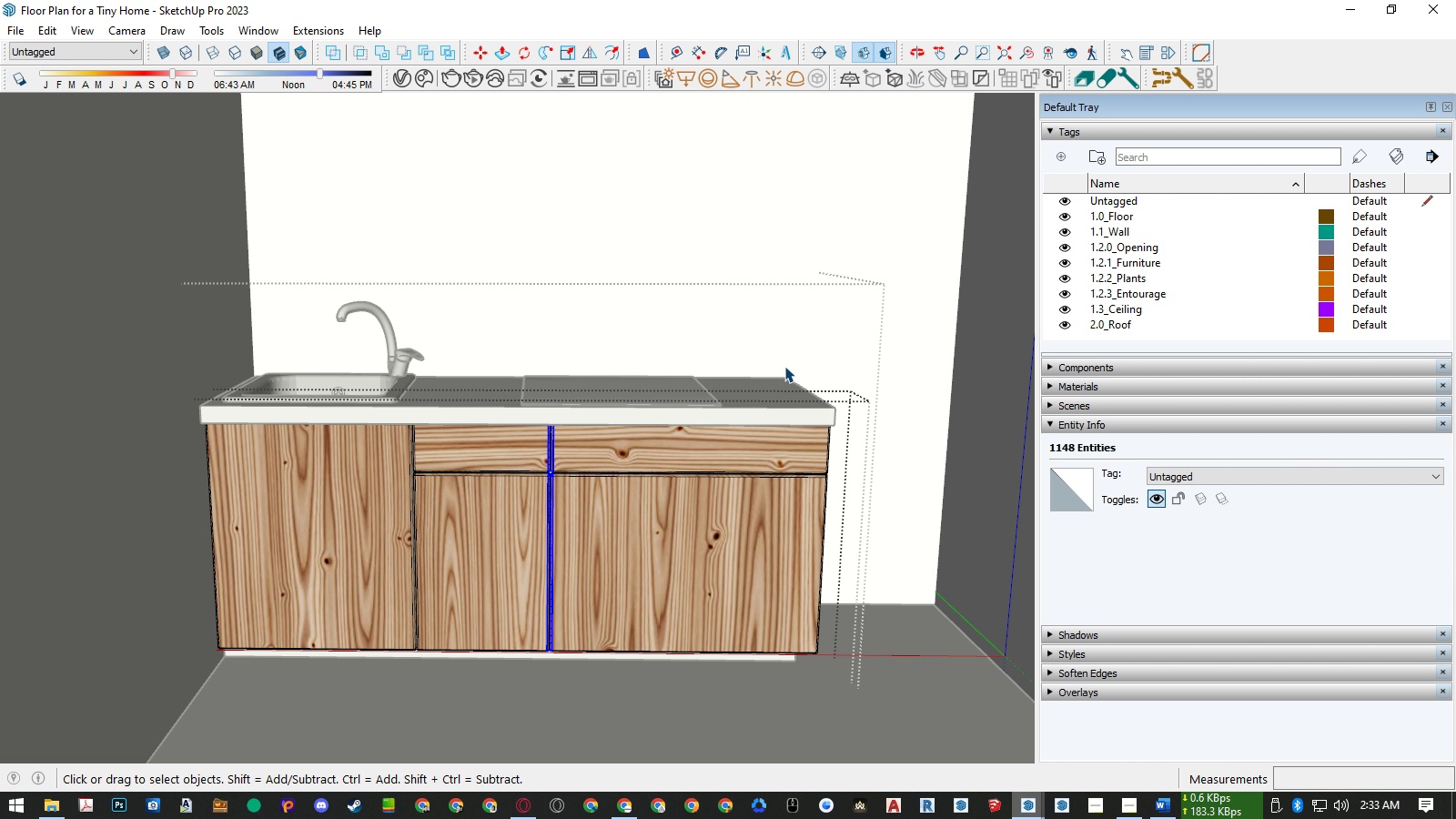 
left_click_drag(start_coordinate=[778, 369], to_coordinate=[855, 701])
 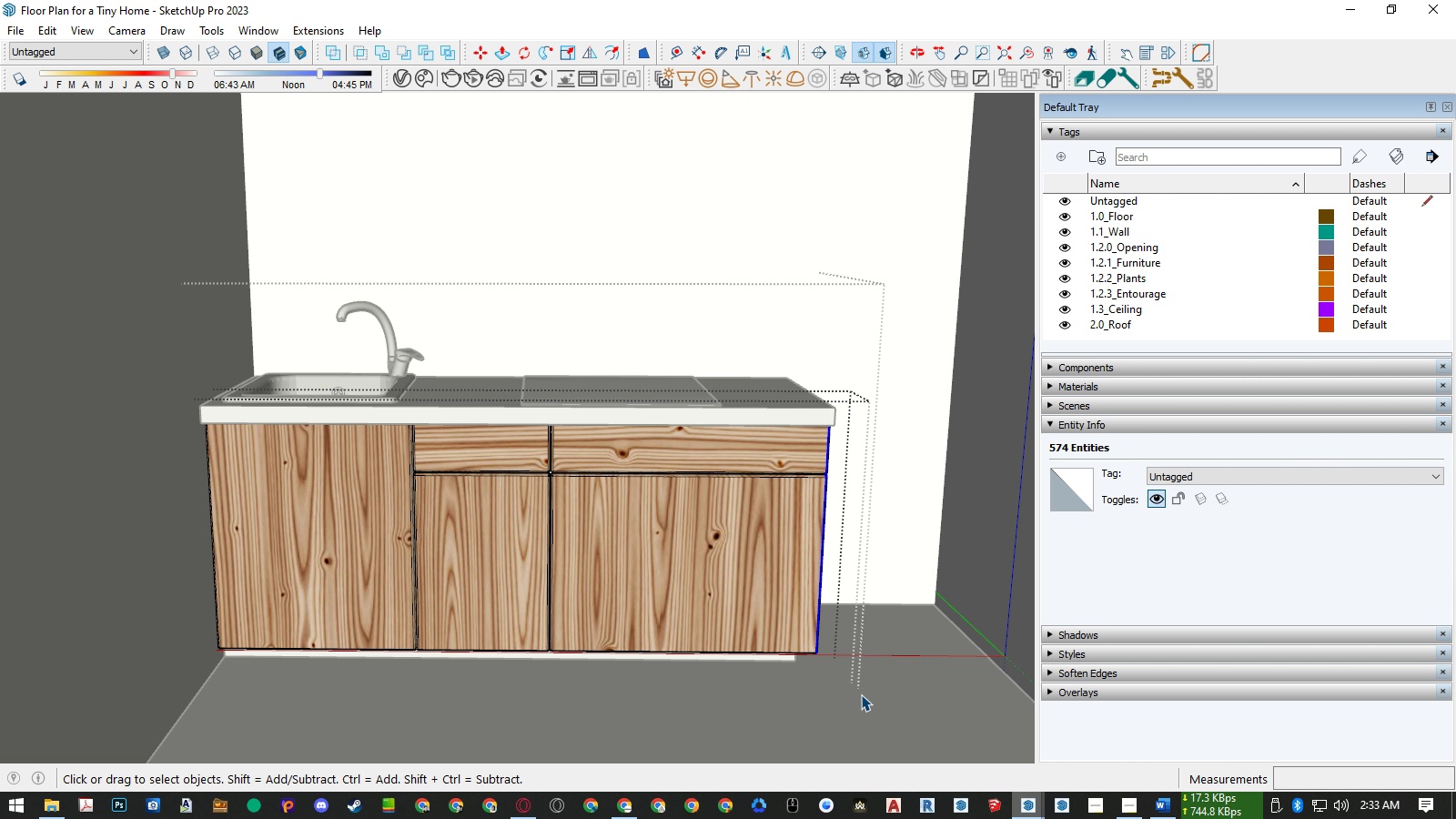 
key(M)
 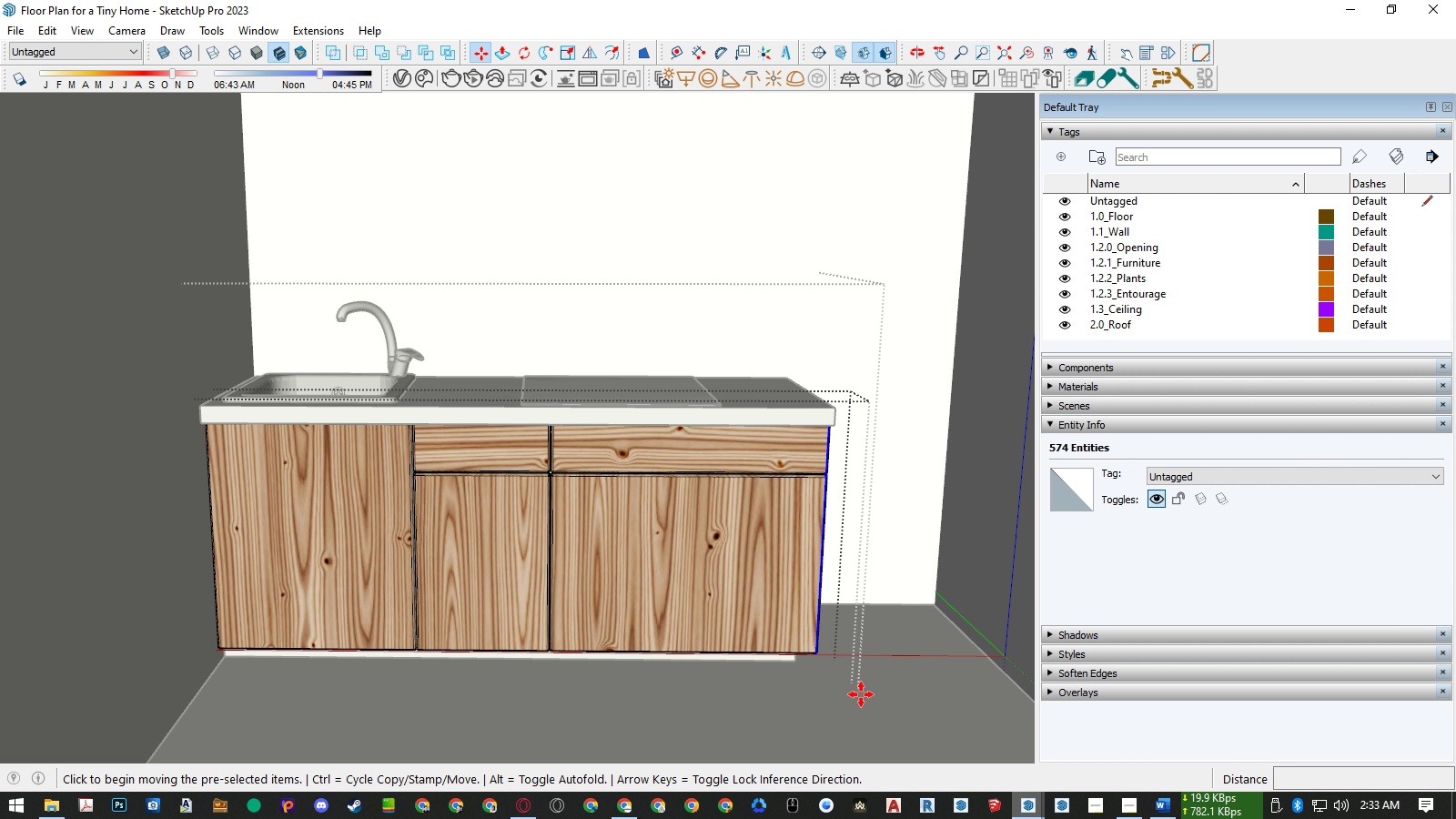 
left_click([861, 694])
 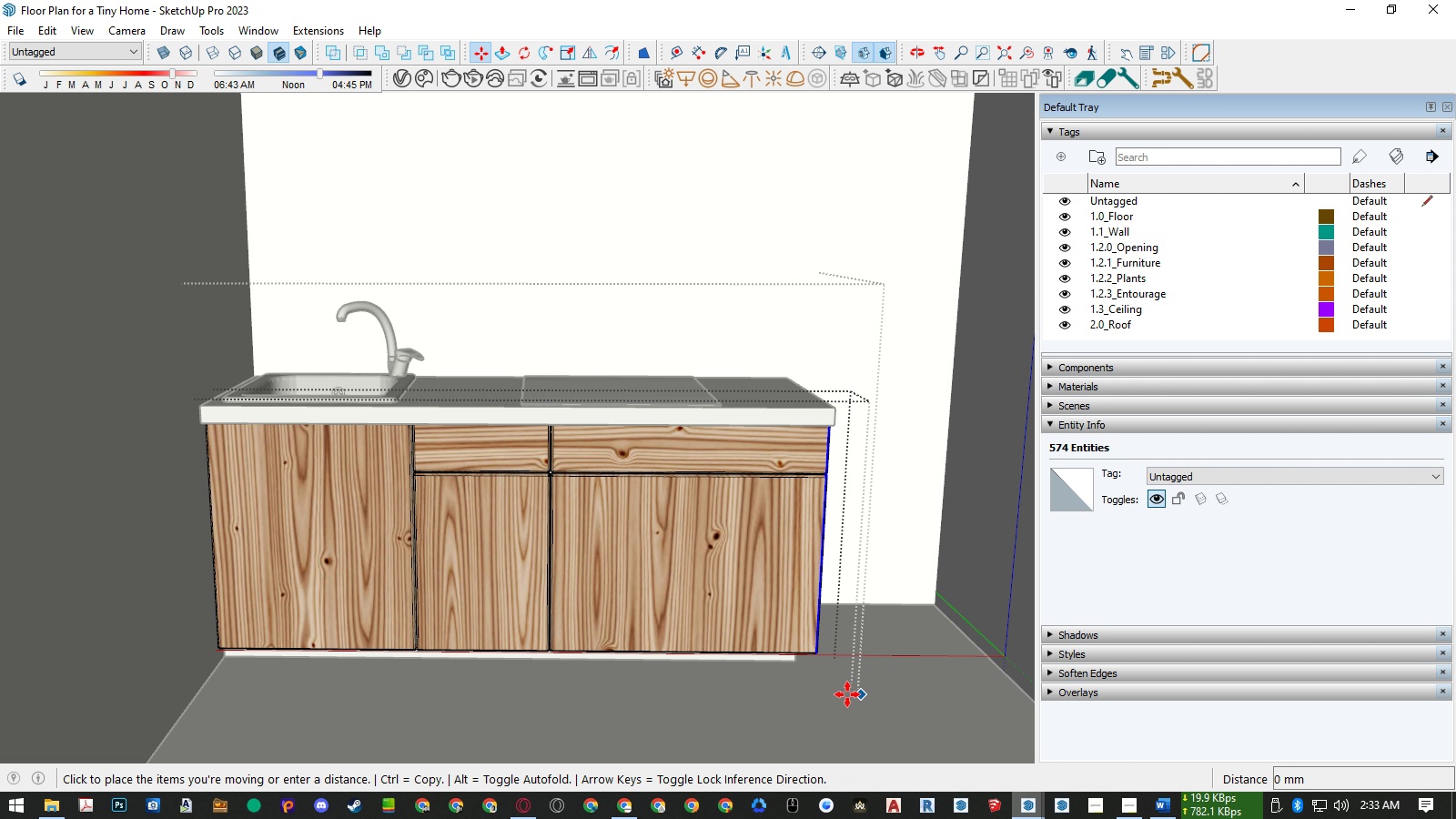 
key(ArrowRight)
 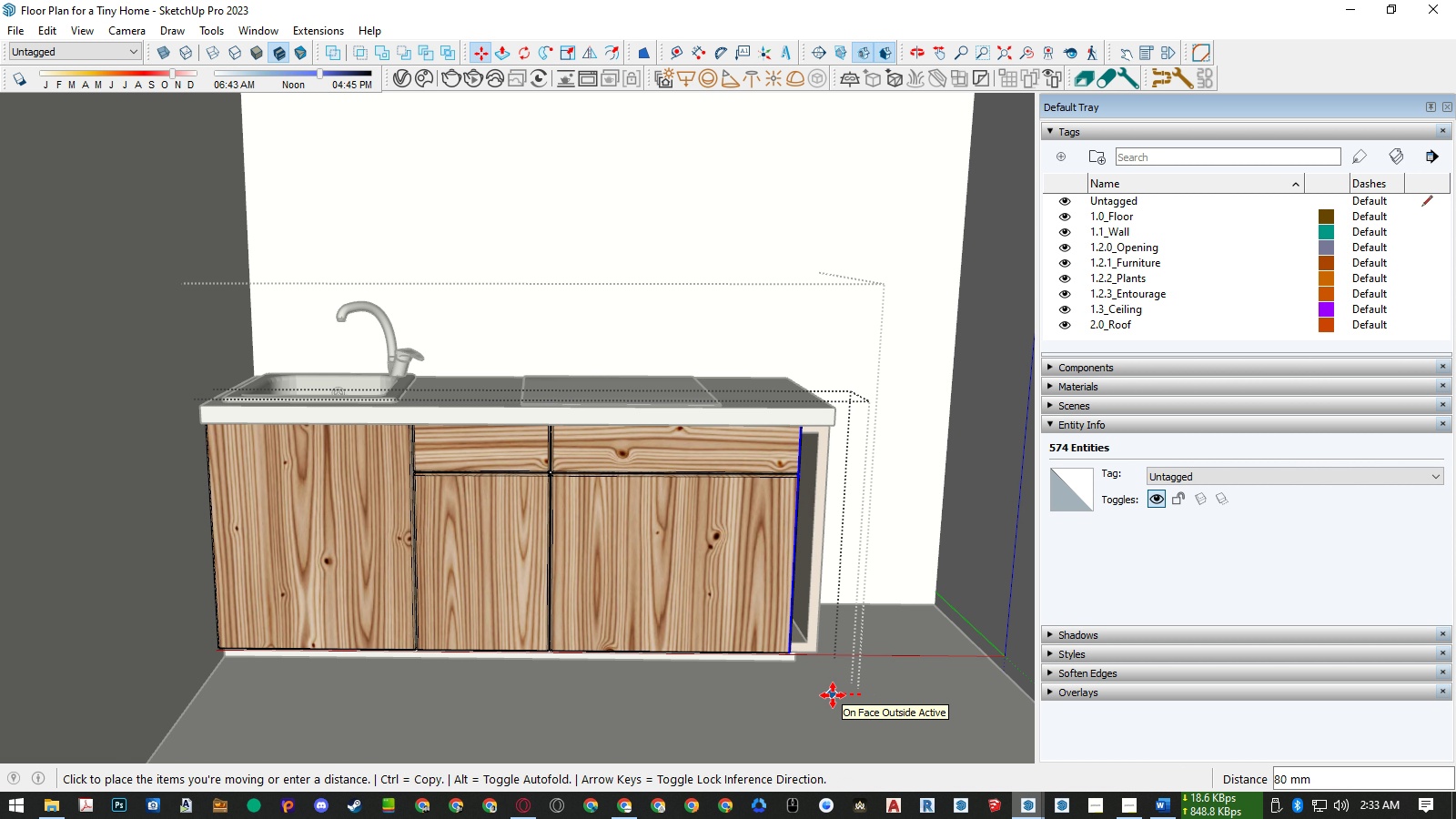 
key(Numpad4)
 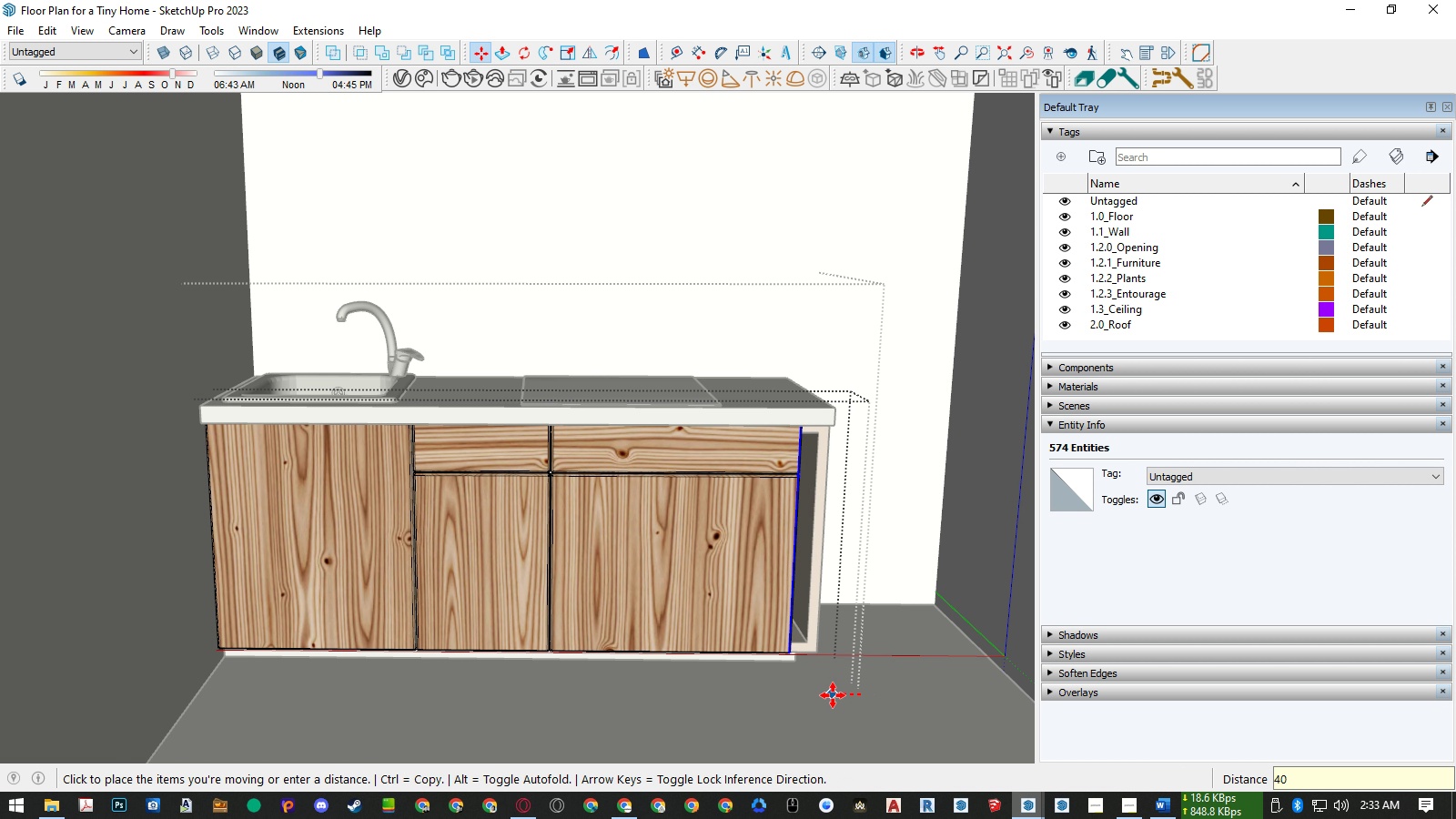 
key(Numpad0)
 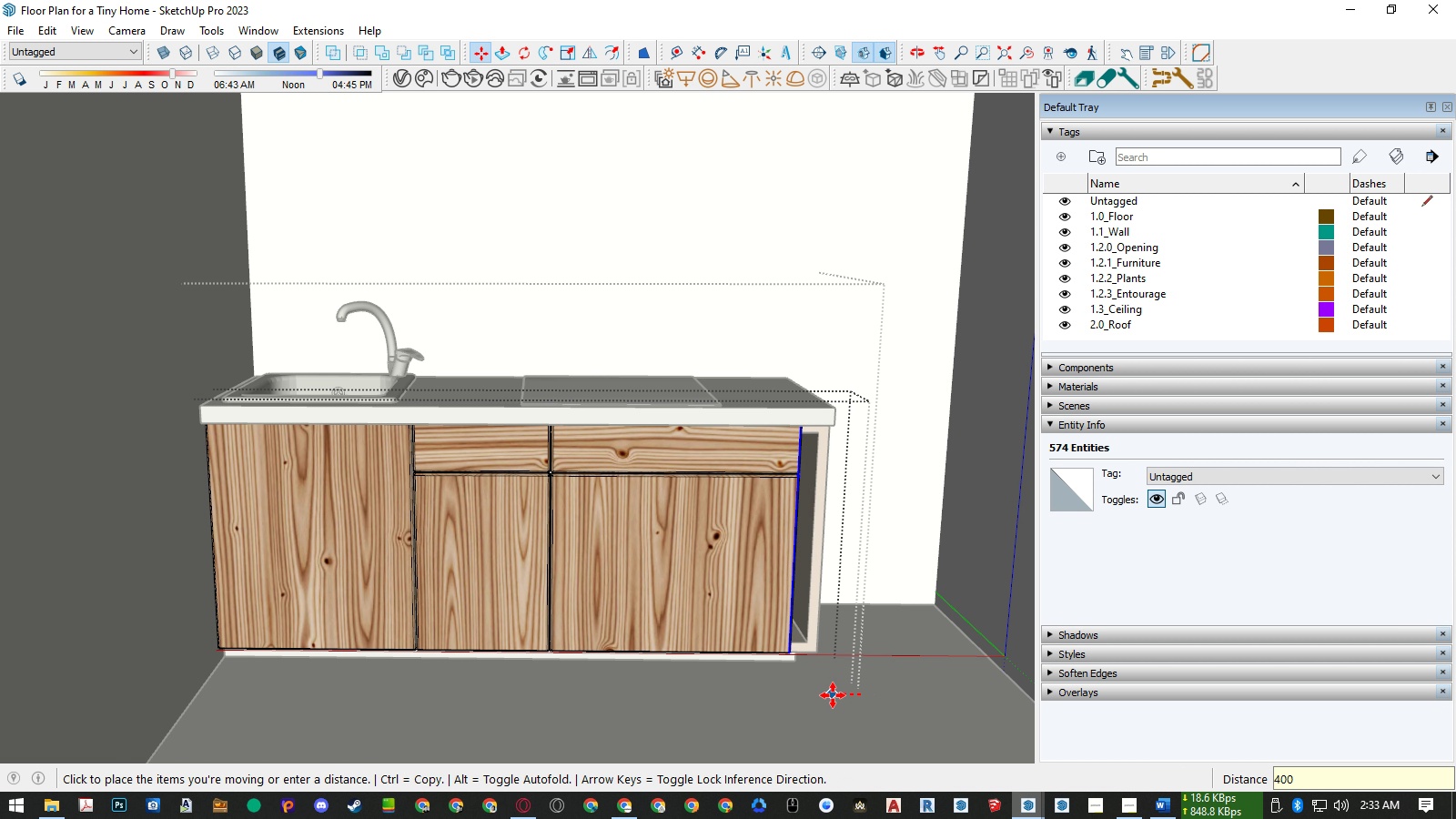 
key(Numpad0)
 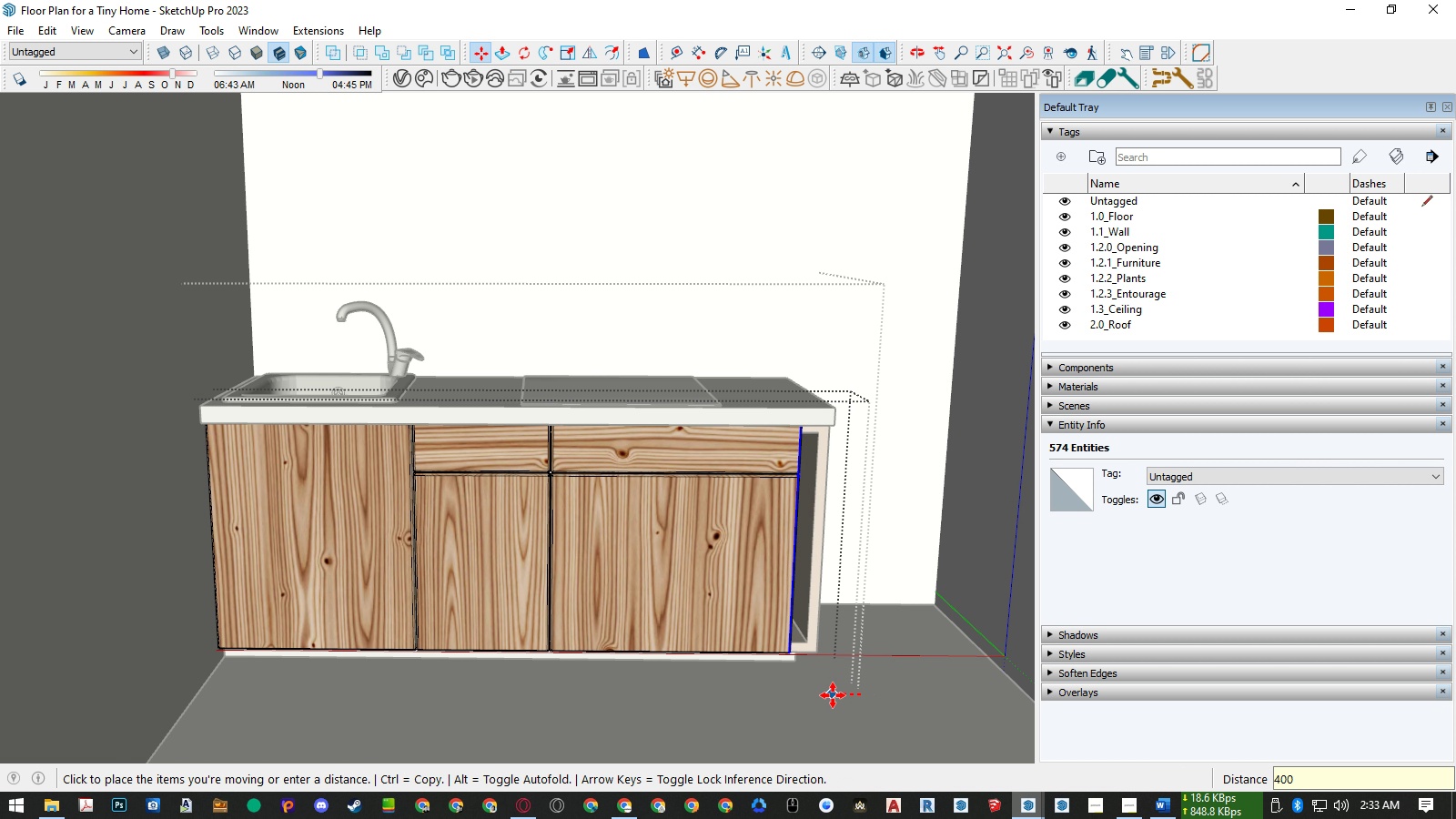 
key(NumpadEnter)
 